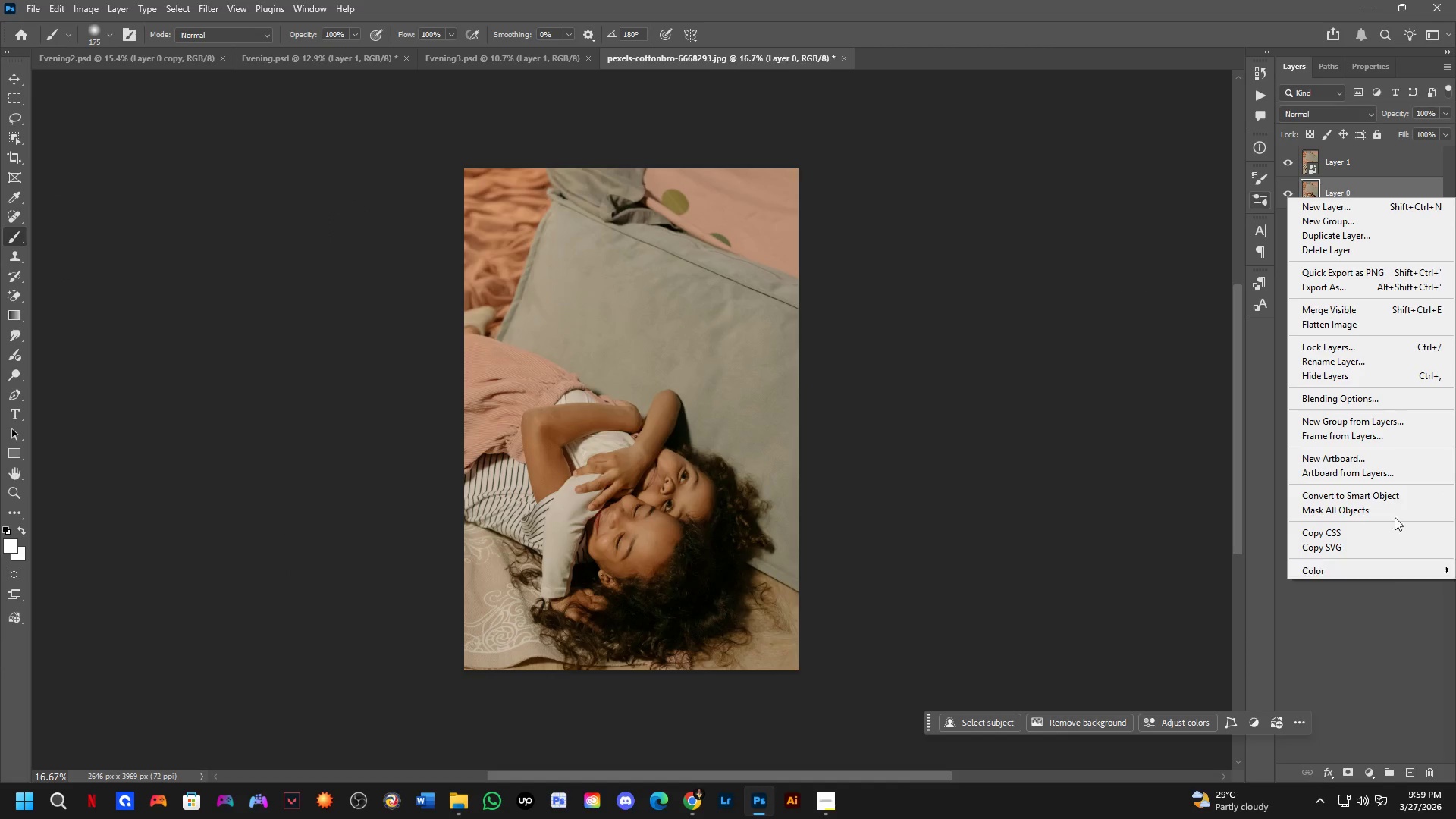 
left_click([1392, 493])
 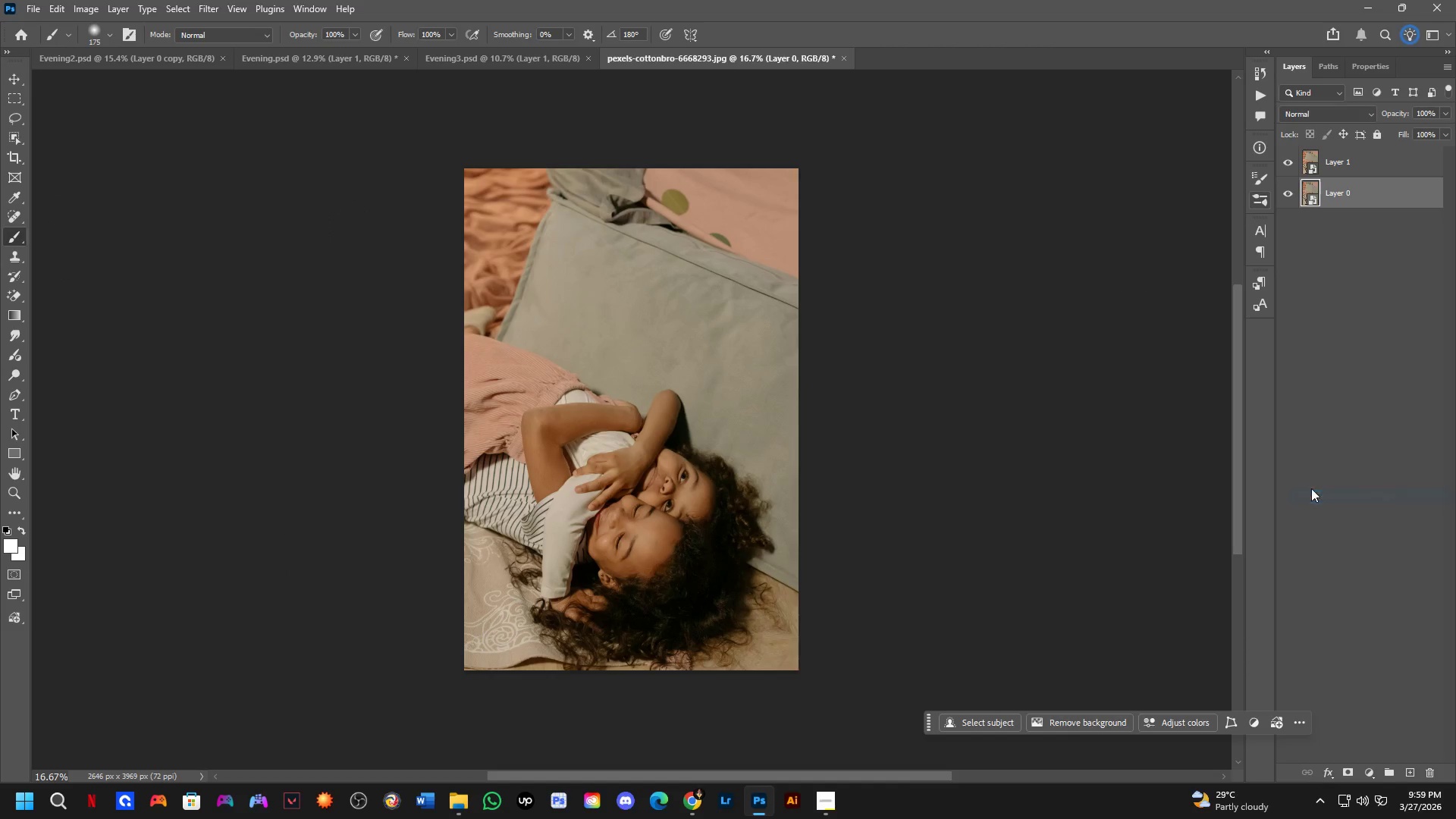 
key(Control+ControlLeft)
 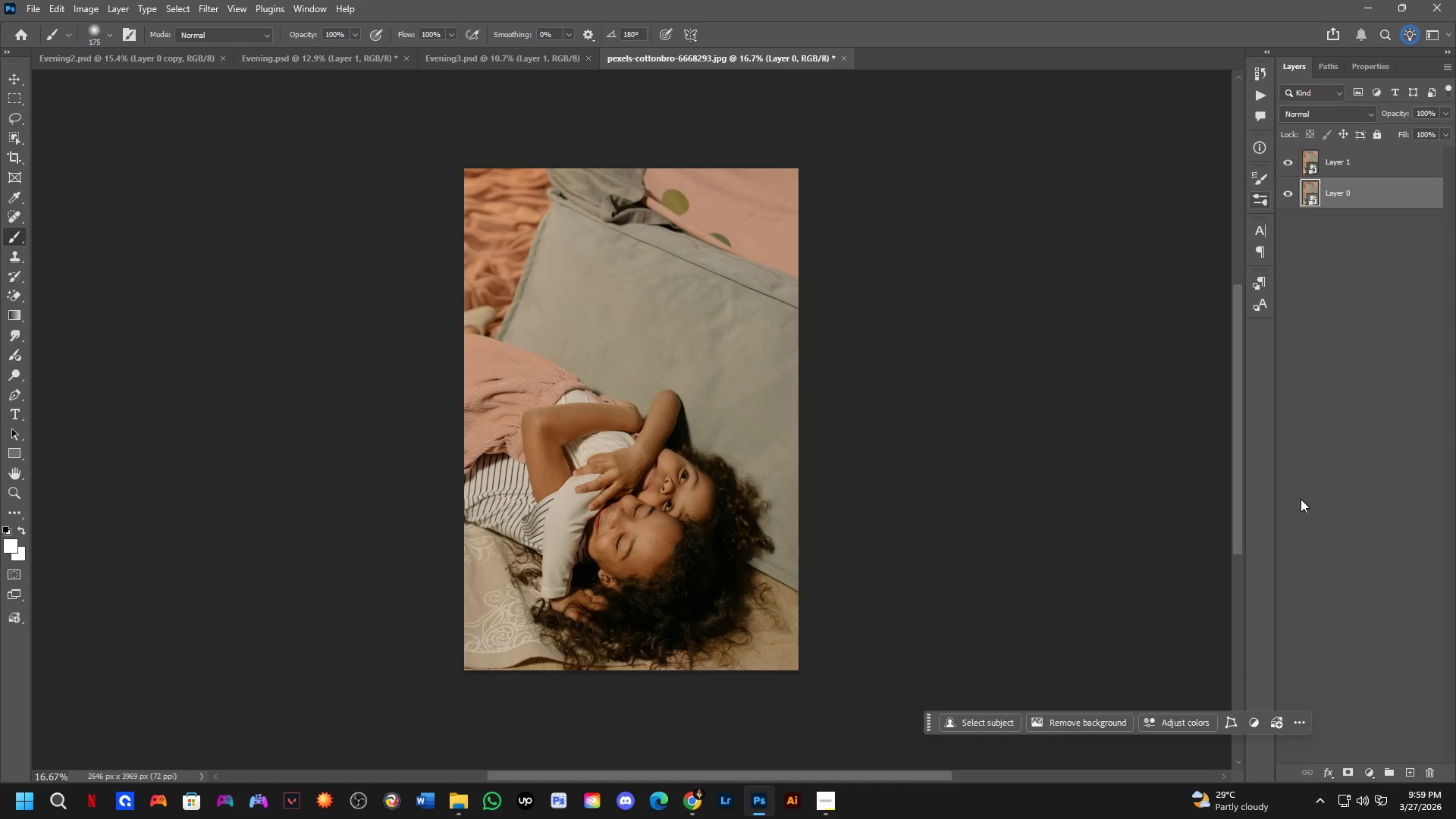 
key(Control+Tab)
 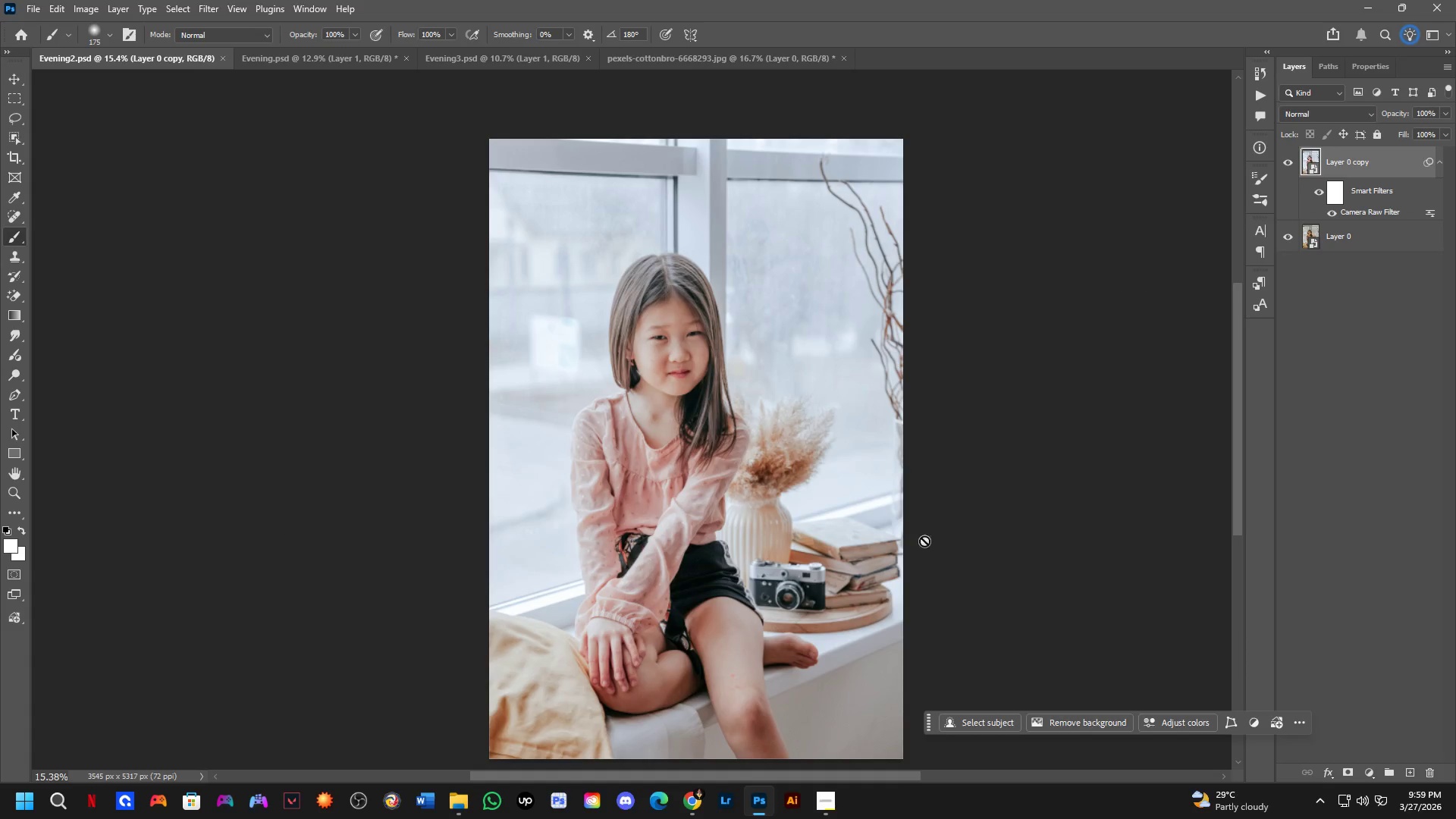 
key(Control+ControlLeft)
 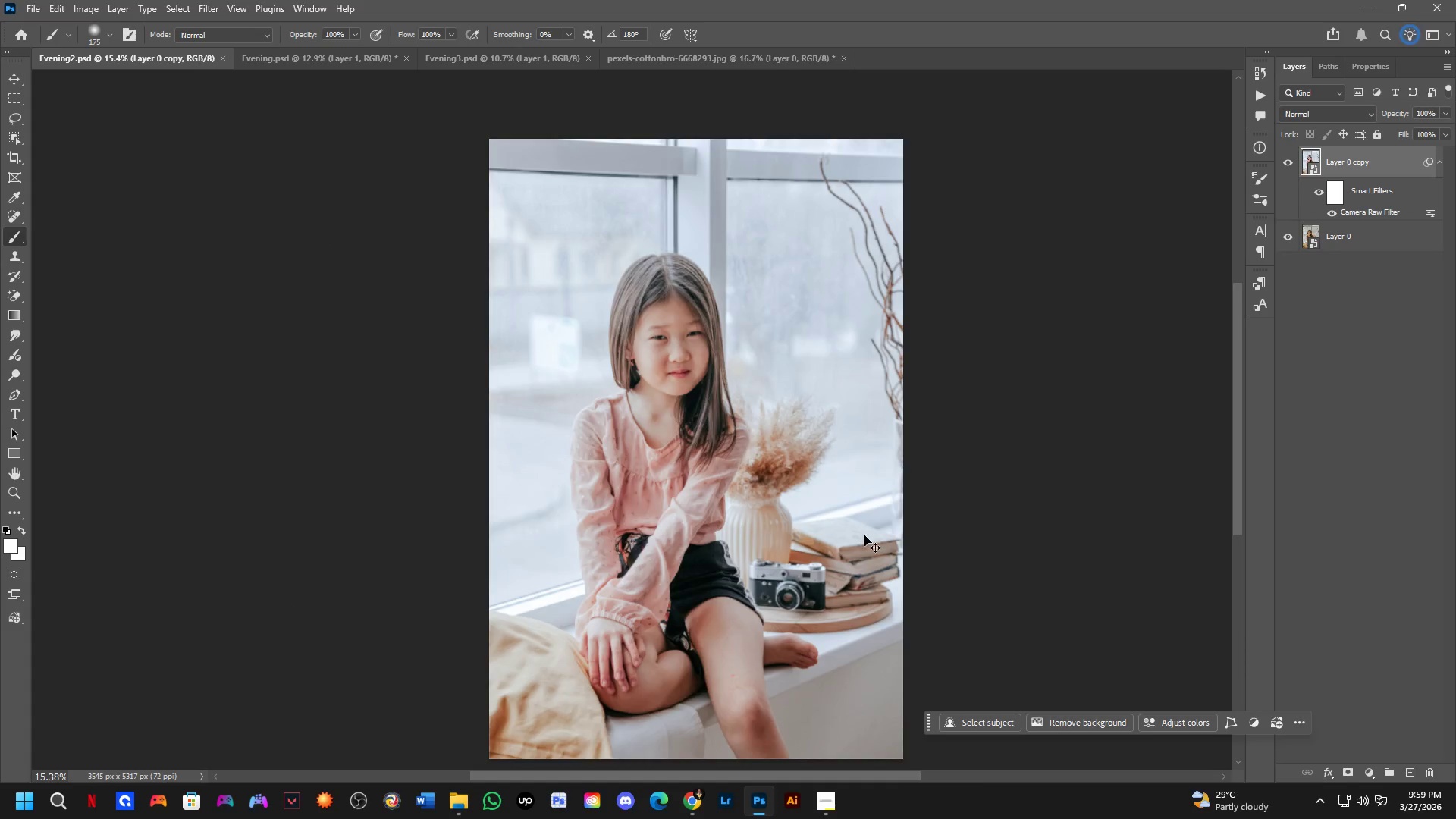 
key(Control+Tab)
 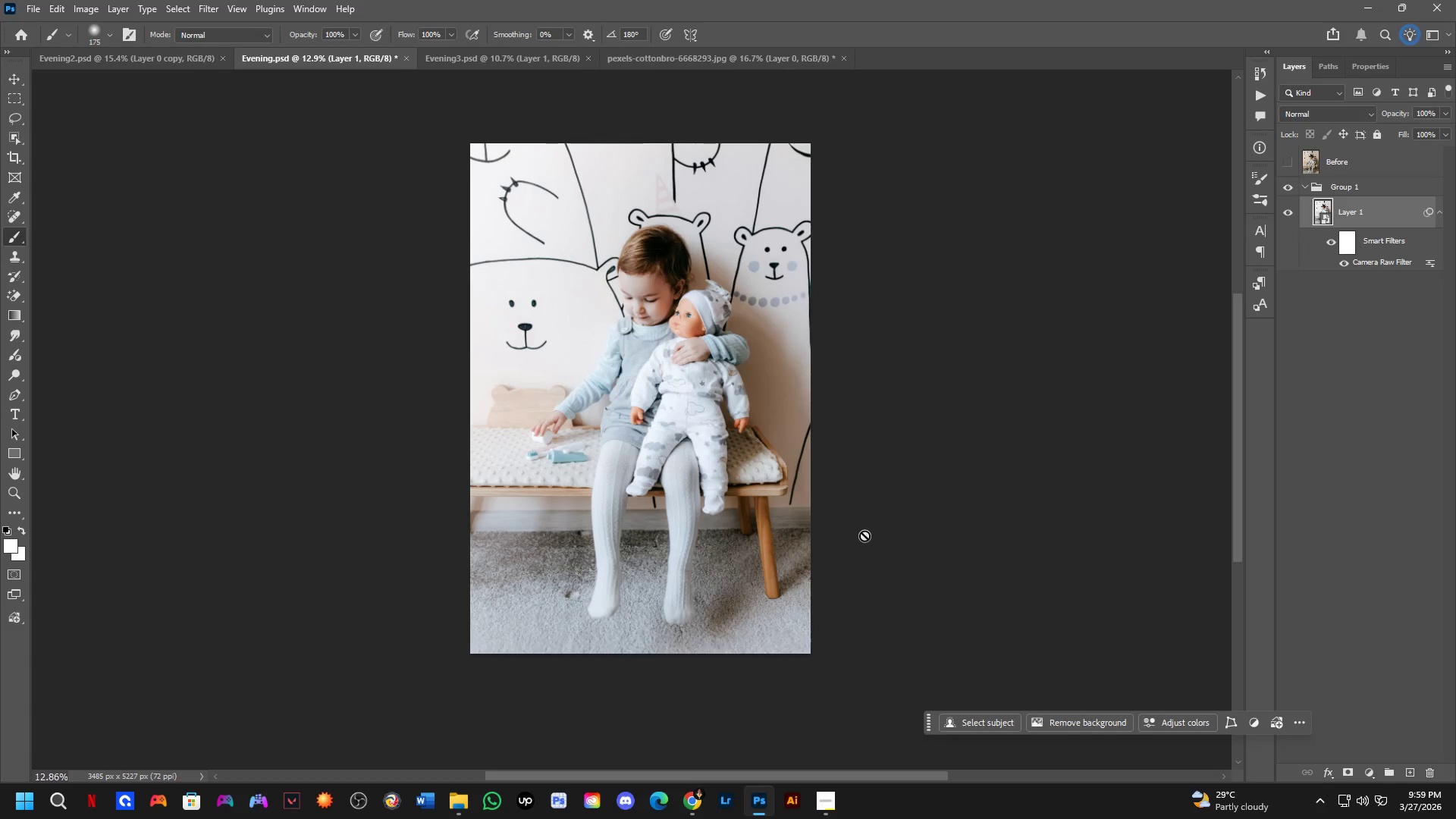 
key(Control+ControlLeft)
 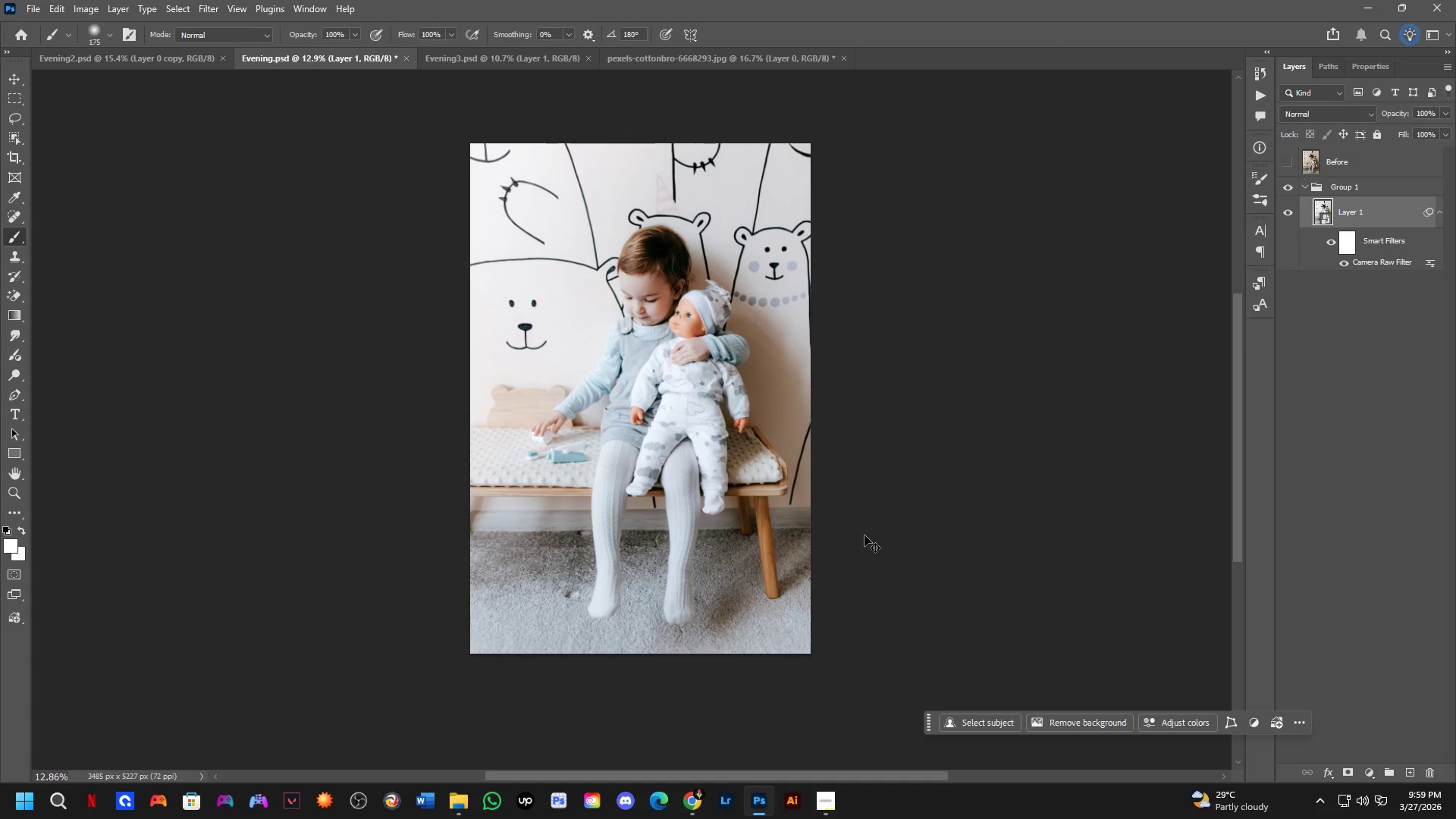 
key(Control+Tab)
 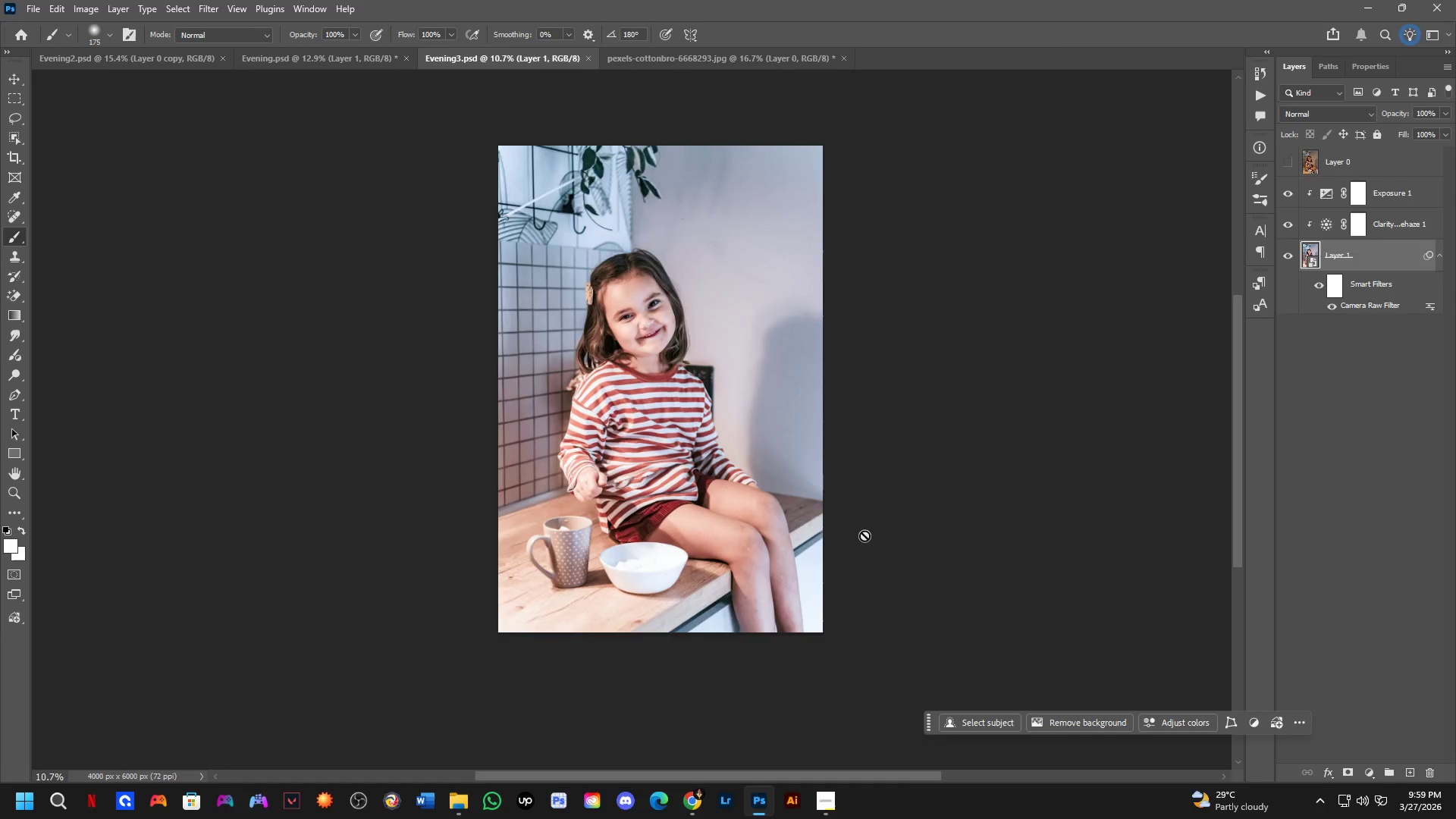 
key(Control+ControlLeft)
 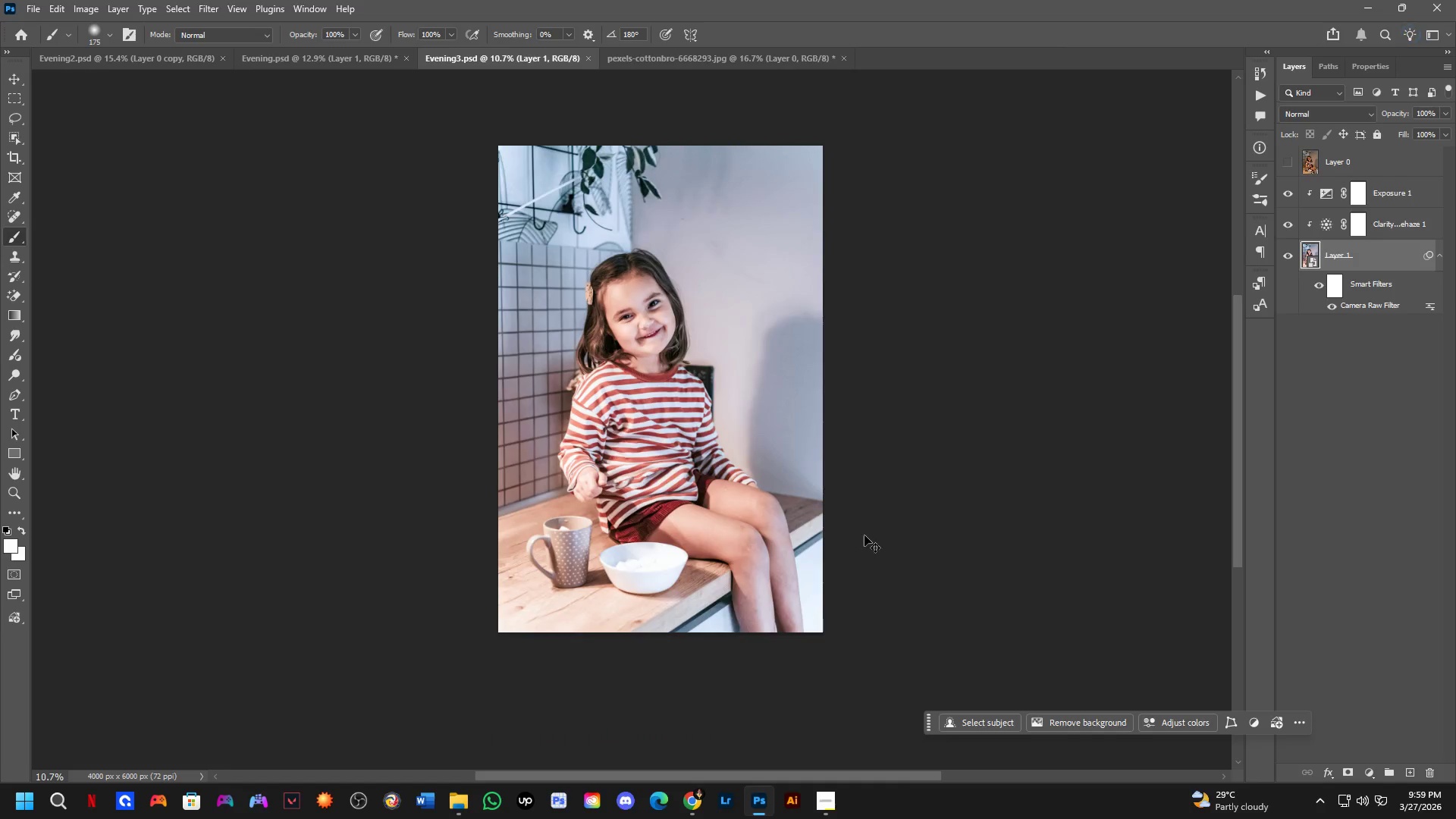 
key(Control+Tab)
 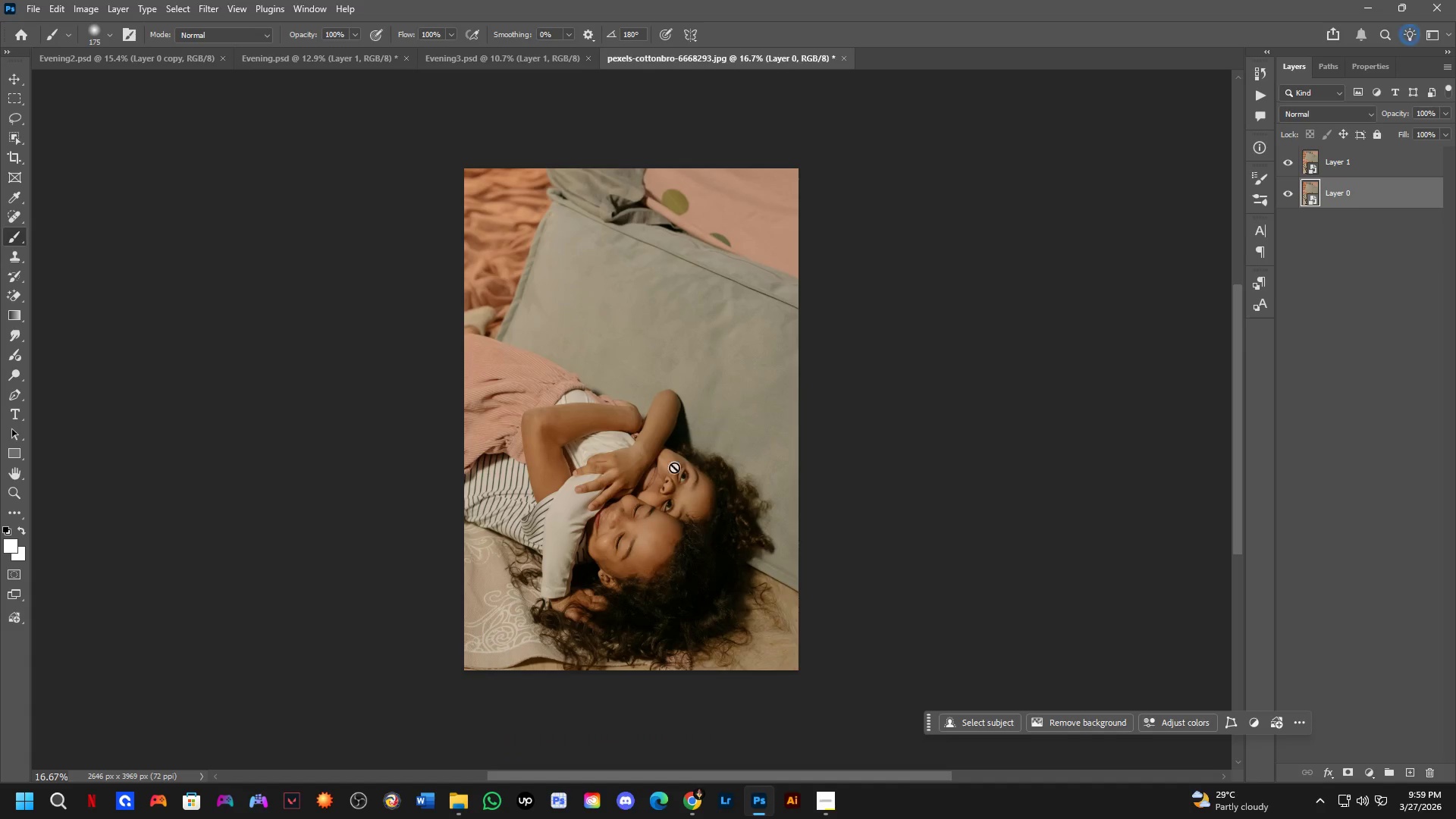 
key(Control+ControlLeft)
 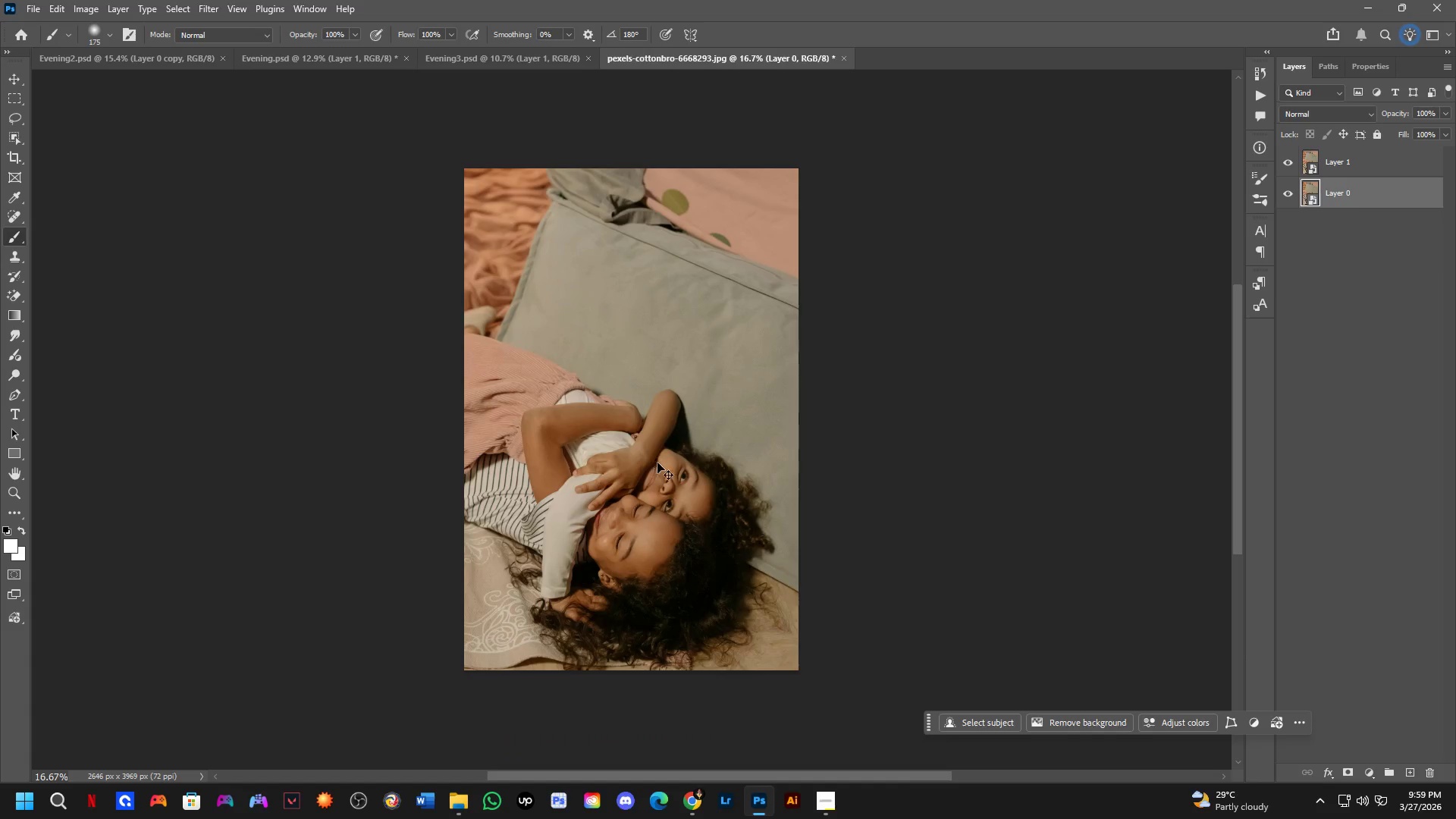 
key(Control+Tab)
 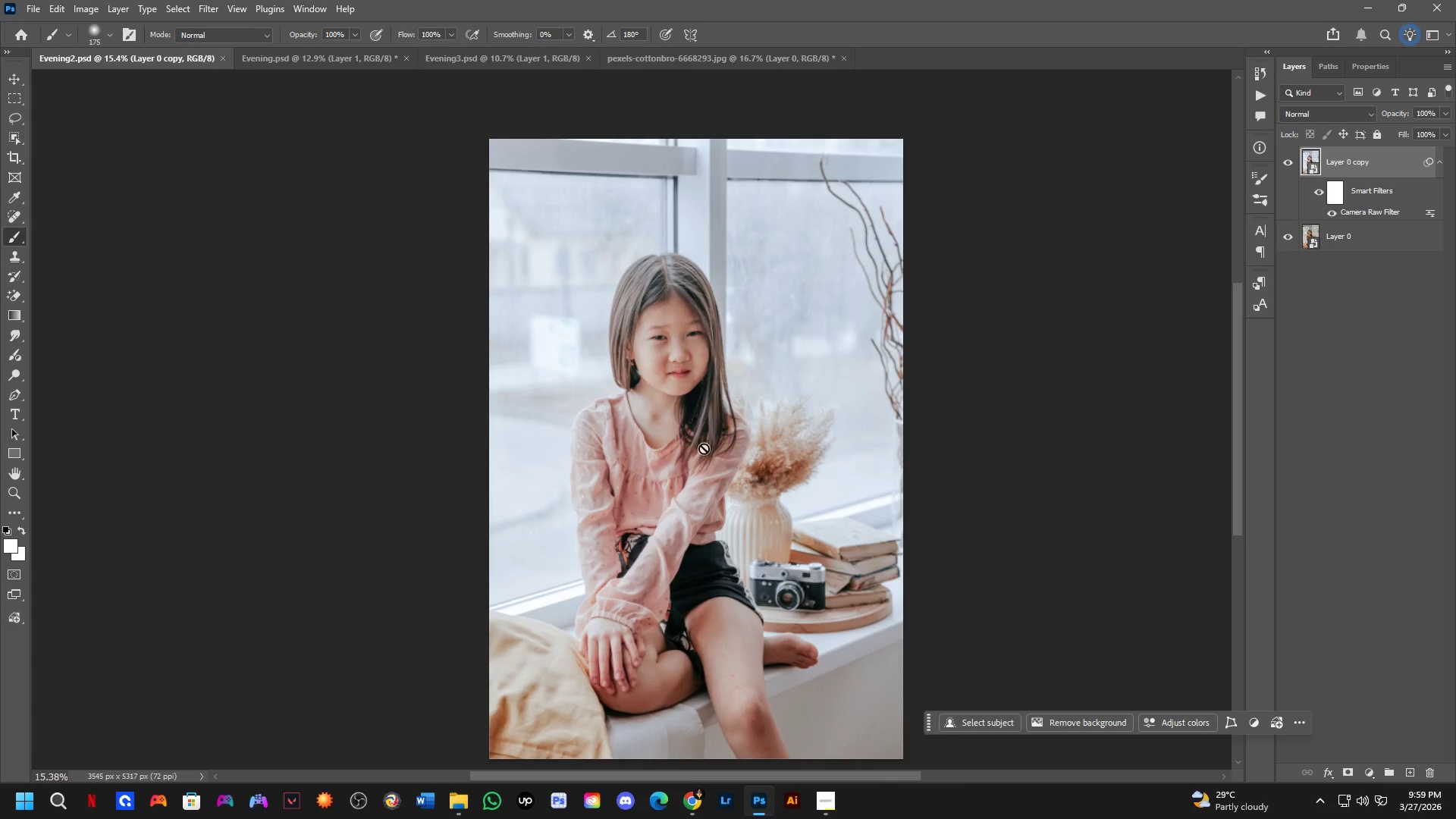 
key(Control+ControlLeft)
 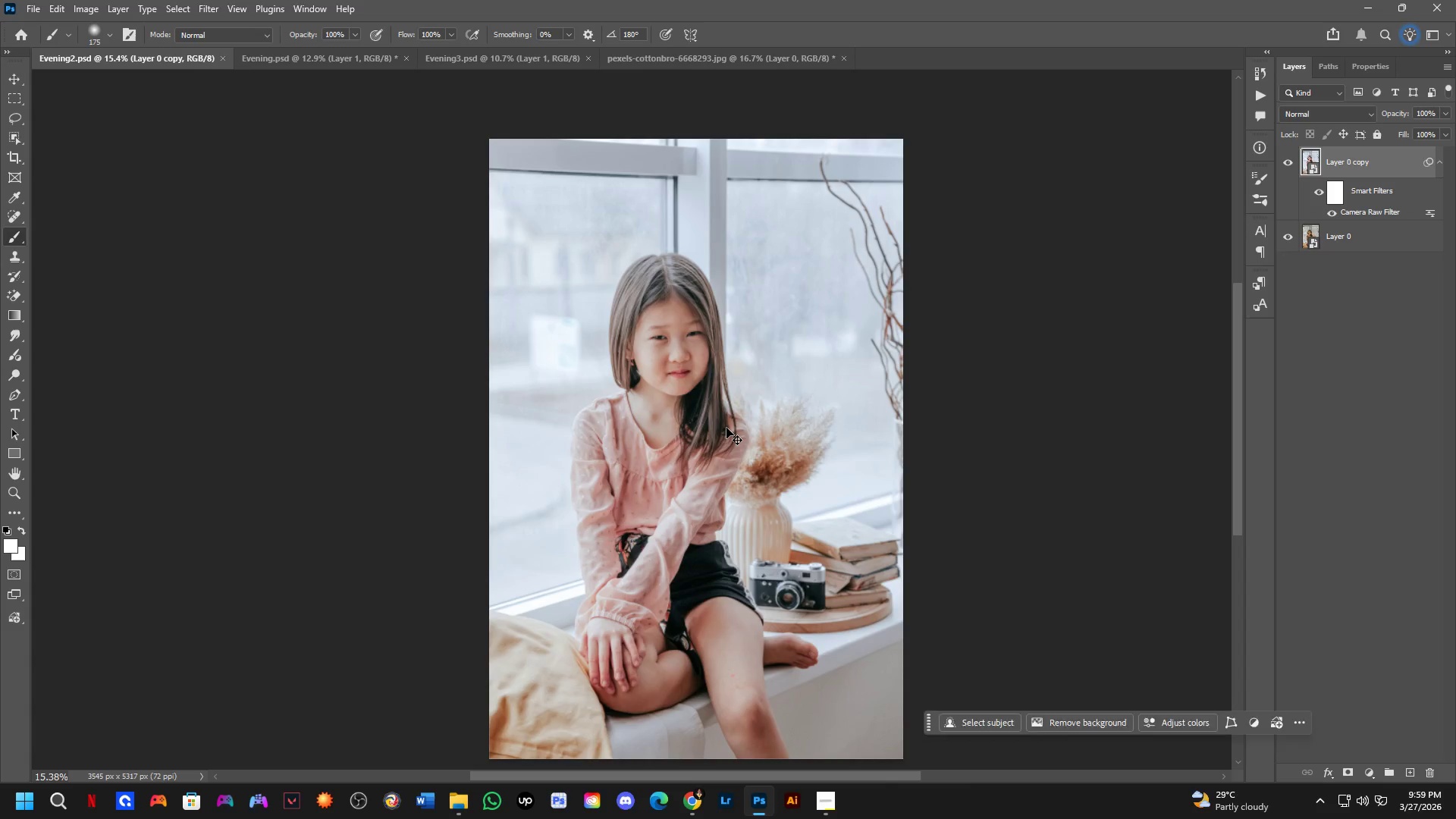 
left_click([726, 428])
 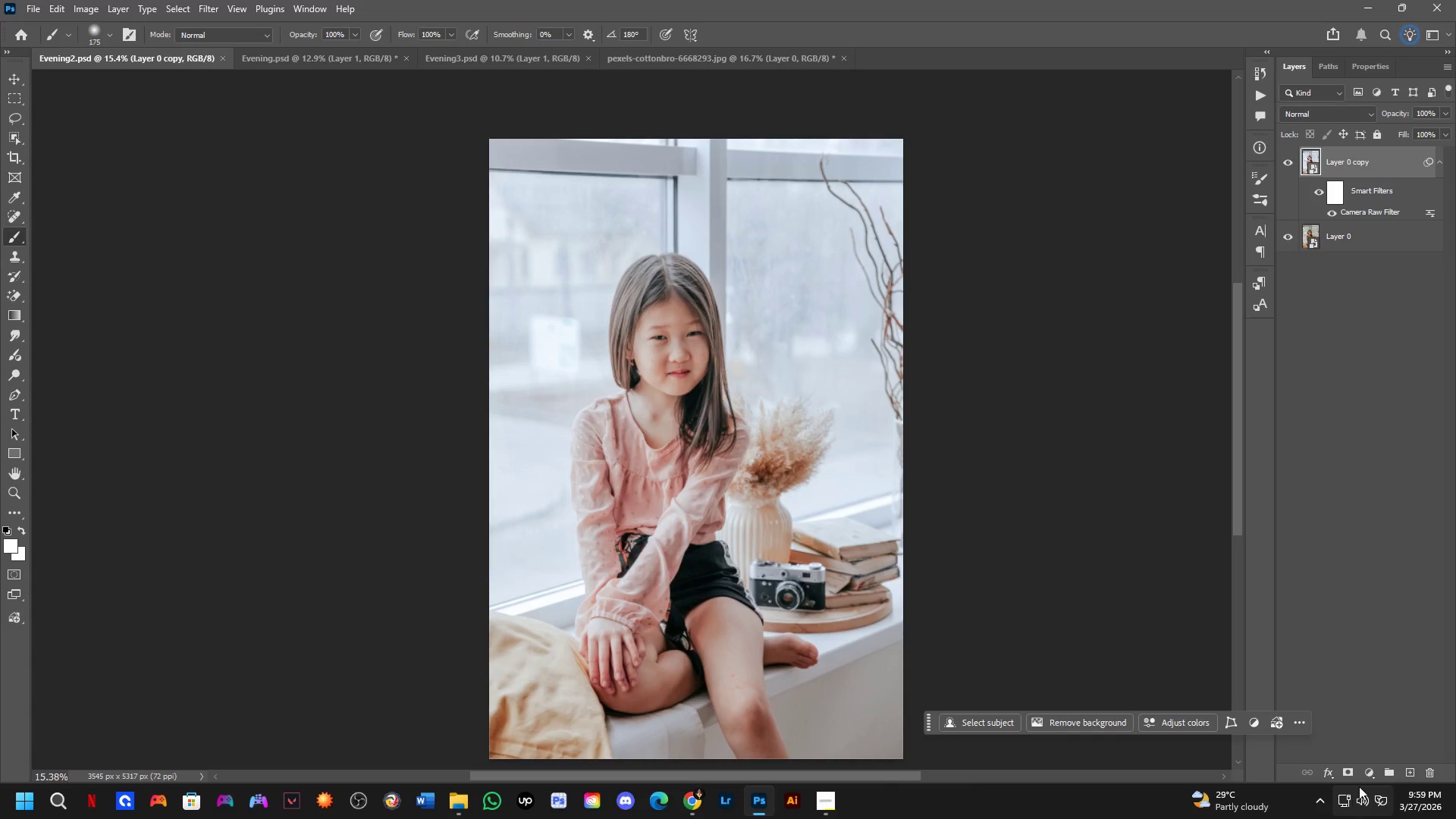 
left_click([1368, 776])
 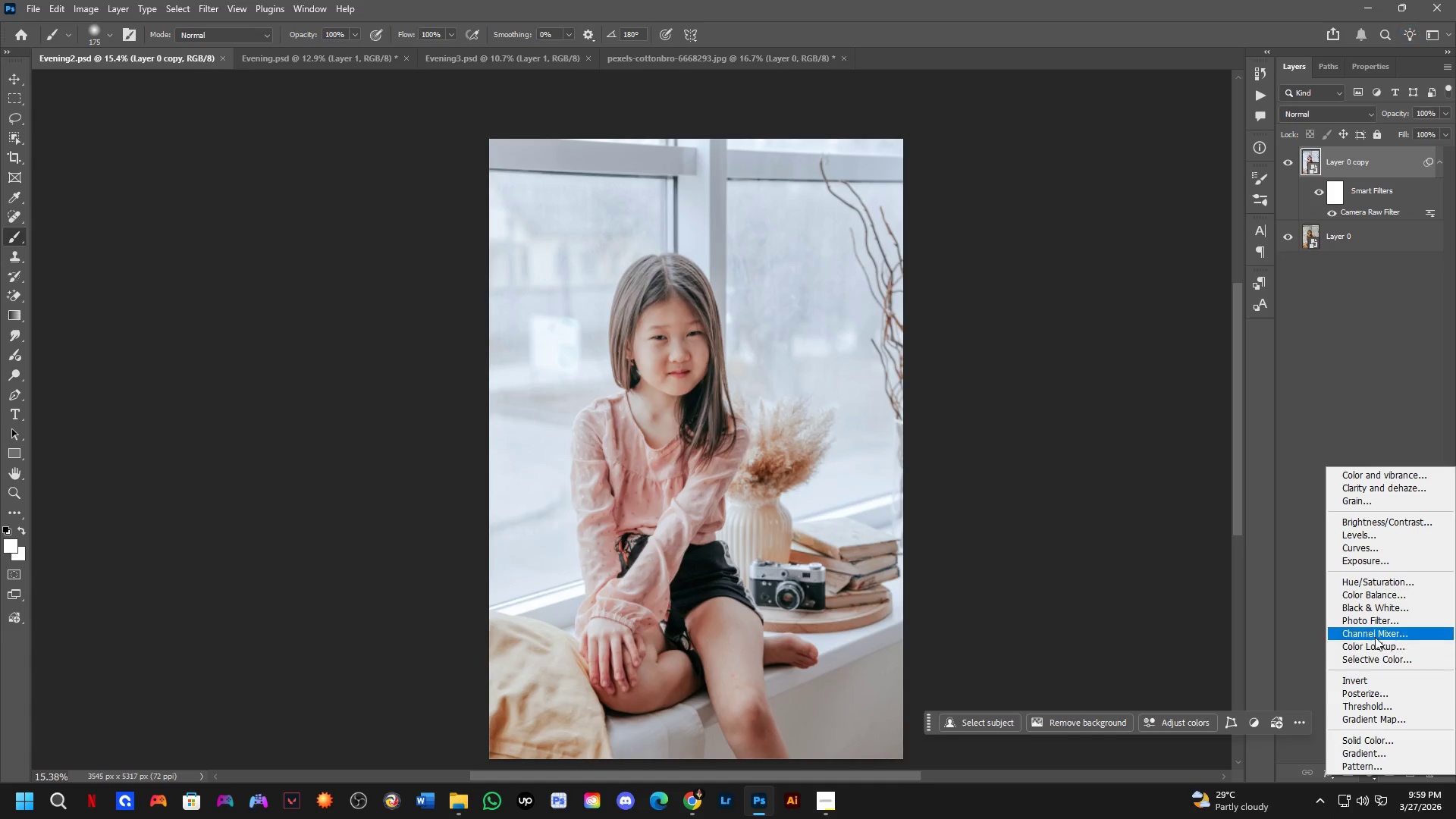 
left_click_drag(start_coordinate=[1375, 636], to_coordinate=[1393, 559])
 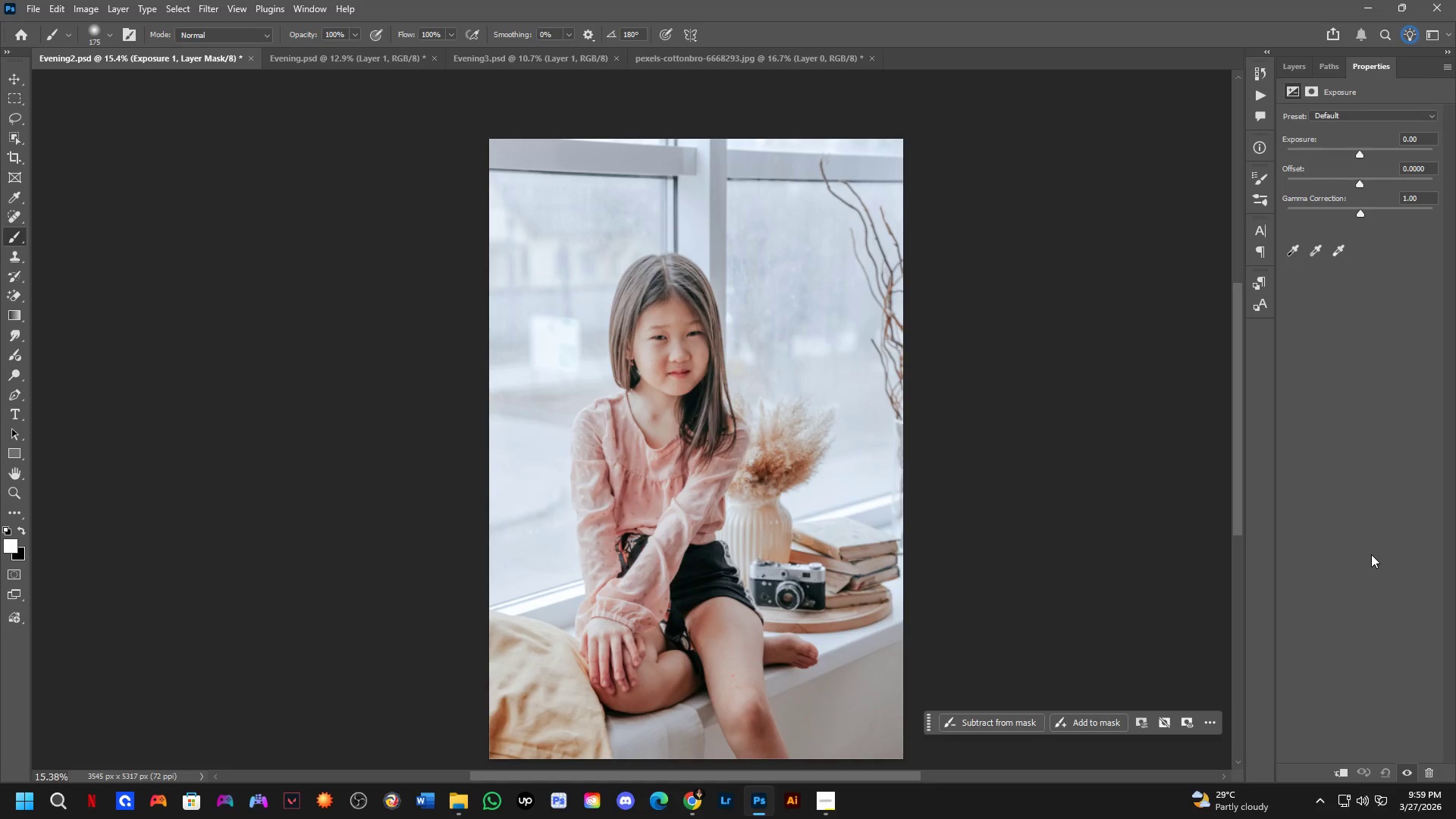 
wait(12.88)
 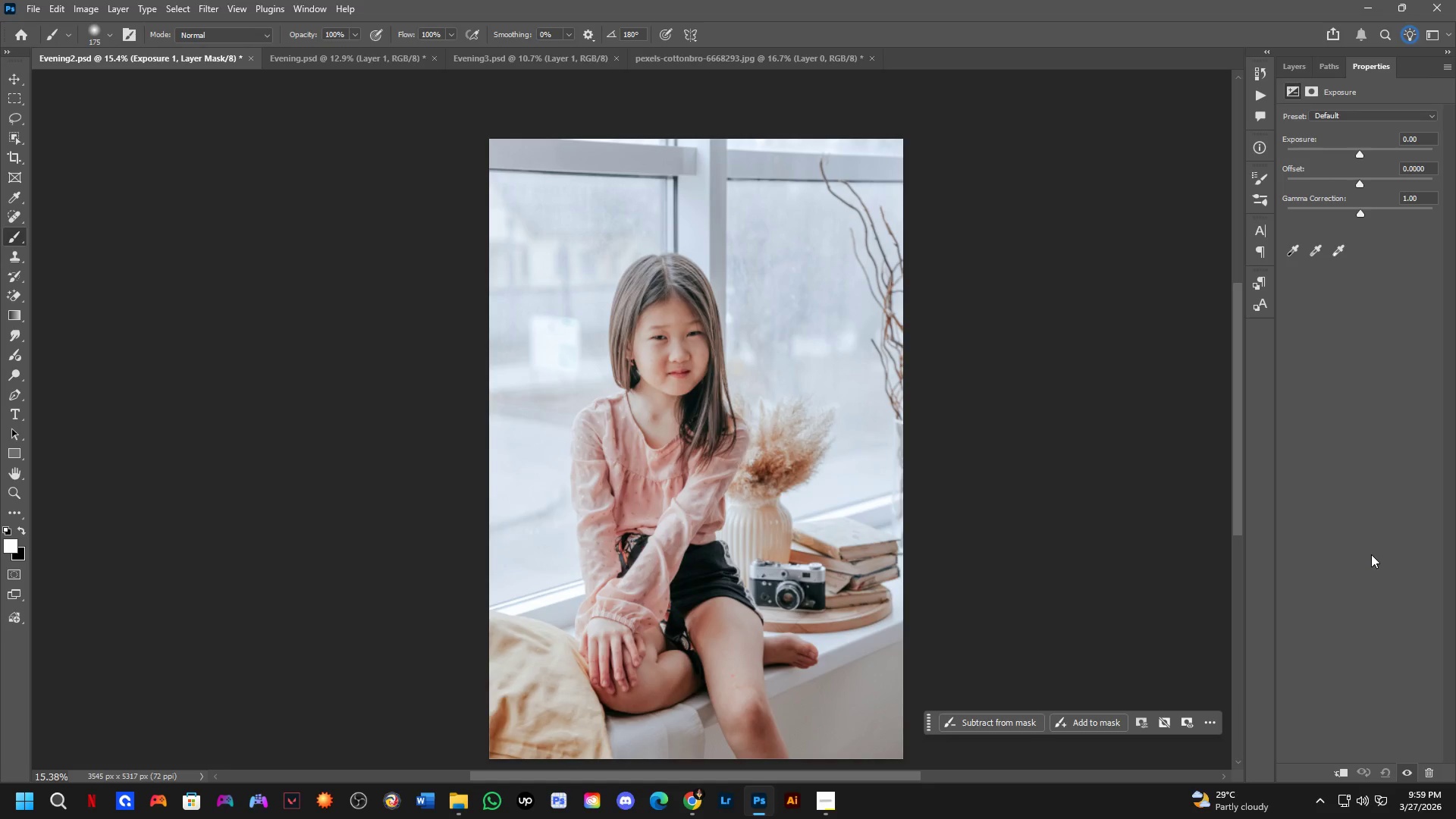 
left_click([1346, 777])
 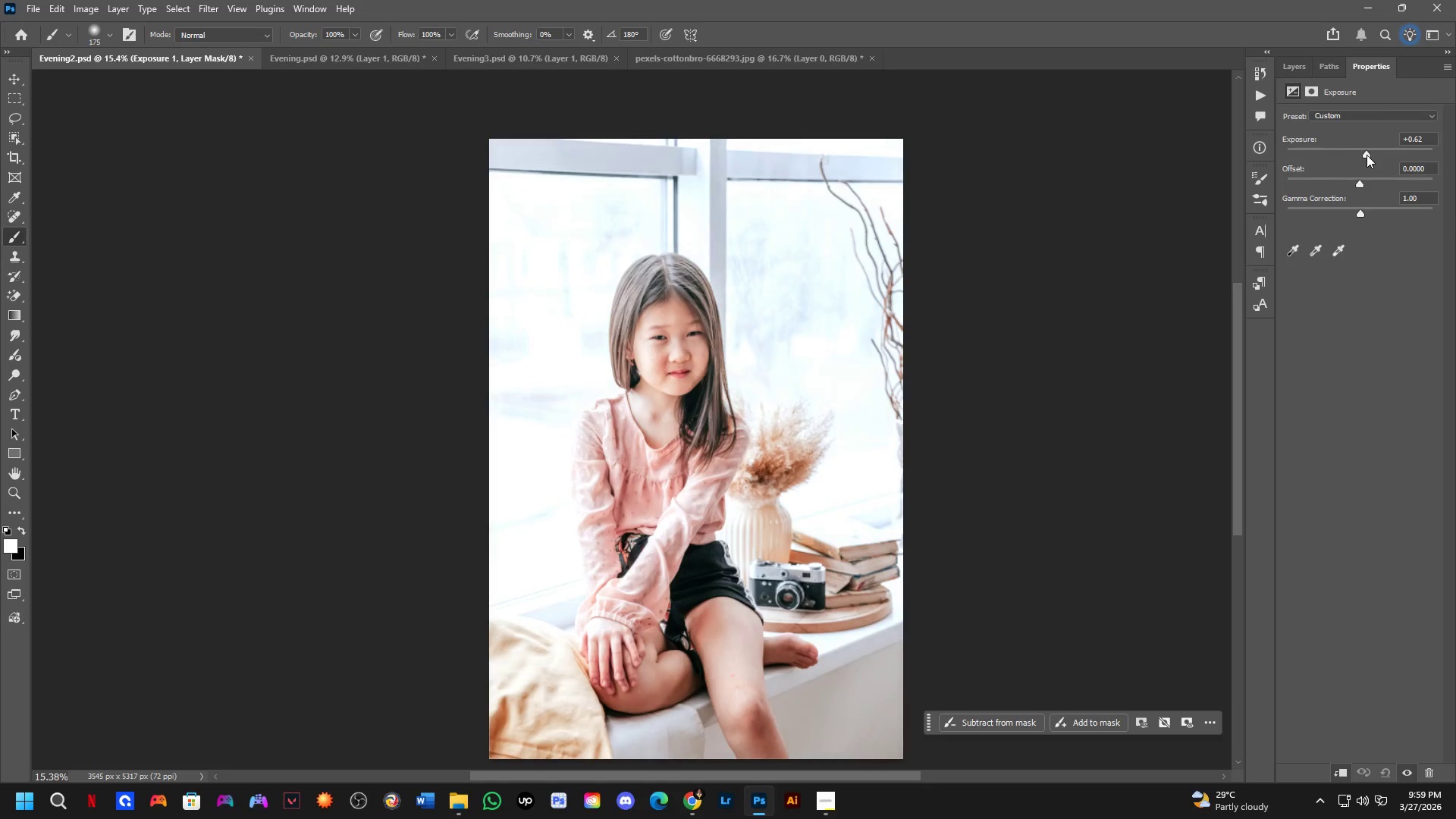 
key(Control+ControlLeft)
 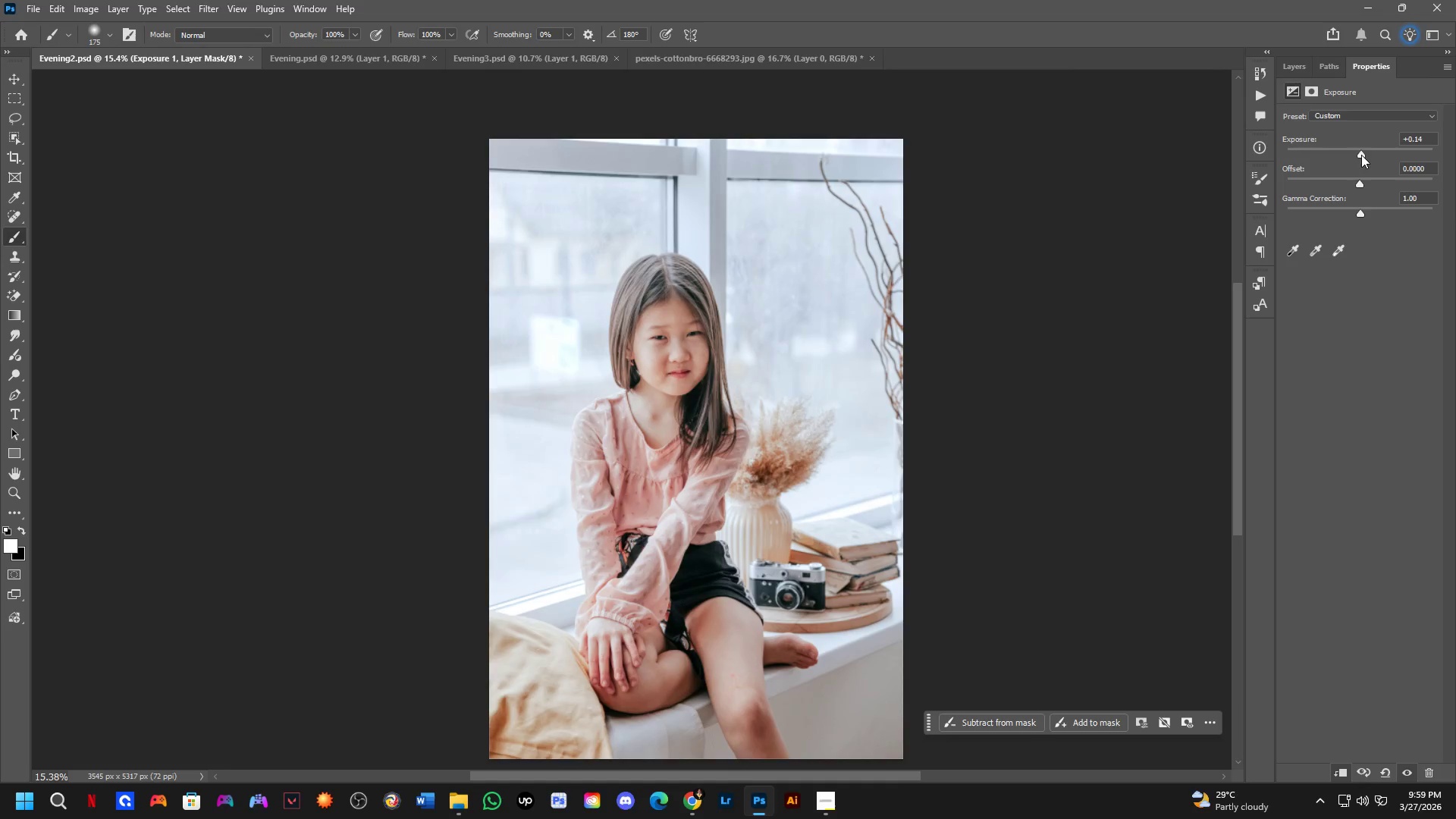 
key(Control+Z)
 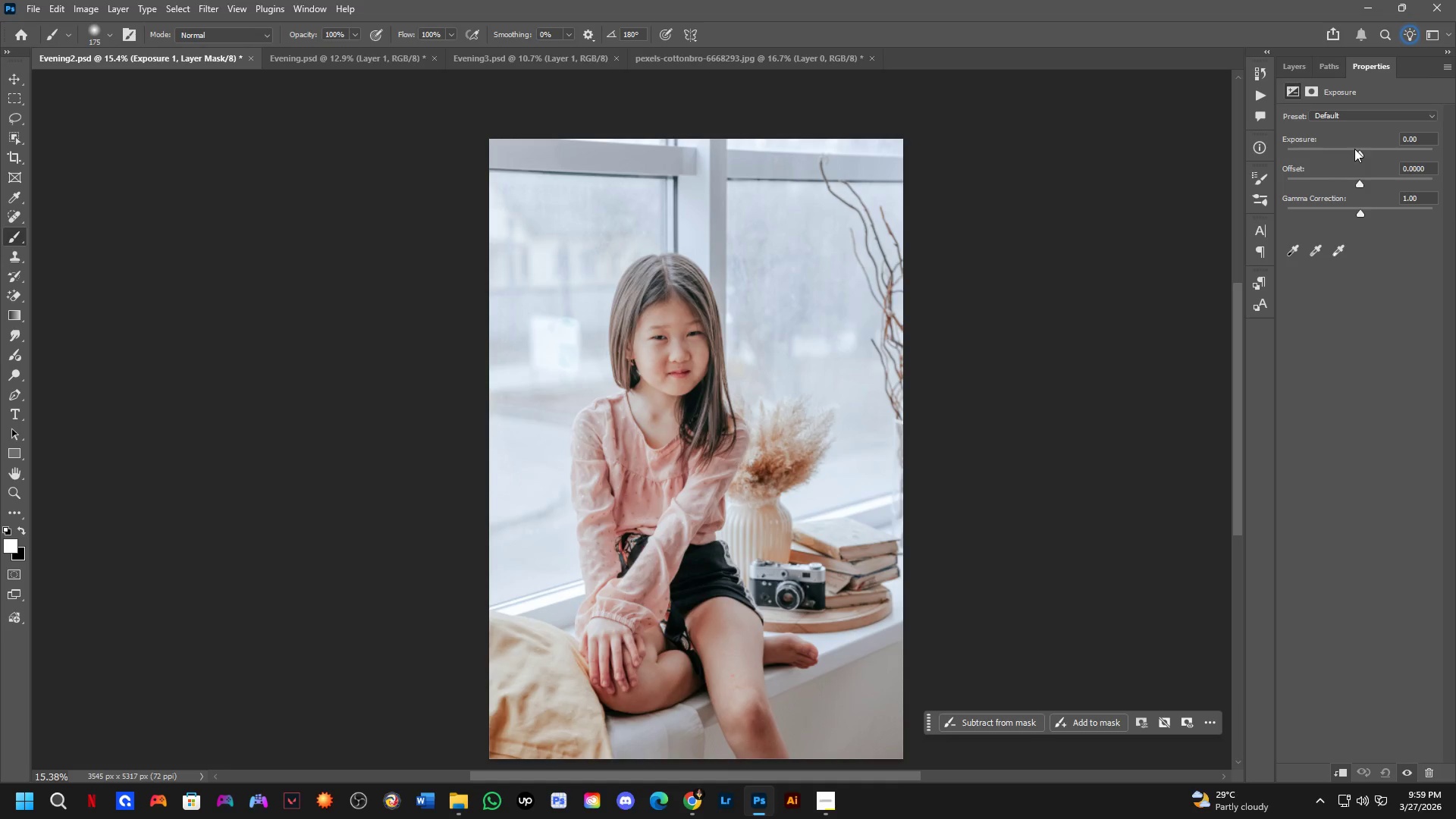 
left_click_drag(start_coordinate=[1359, 149], to_coordinate=[1375, 159])
 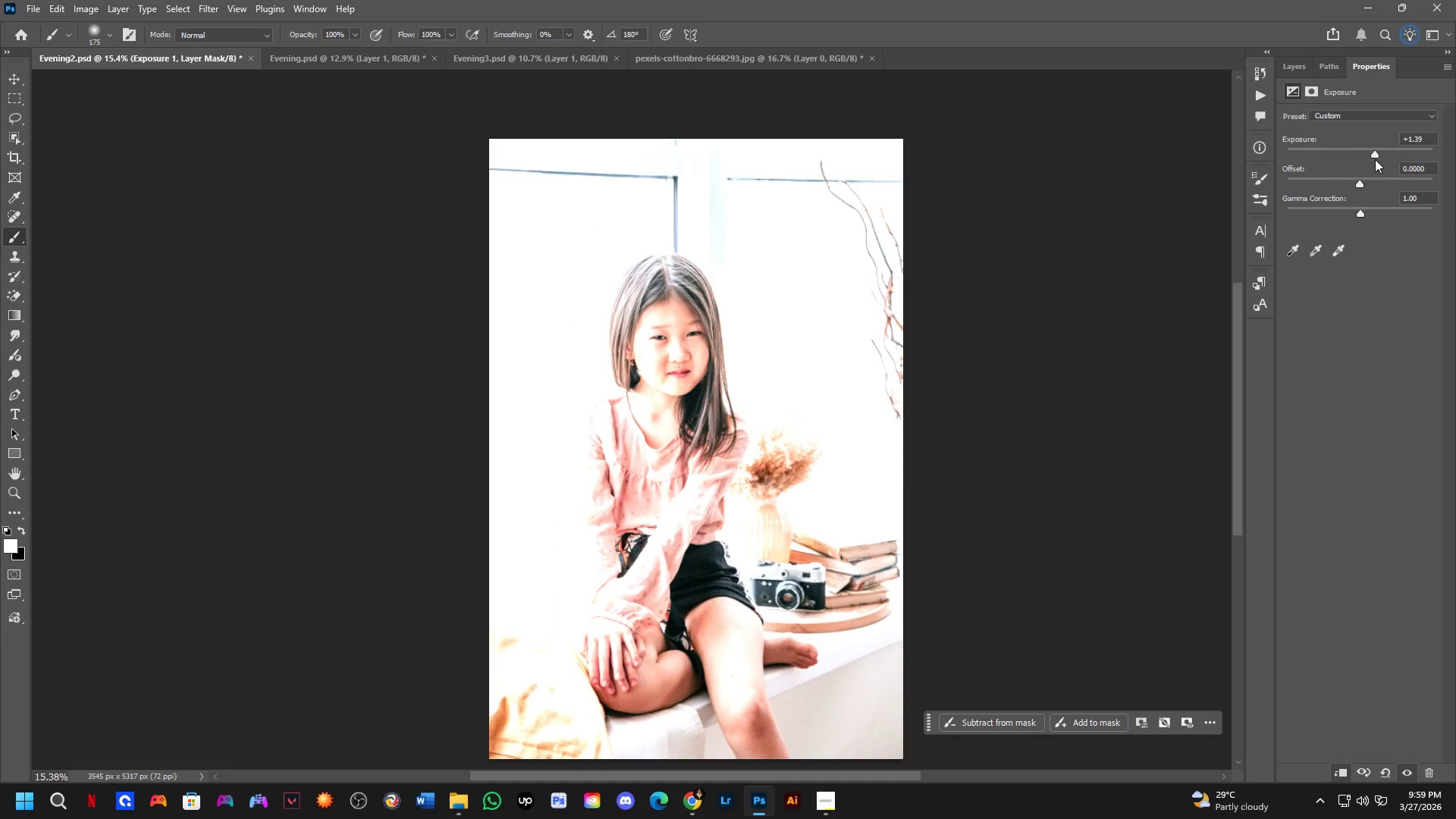 
key(Control+ControlLeft)
 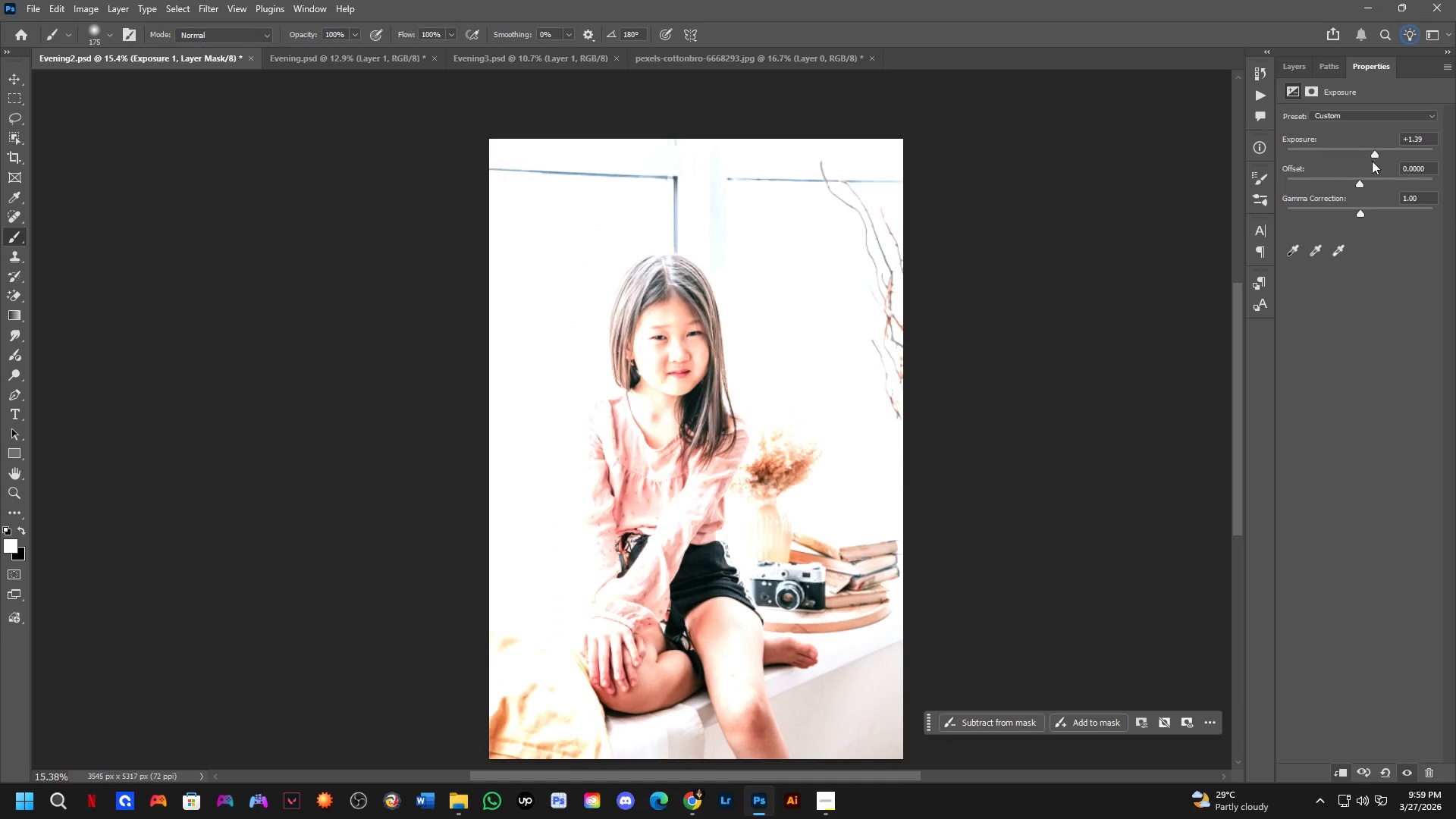 
key(Control+Z)
 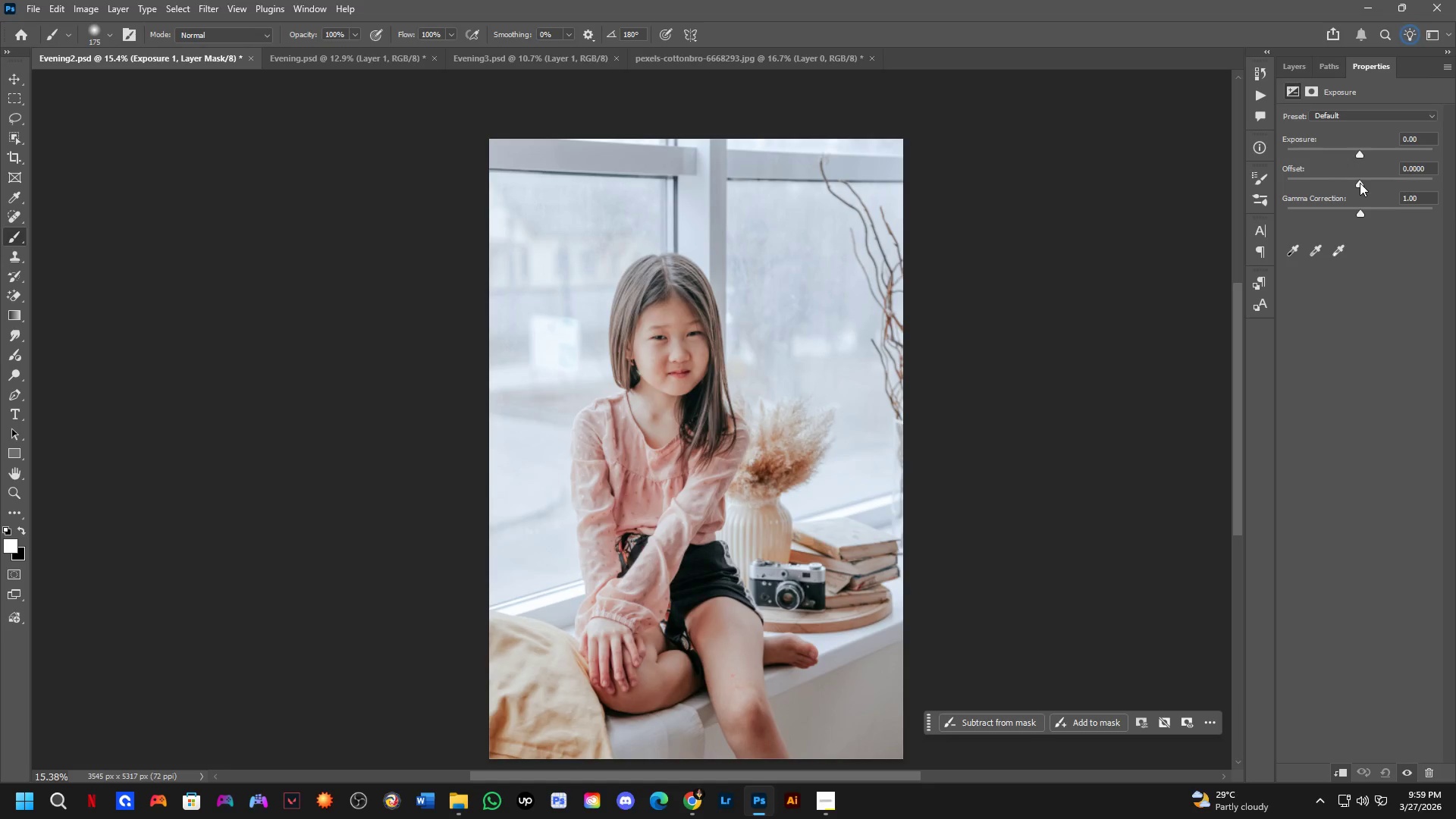 
left_click_drag(start_coordinate=[1360, 183], to_coordinate=[1349, 179])
 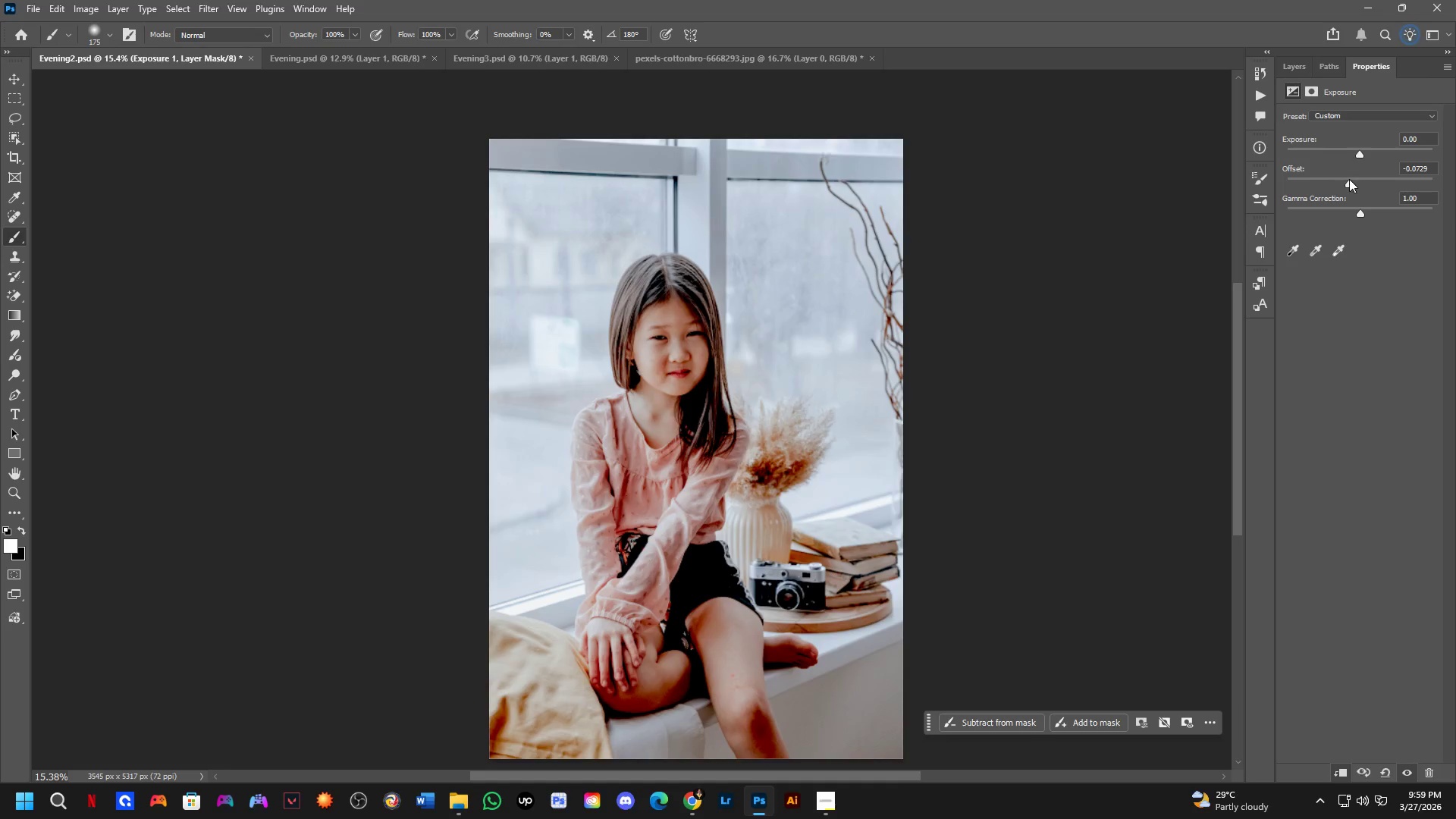 
key(Control+ControlLeft)
 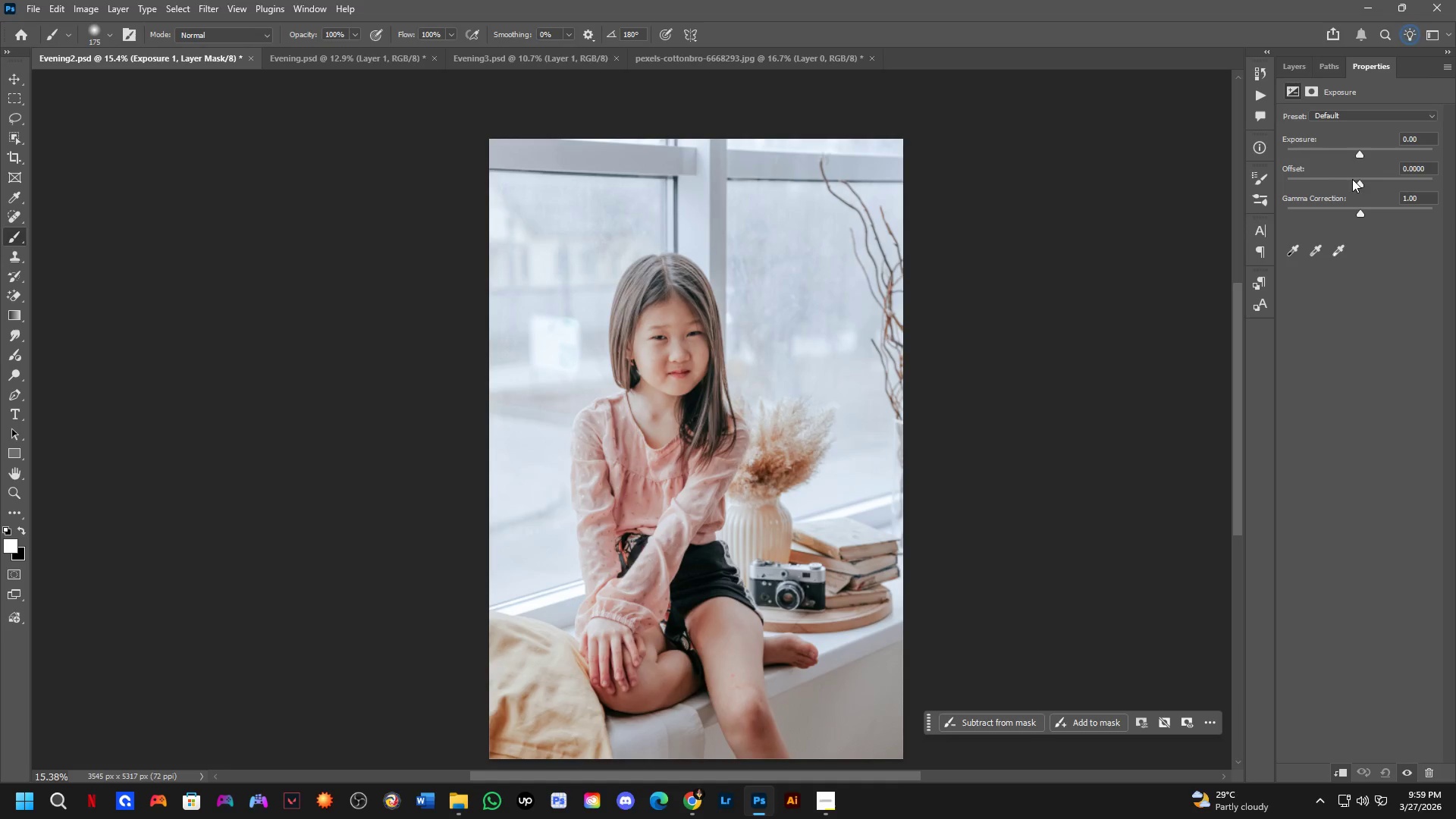 
key(Control+Z)
 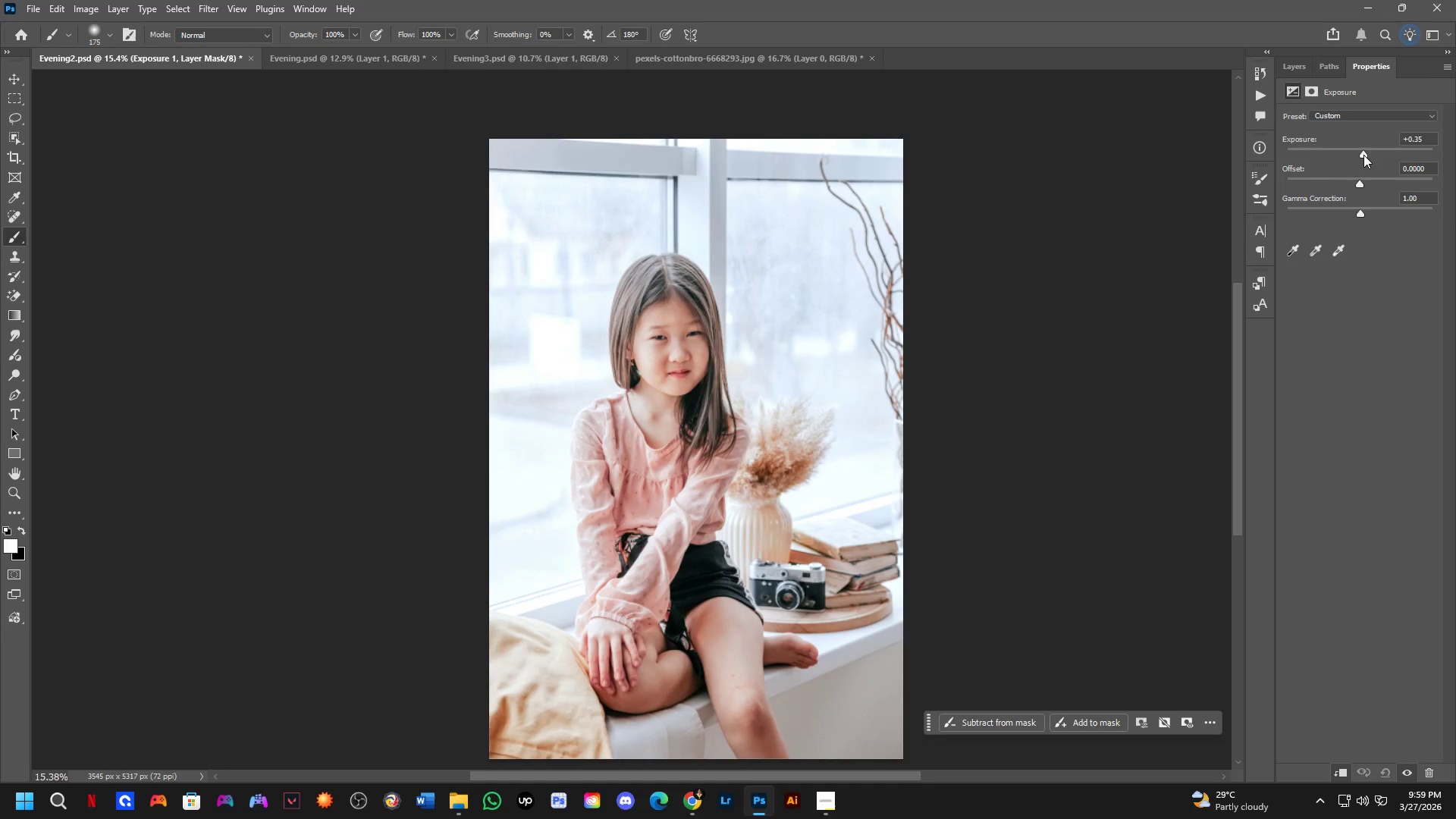 
key(Control+ControlLeft)
 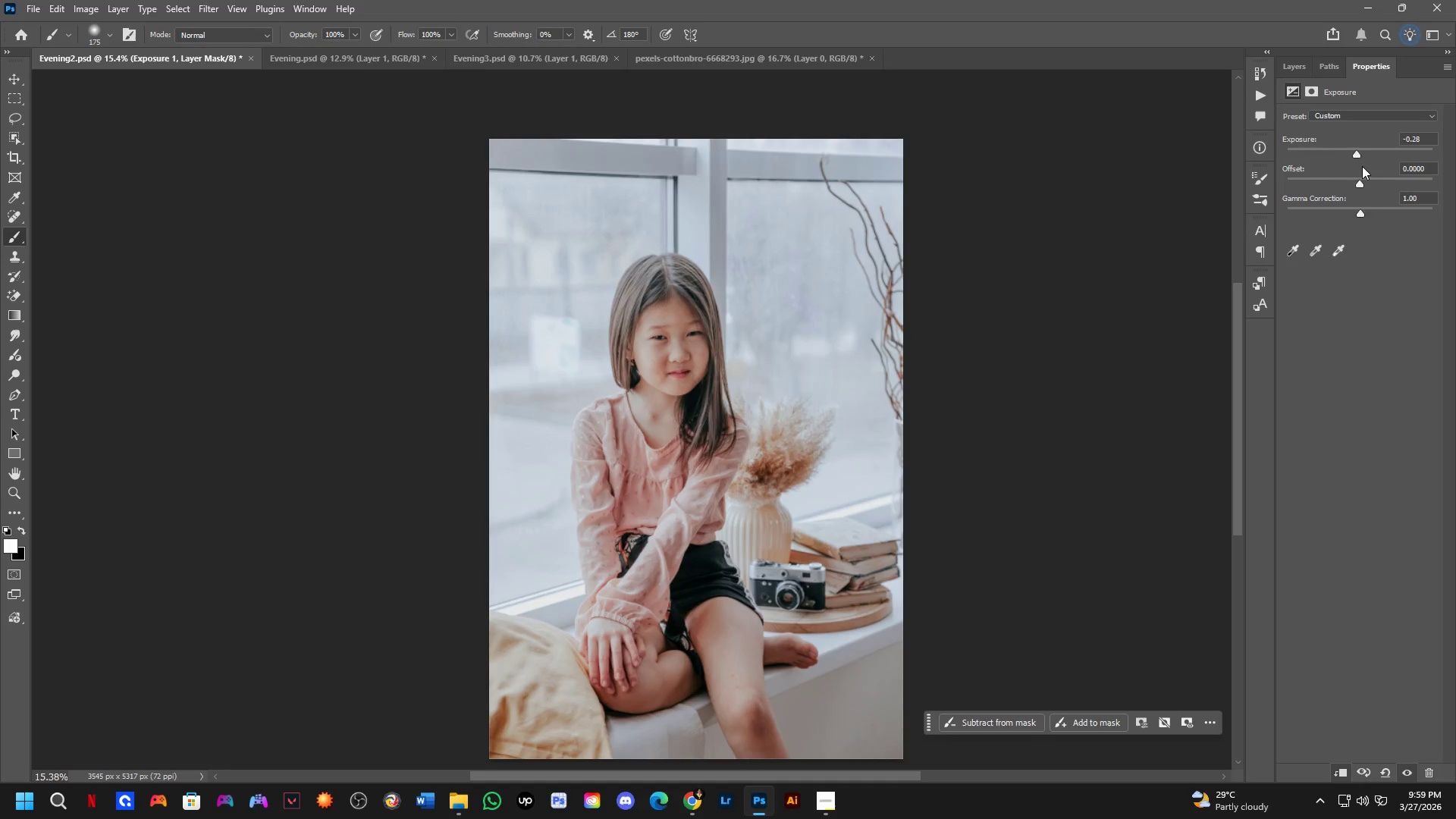 
key(Control+Z)
 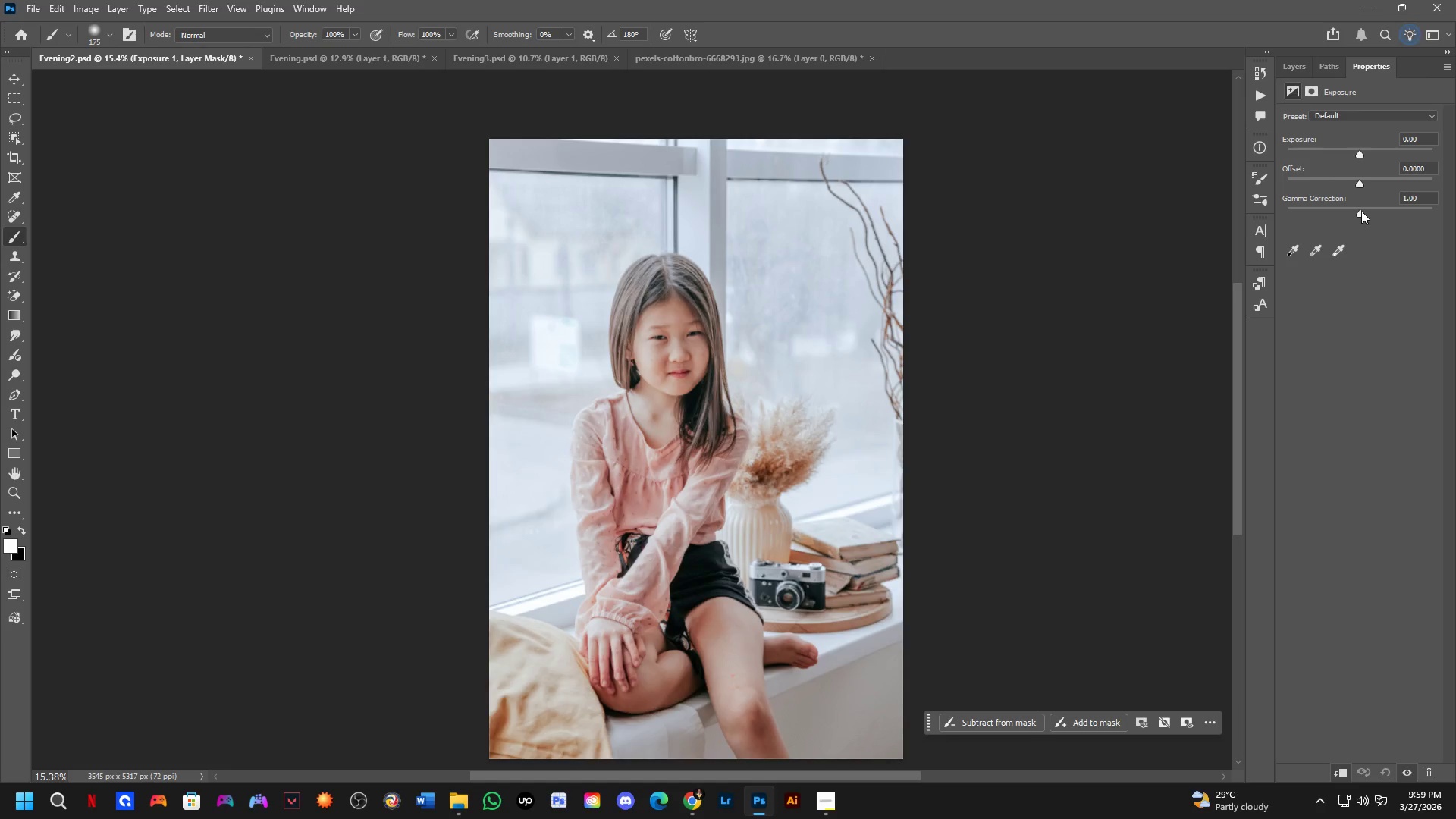 
left_click_drag(start_coordinate=[1361, 211], to_coordinate=[1345, 209])
 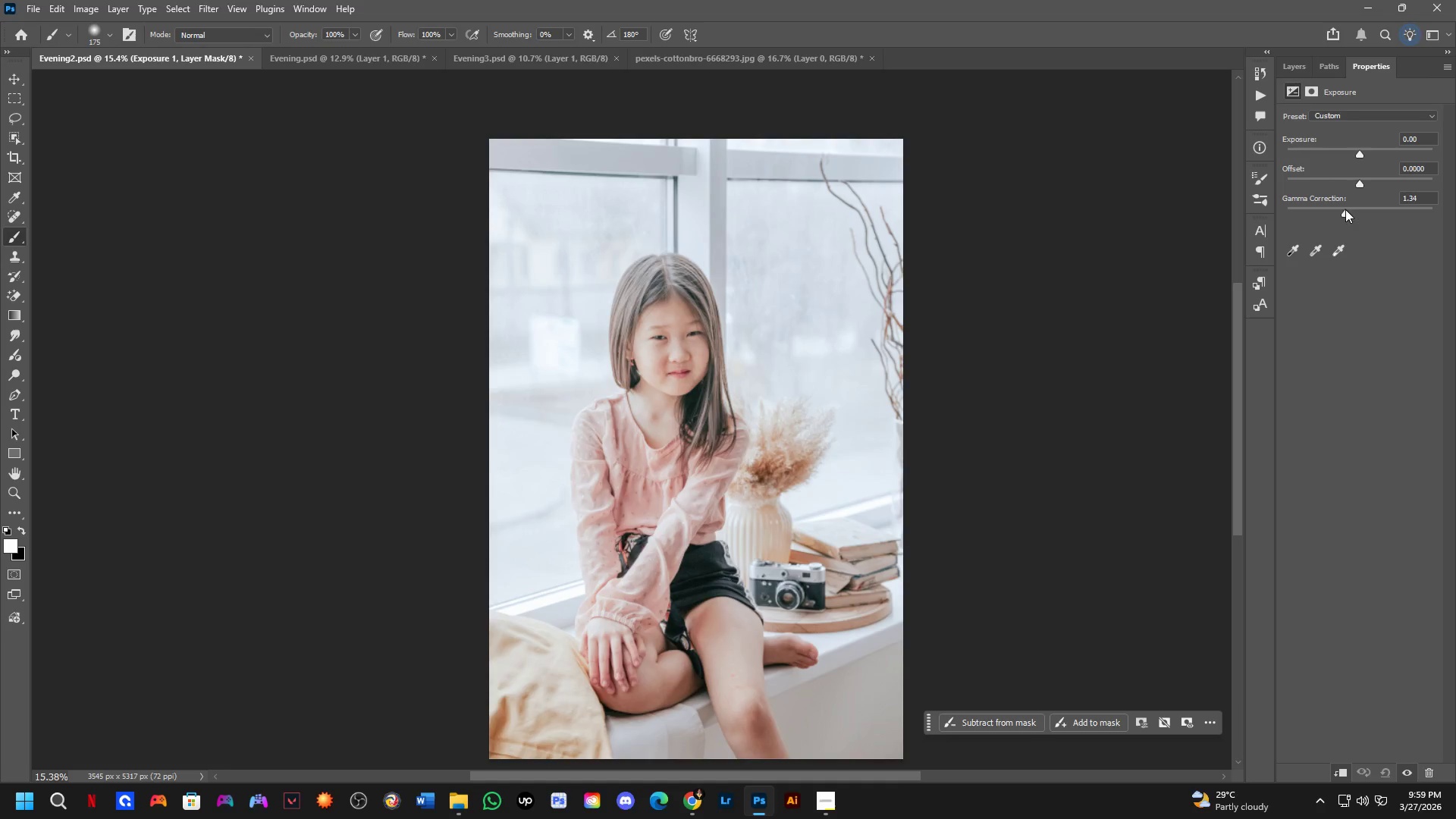 
key(Control+ControlLeft)
 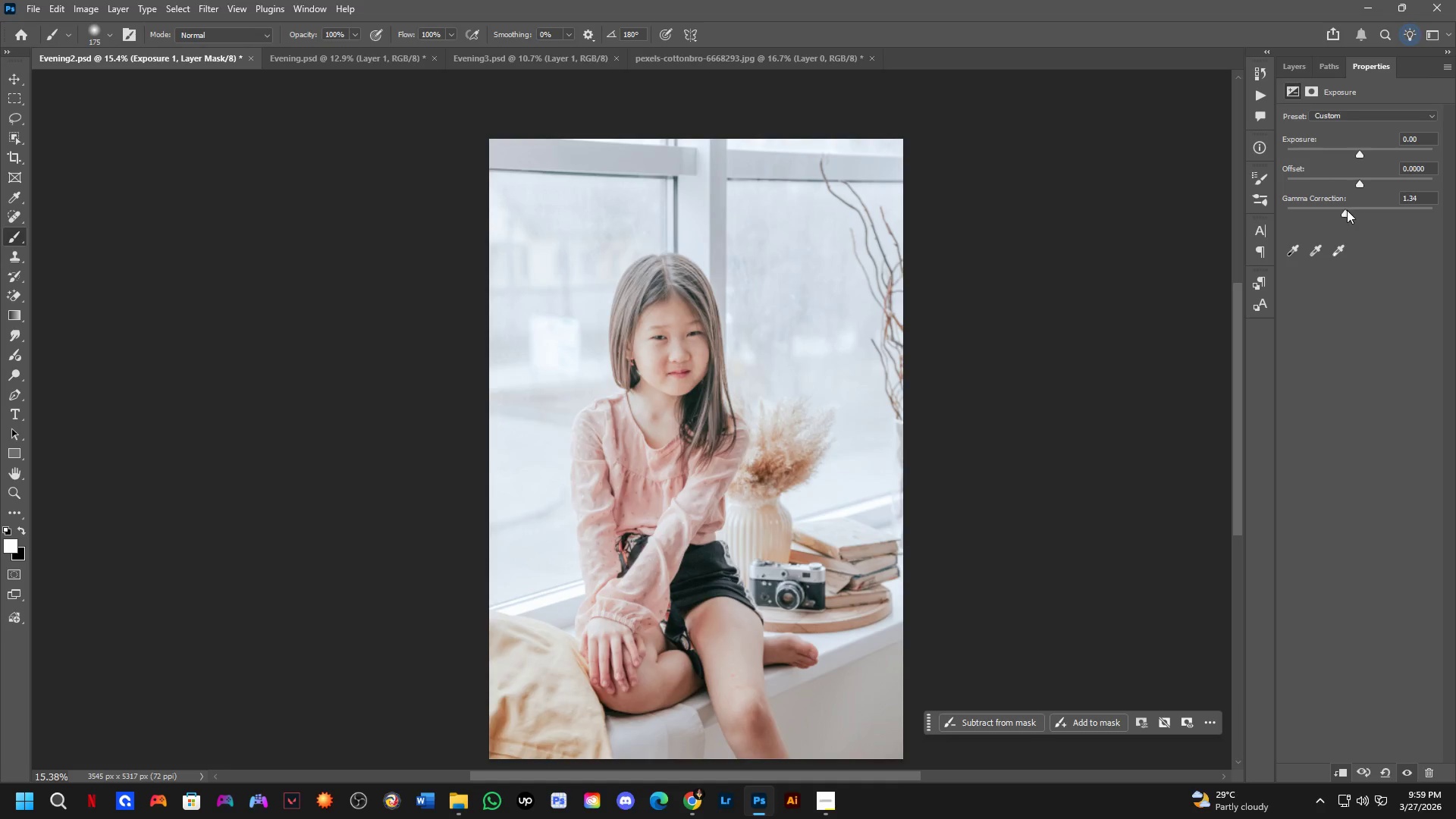 
key(Control+Z)
 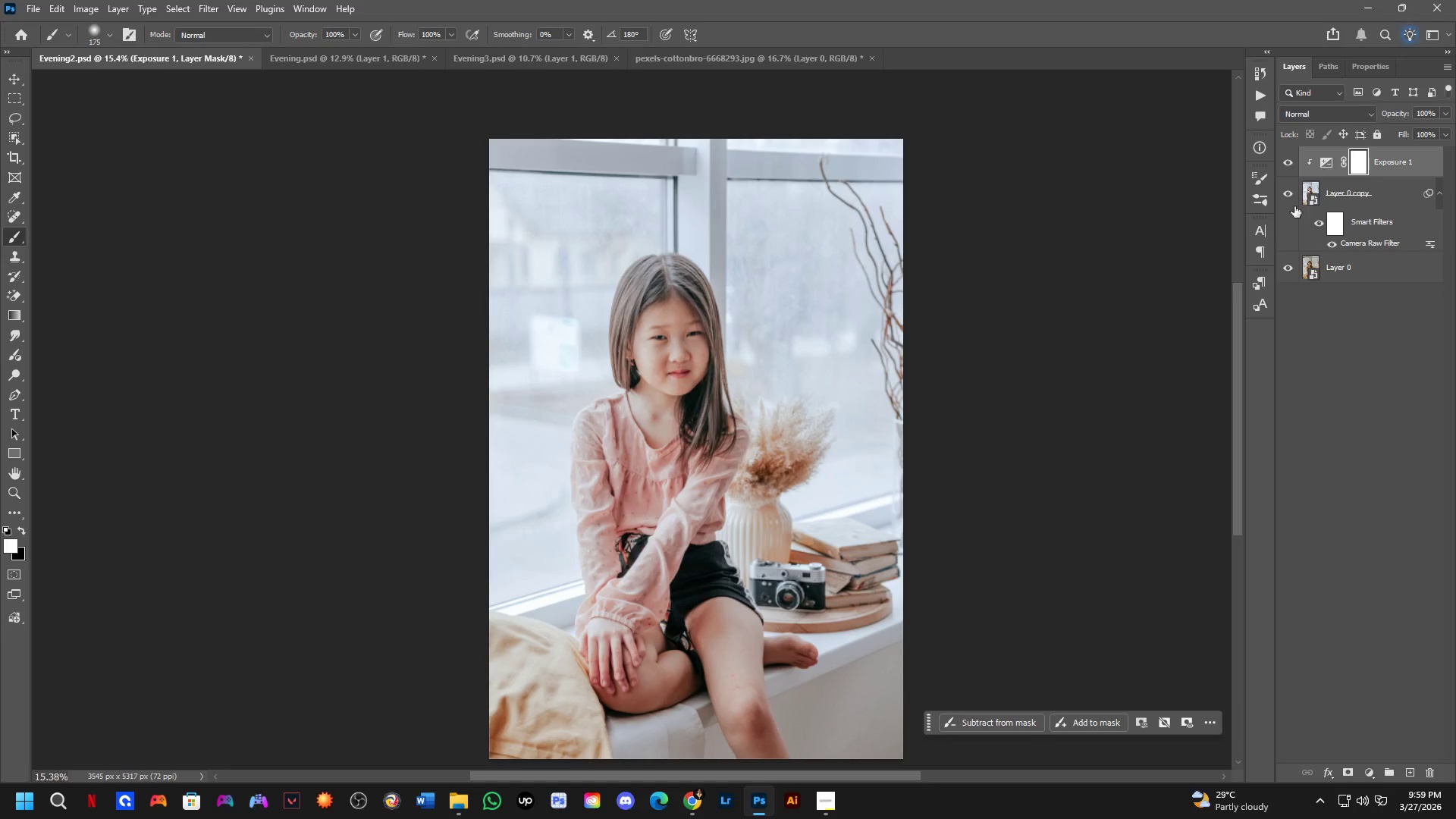 
double_click([1285, 158])
 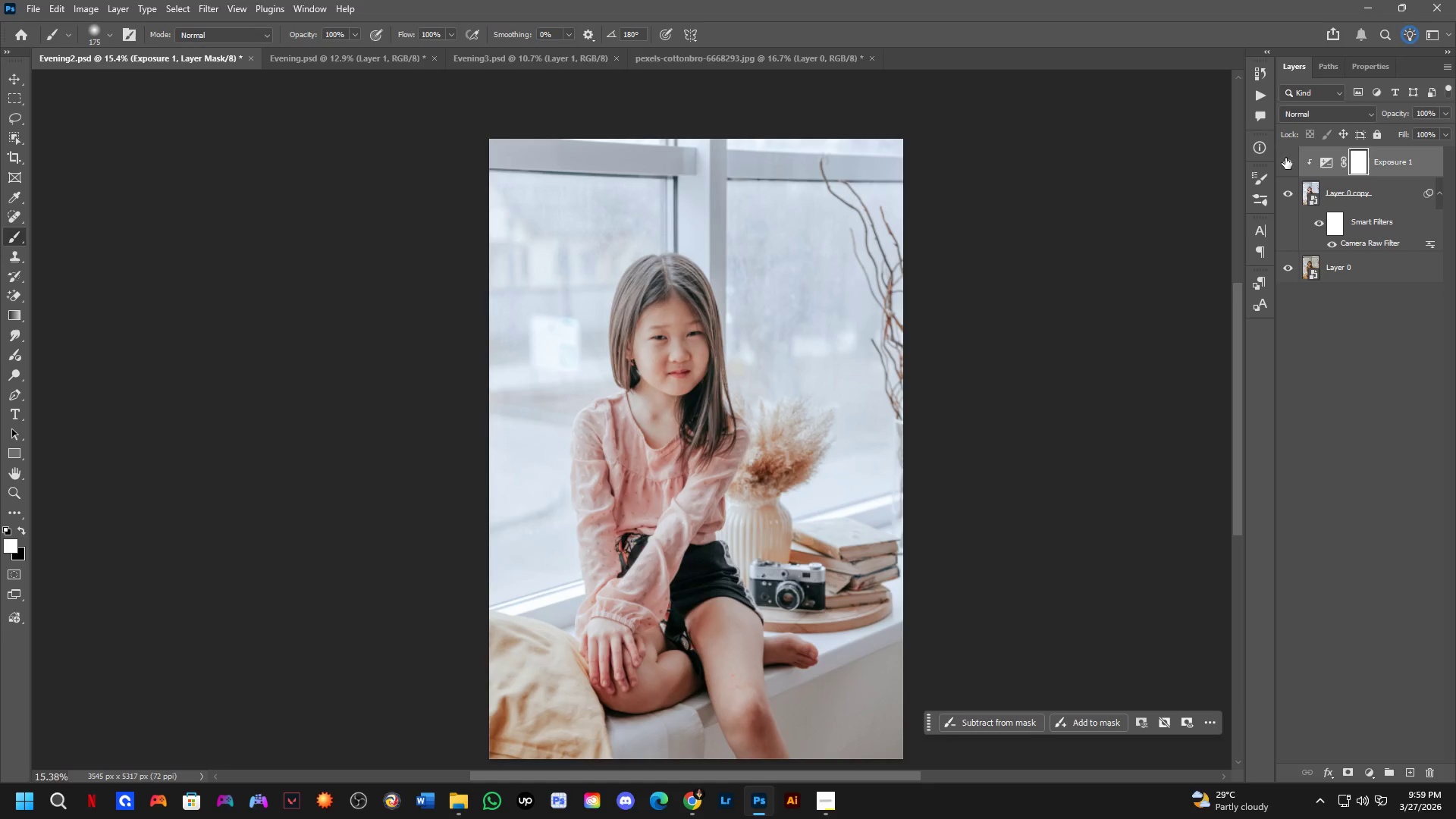 
triple_click([1285, 158])
 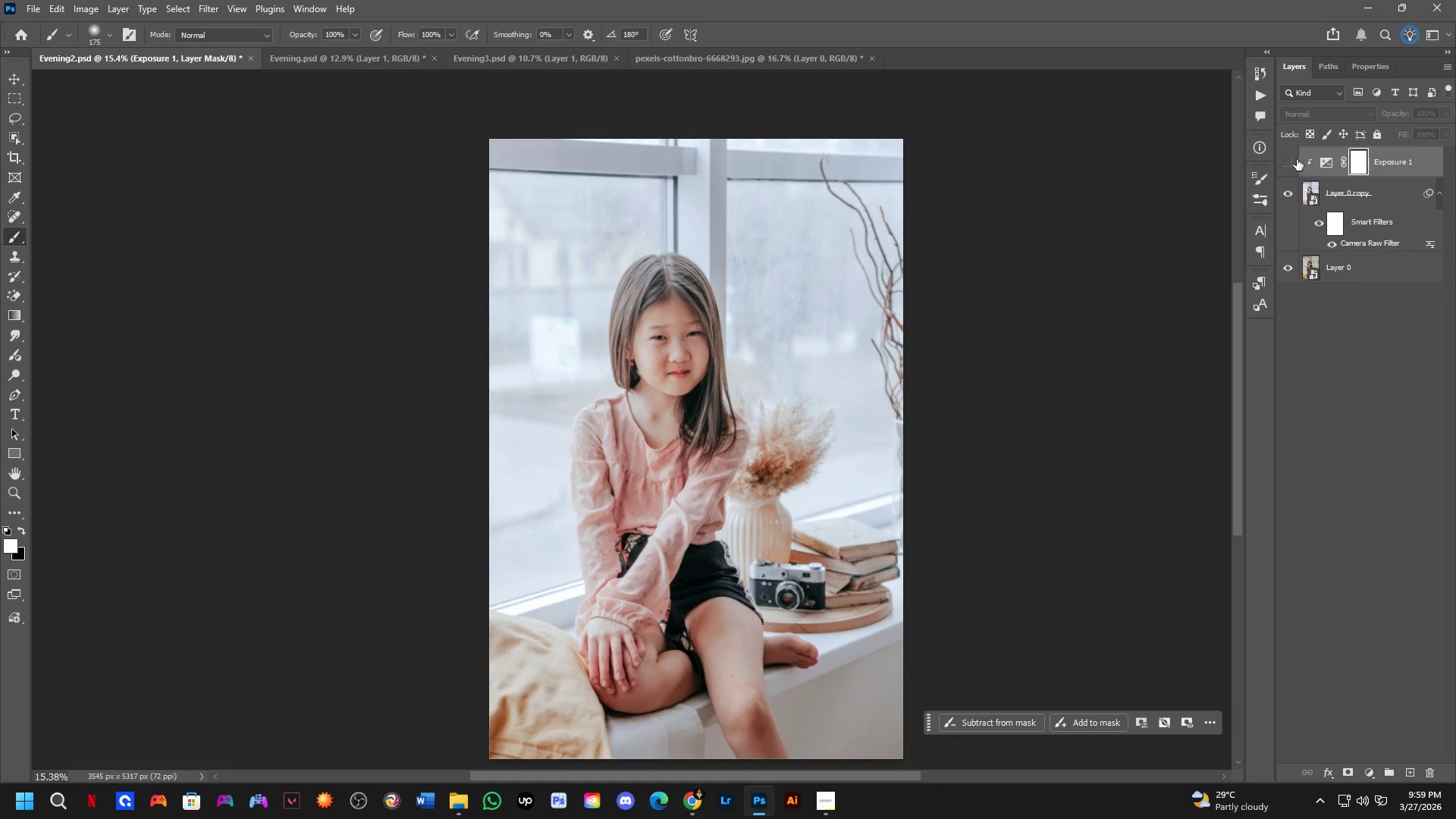 
triple_click([1285, 152])
 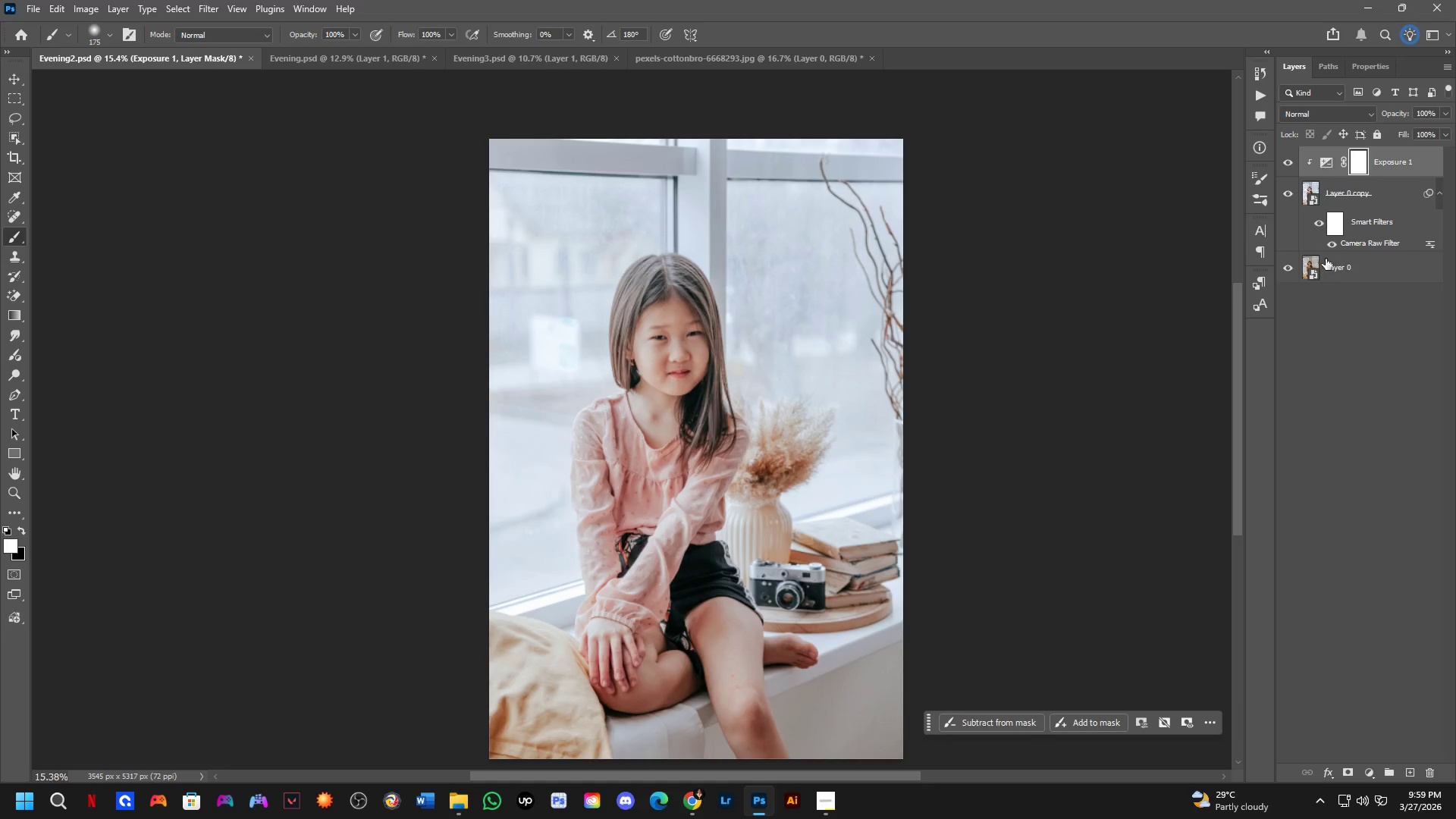 
left_click_drag(start_coordinate=[1347, 273], to_coordinate=[1348, 152])
 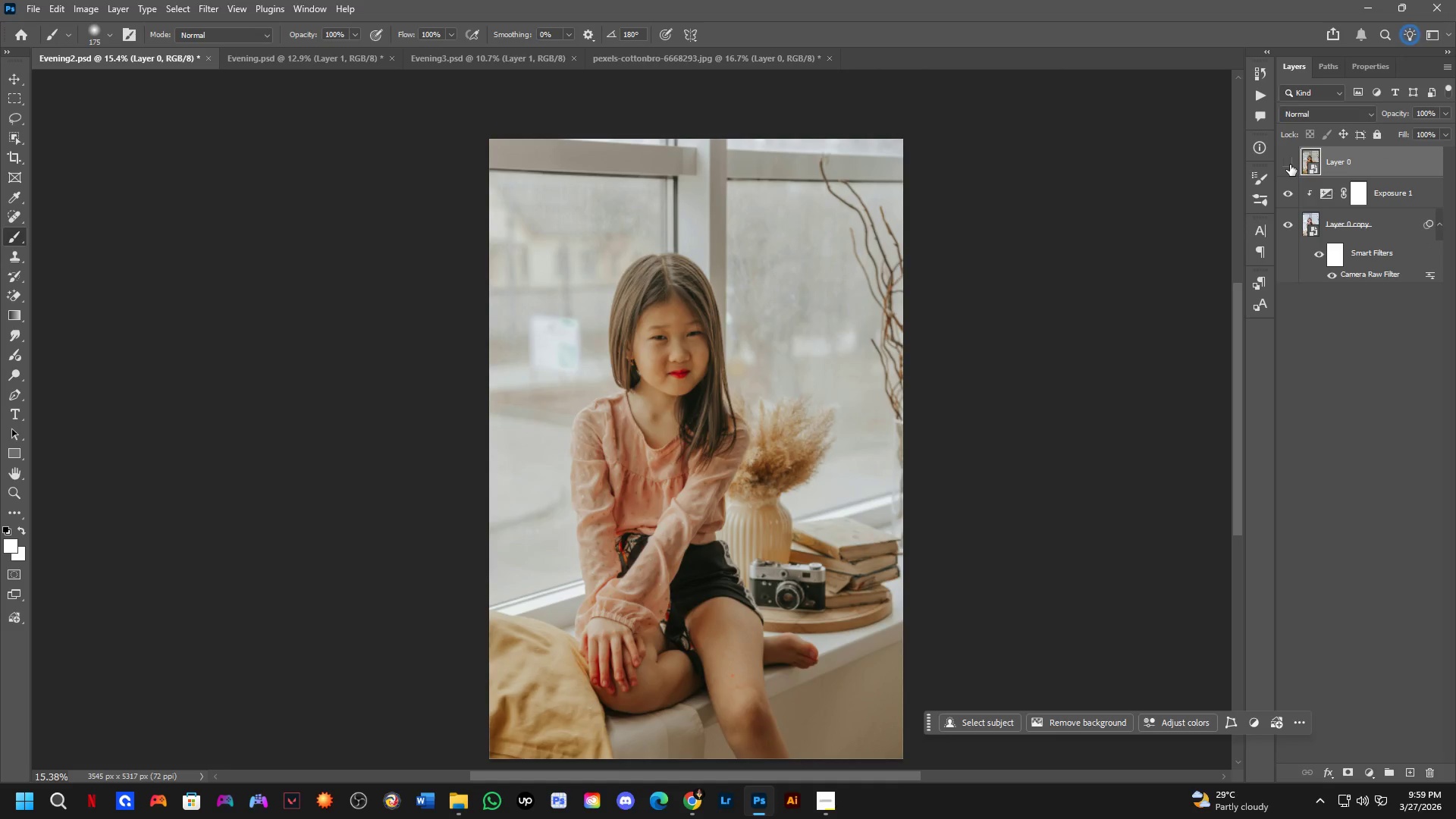 
double_click([1290, 165])
 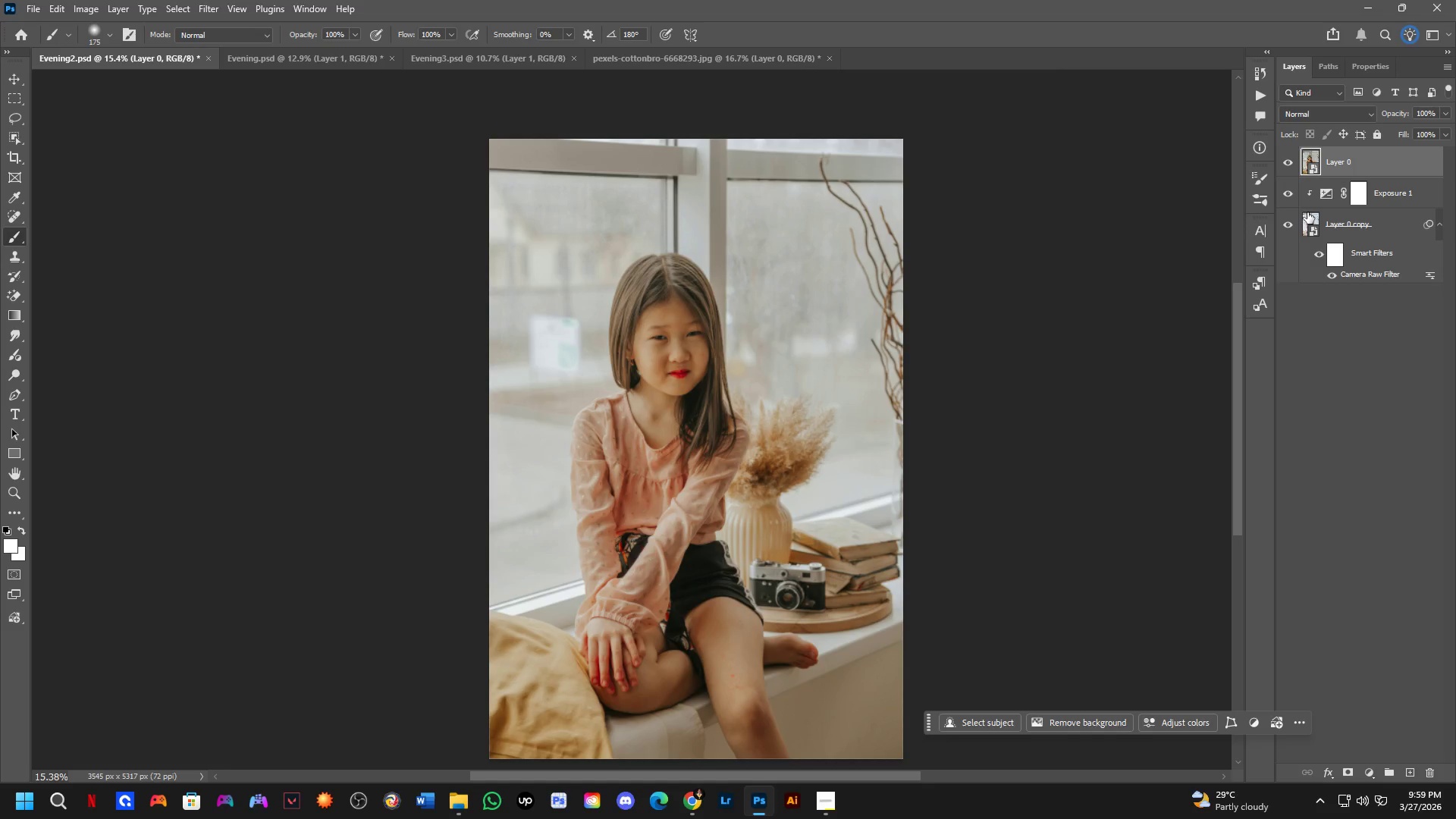 
wait(13.89)
 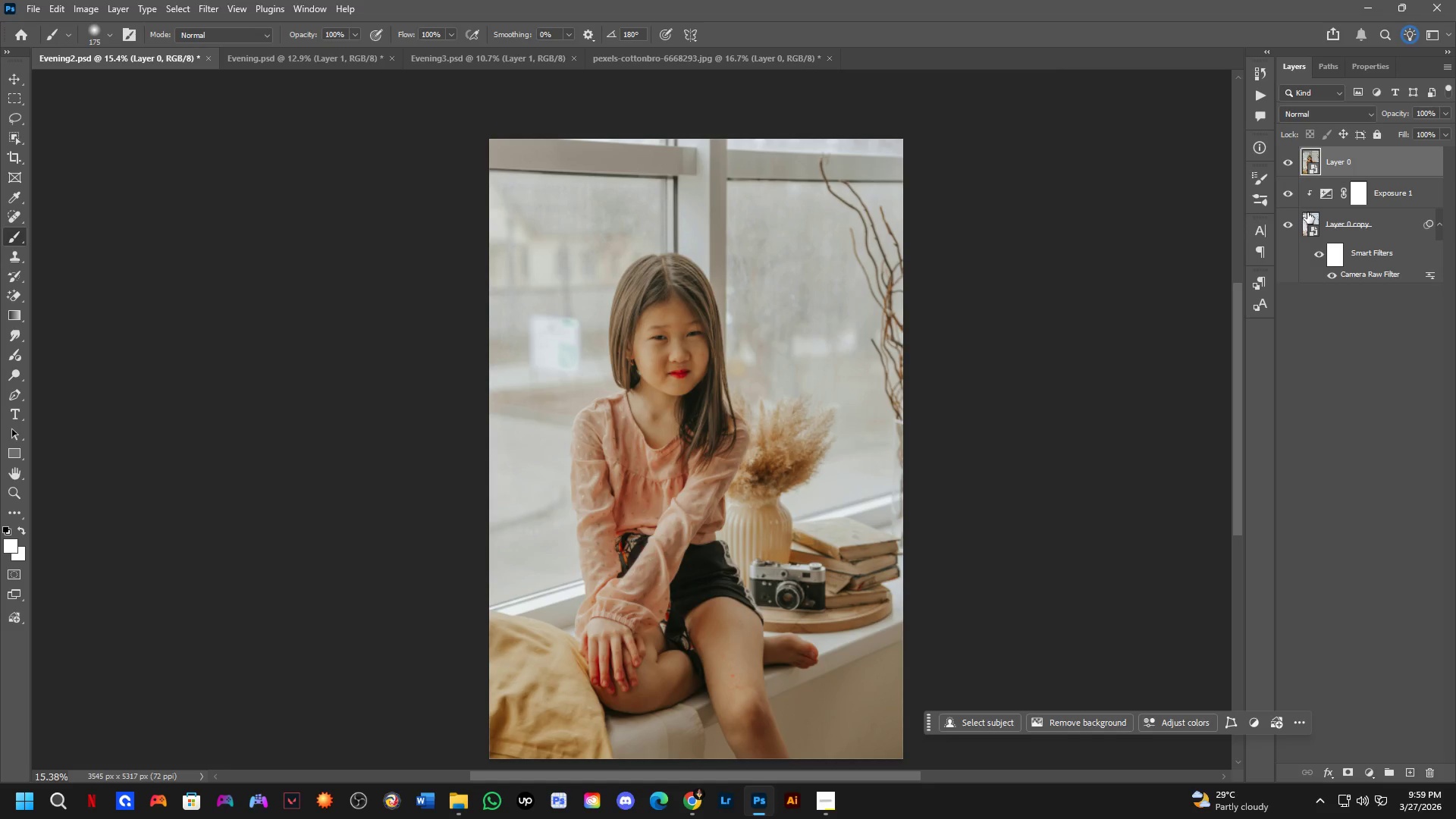 
scroll: coordinate [674, 361], scroll_direction: up, amount: 4.0
 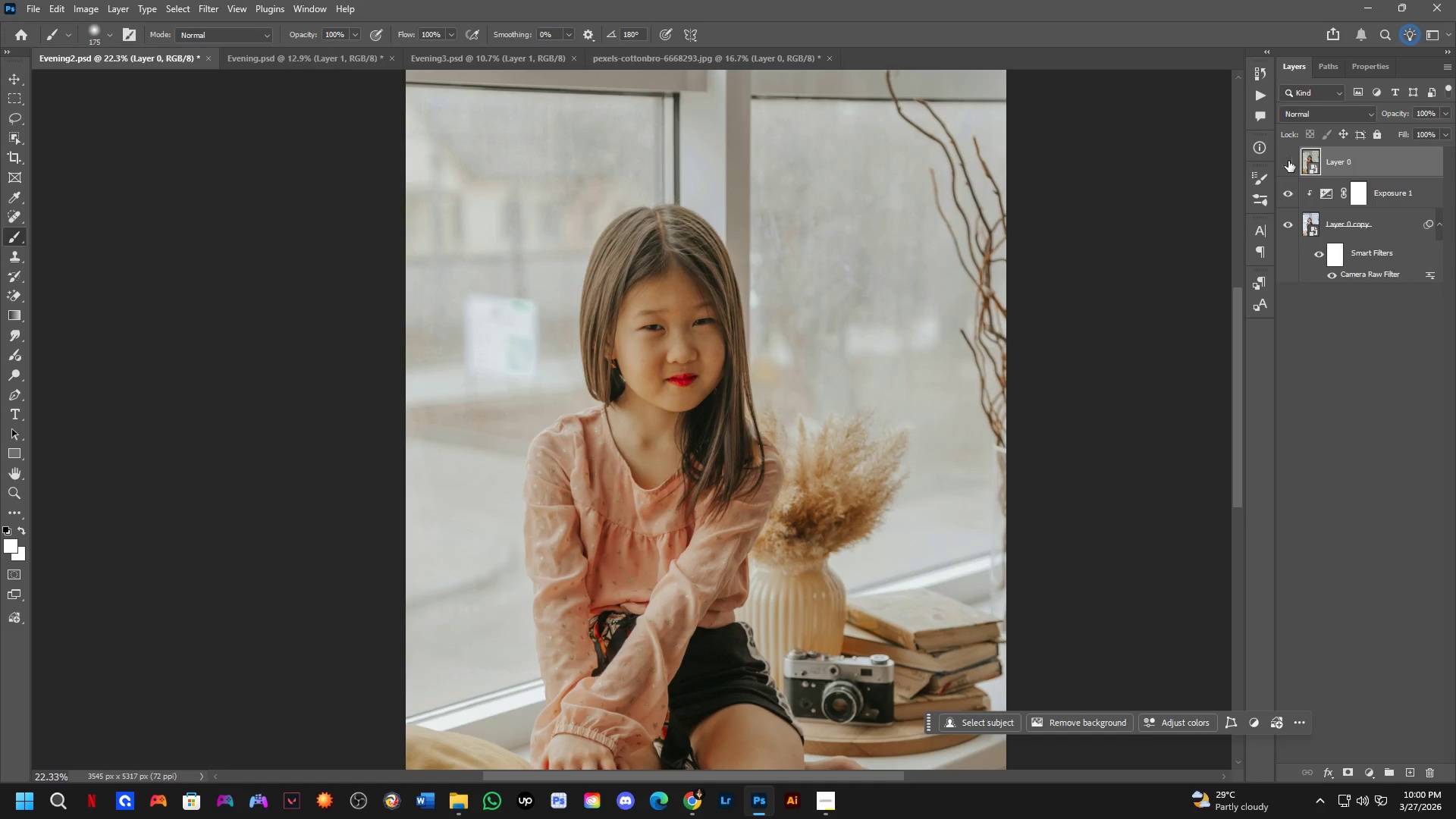 
double_click([1288, 161])
 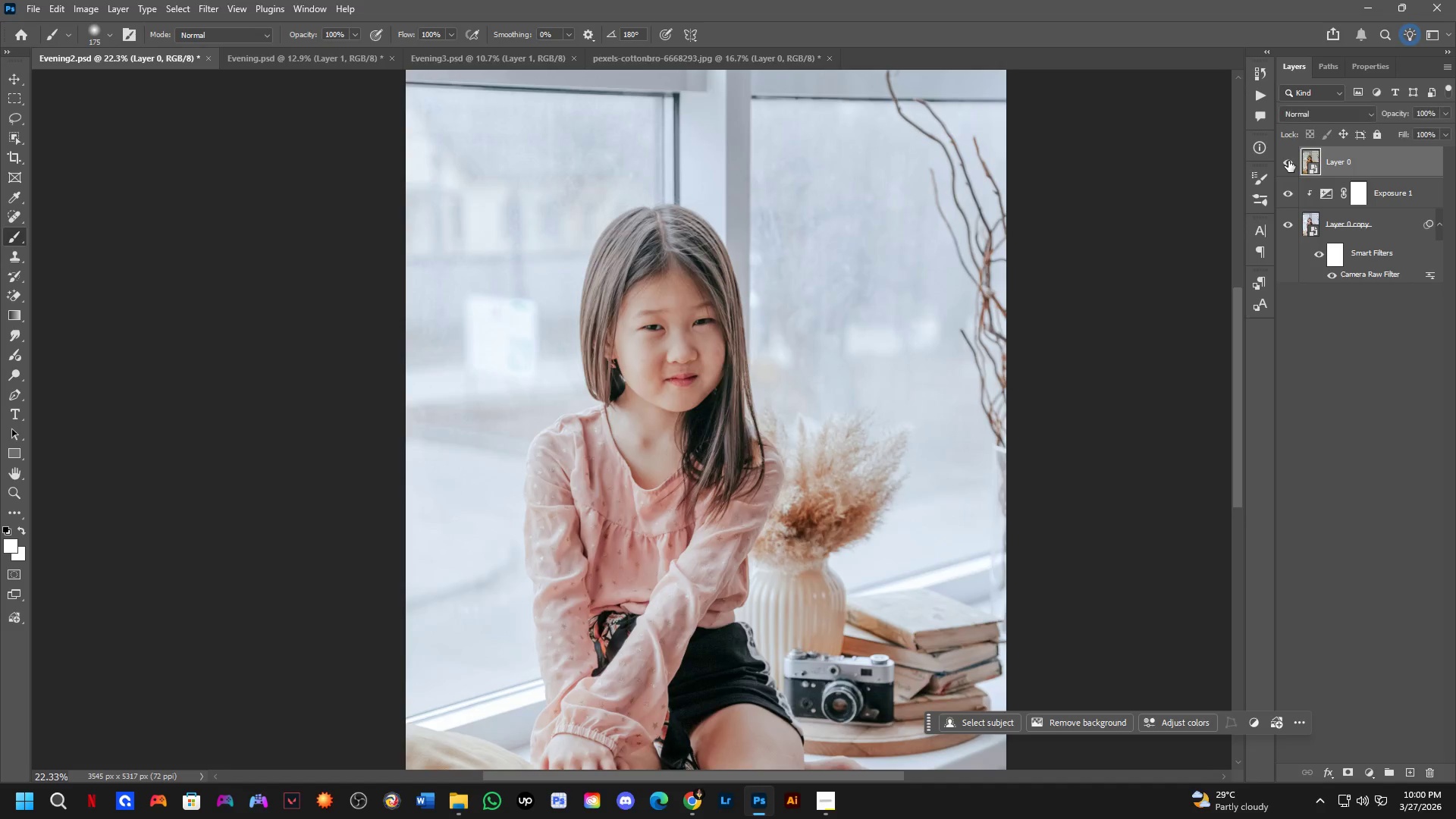 
triple_click([1288, 161])
 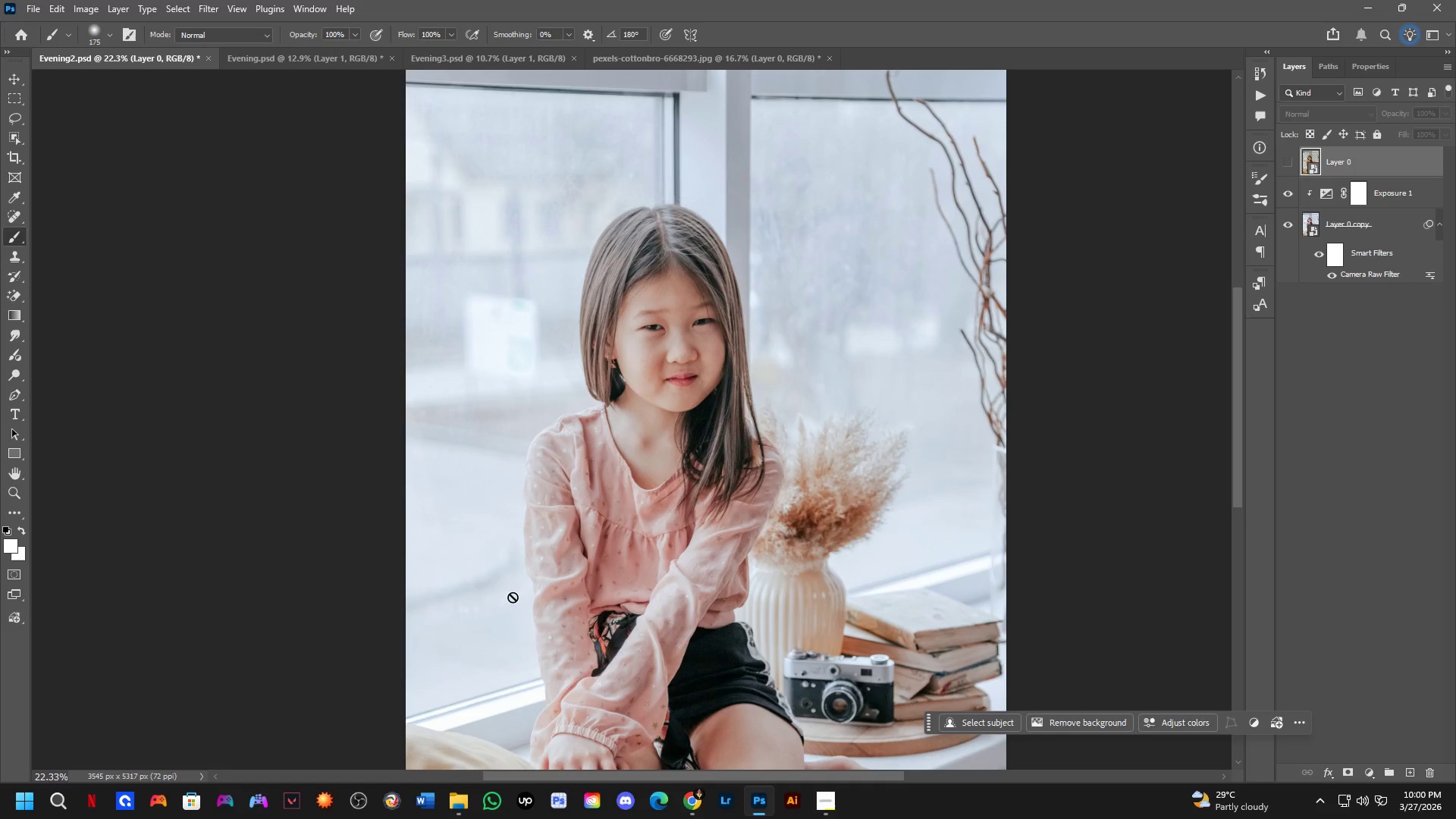 
hold_key(key=Space, duration=0.48)
 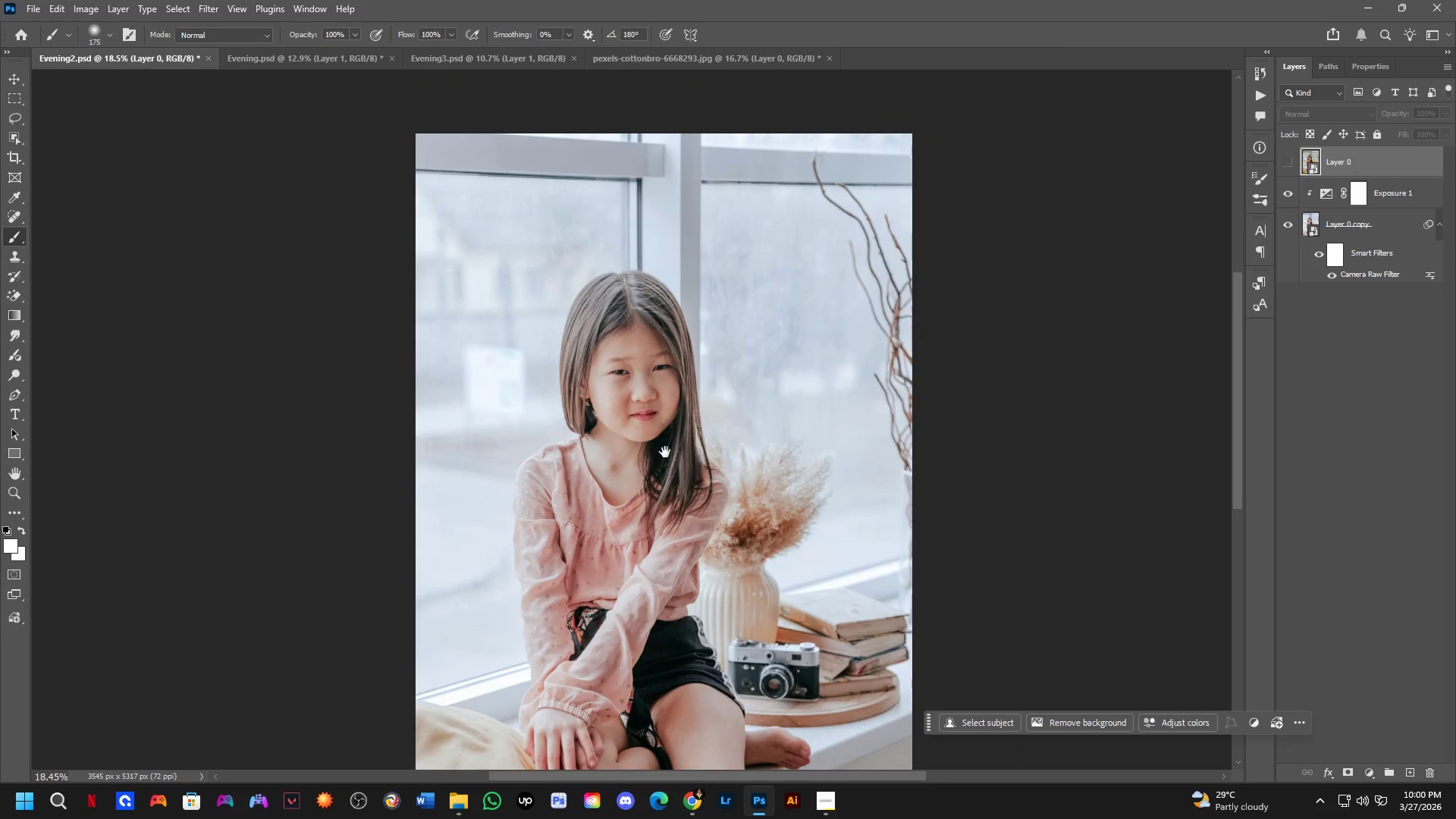 
left_click_drag(start_coordinate=[574, 472], to_coordinate=[526, 556])
 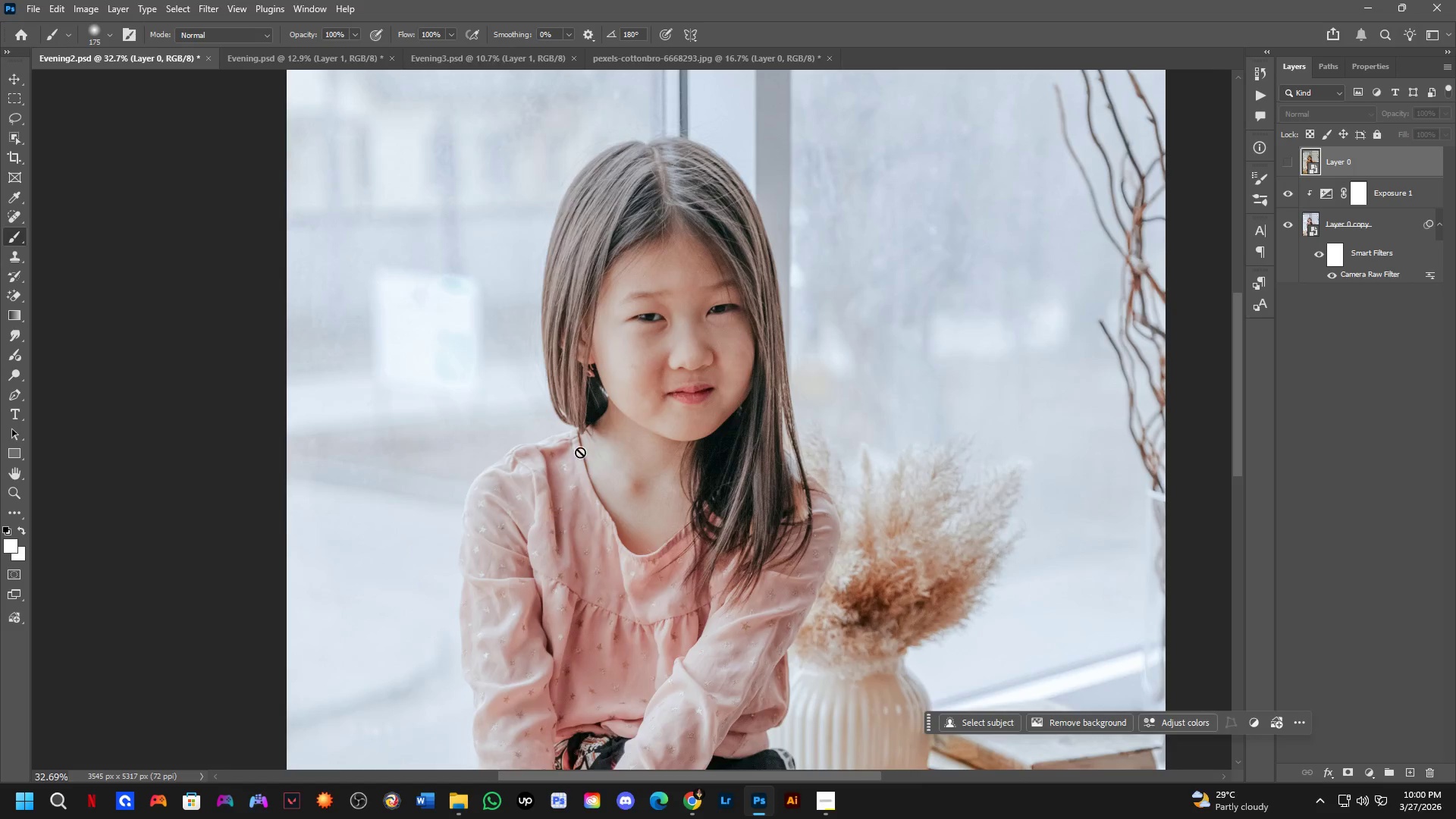 
scroll: coordinate [557, 527], scroll_direction: up, amount: 4.0
 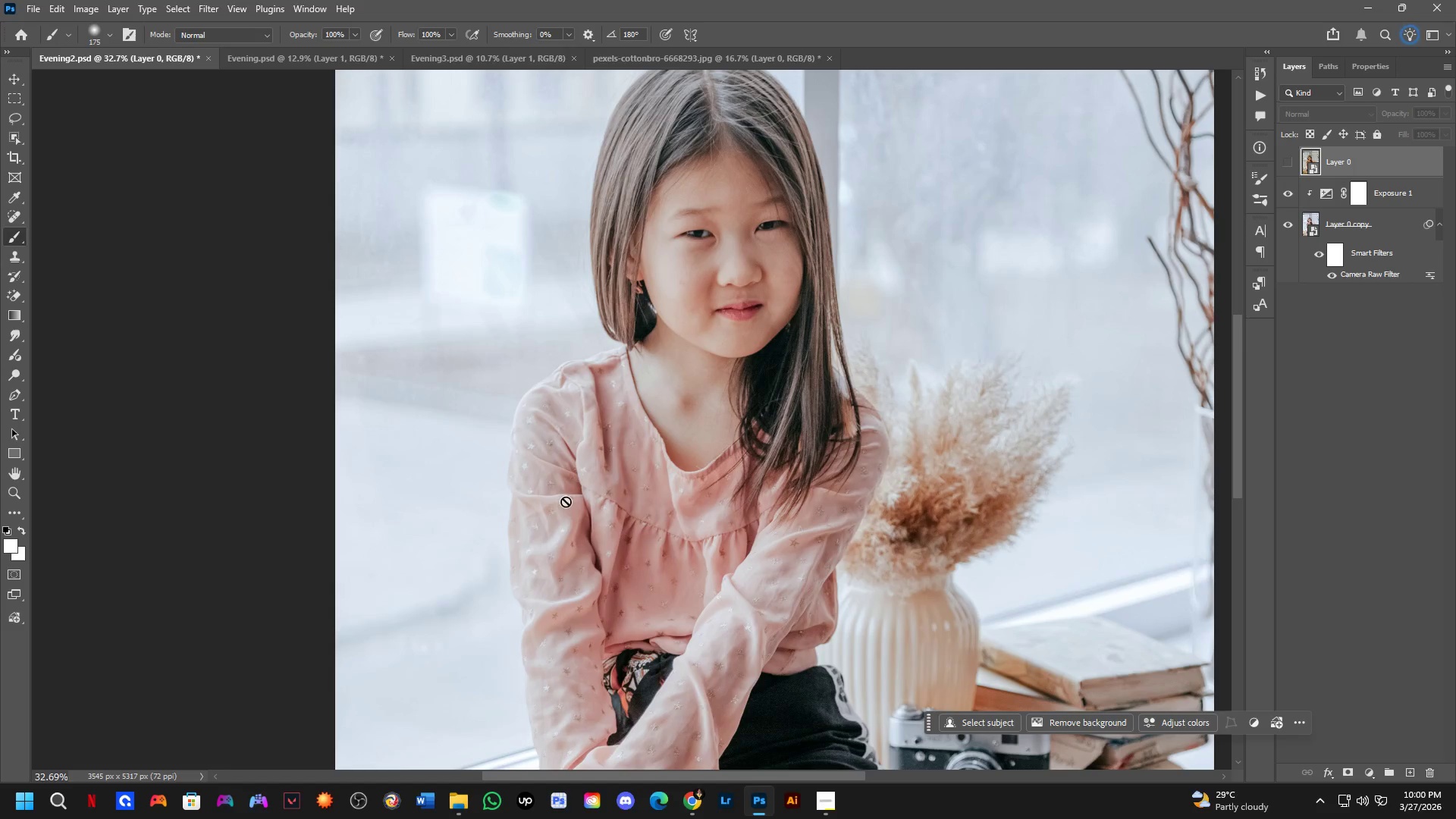 
hold_key(key=Space, duration=0.5)
 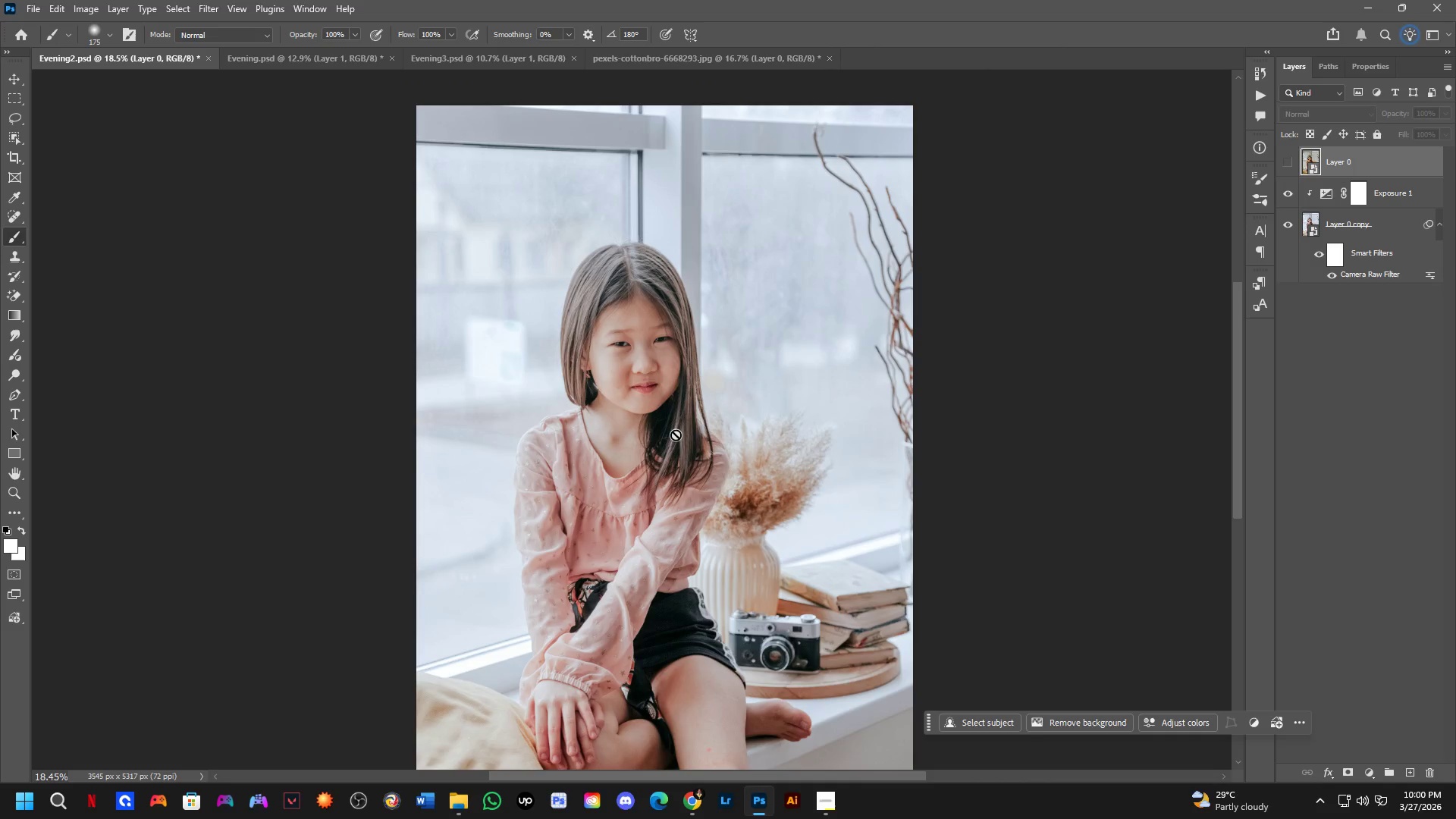 
left_click_drag(start_coordinate=[666, 448], to_coordinate=[667, 420])
 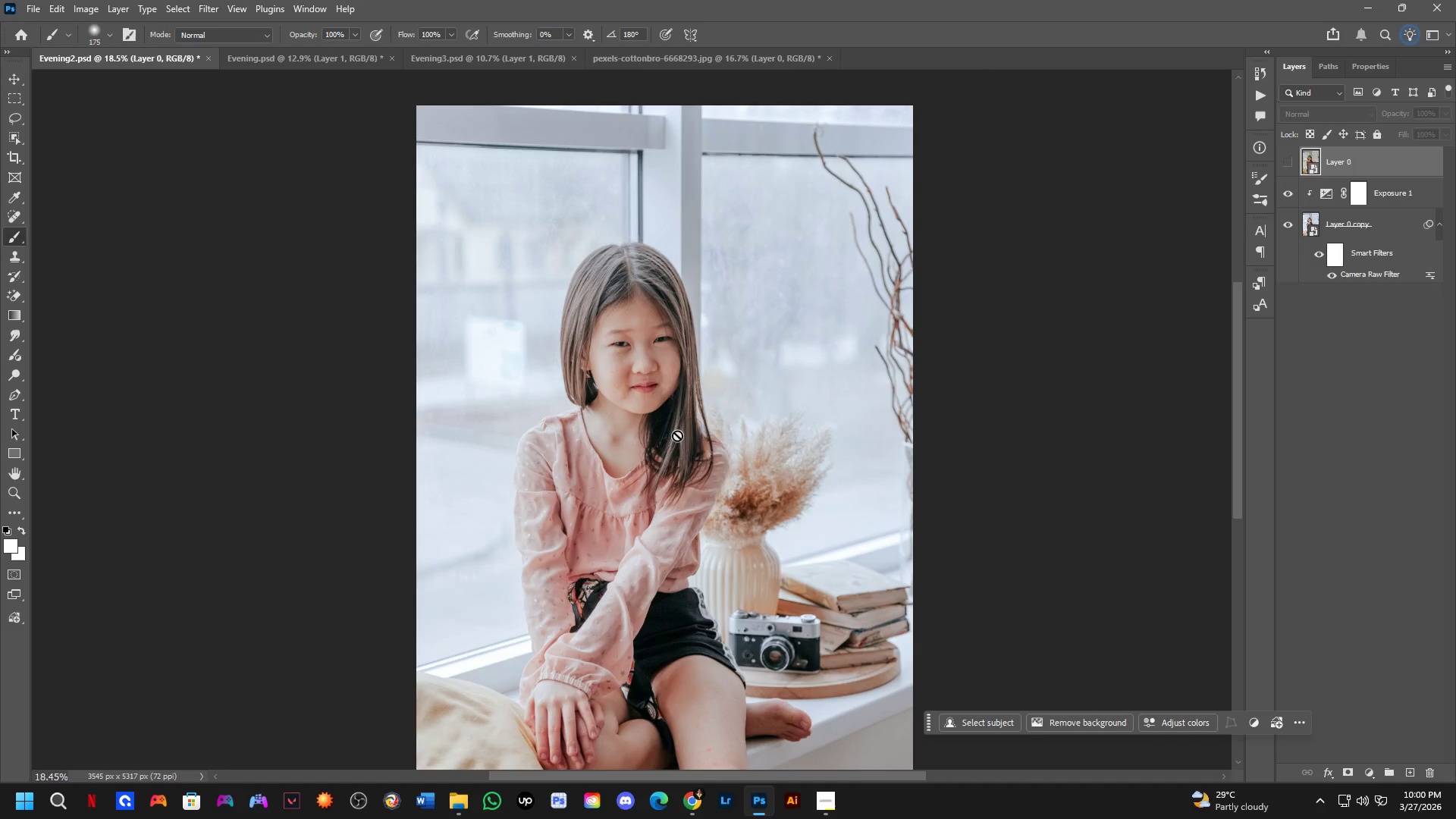 
scroll: coordinate [590, 431], scroll_direction: down, amount: 6.0
 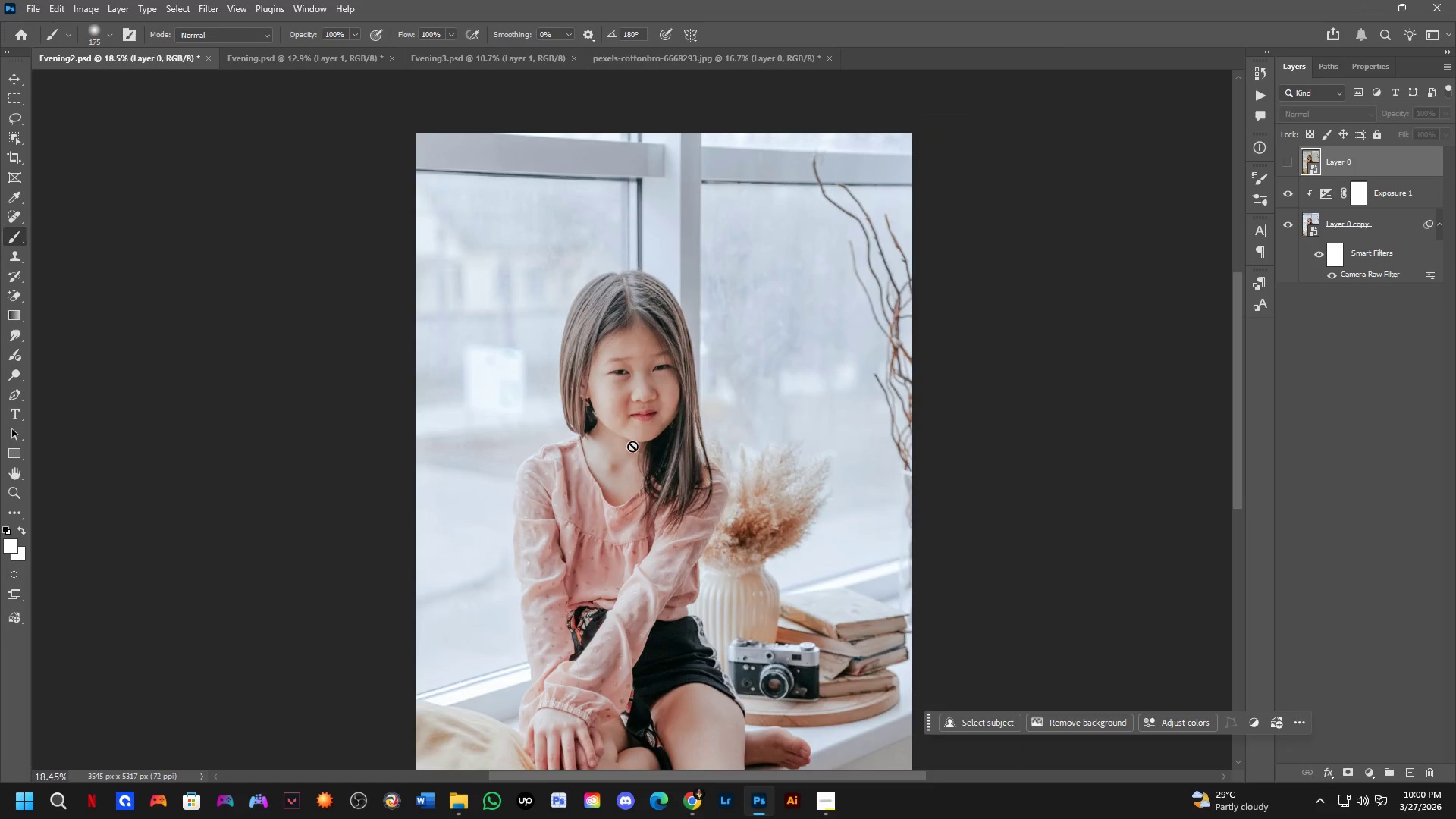 
hold_key(key=Space, duration=1.5)
 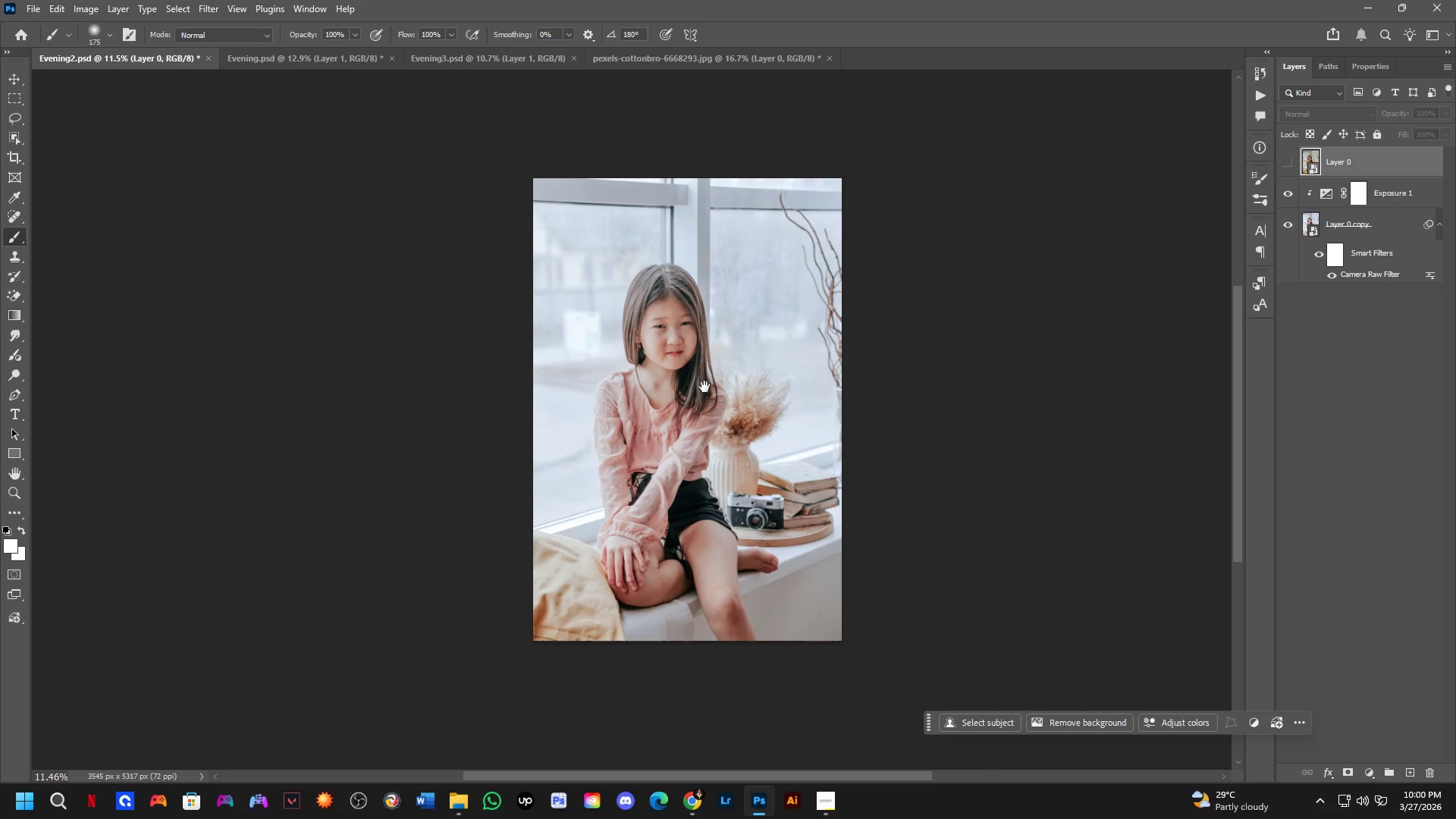 
left_click_drag(start_coordinate=[693, 441], to_coordinate=[704, 387])
 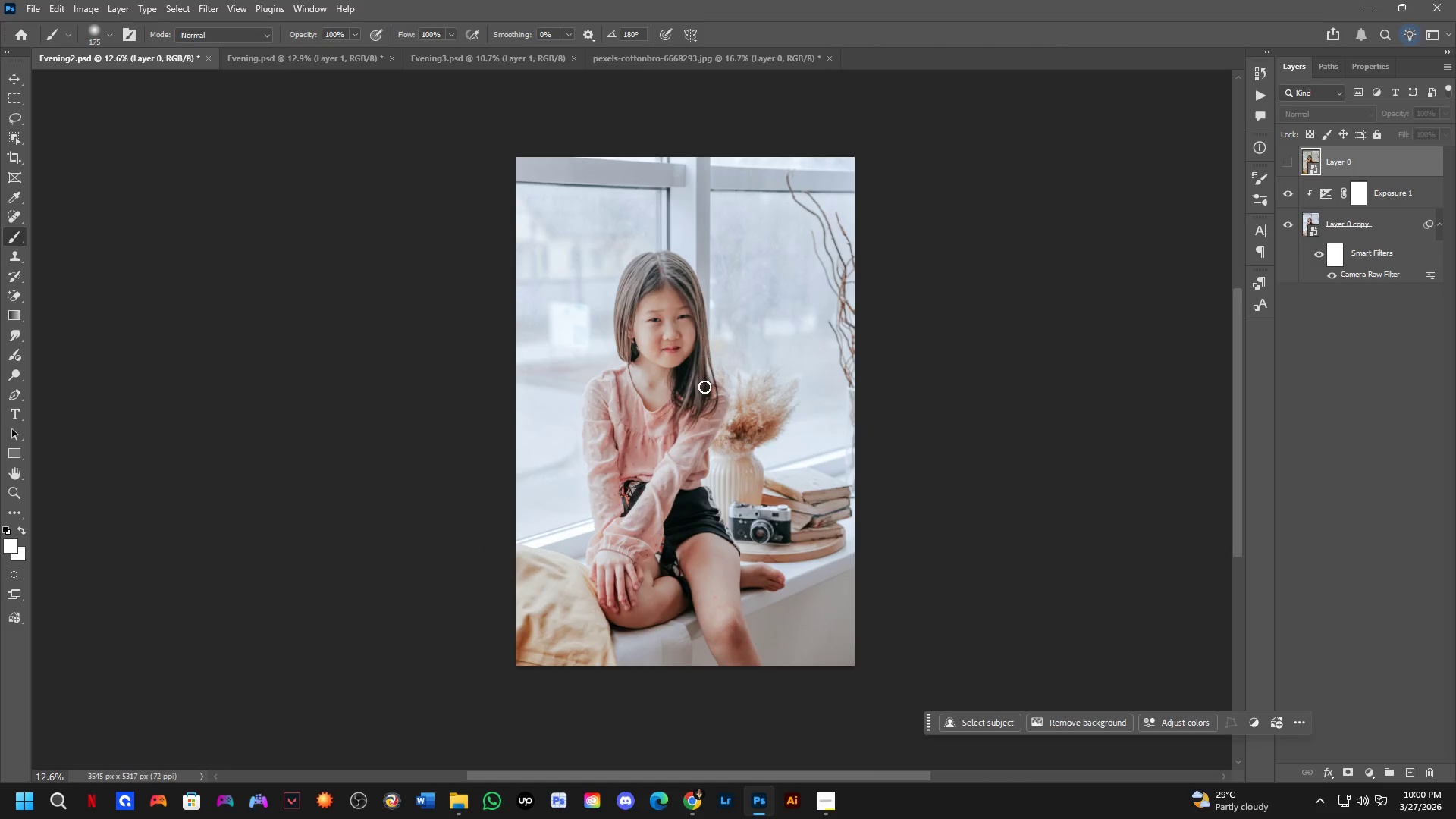 
scroll: coordinate [693, 441], scroll_direction: down, amount: 5.0
 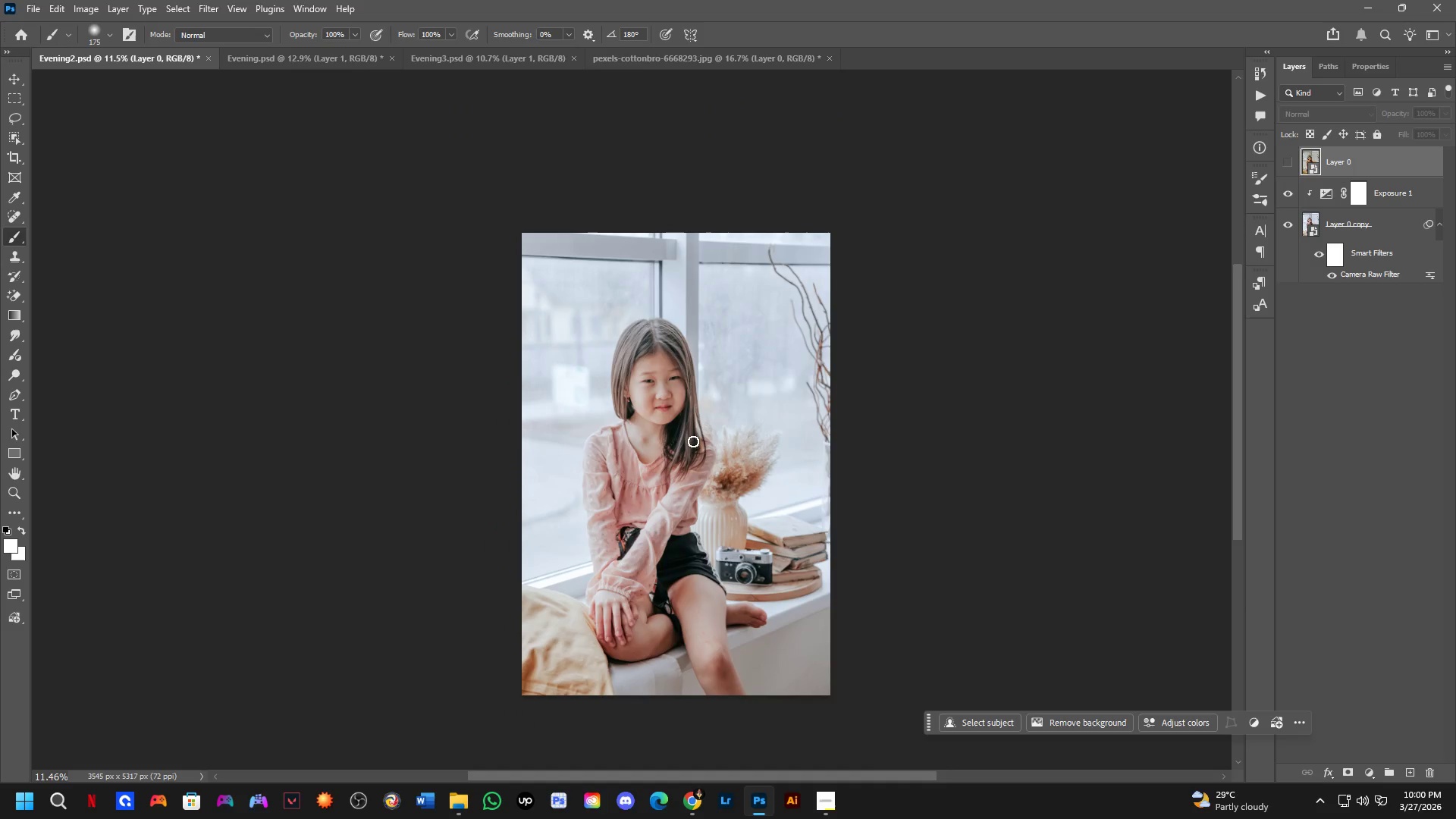 
hold_key(key=Space, duration=0.56)
 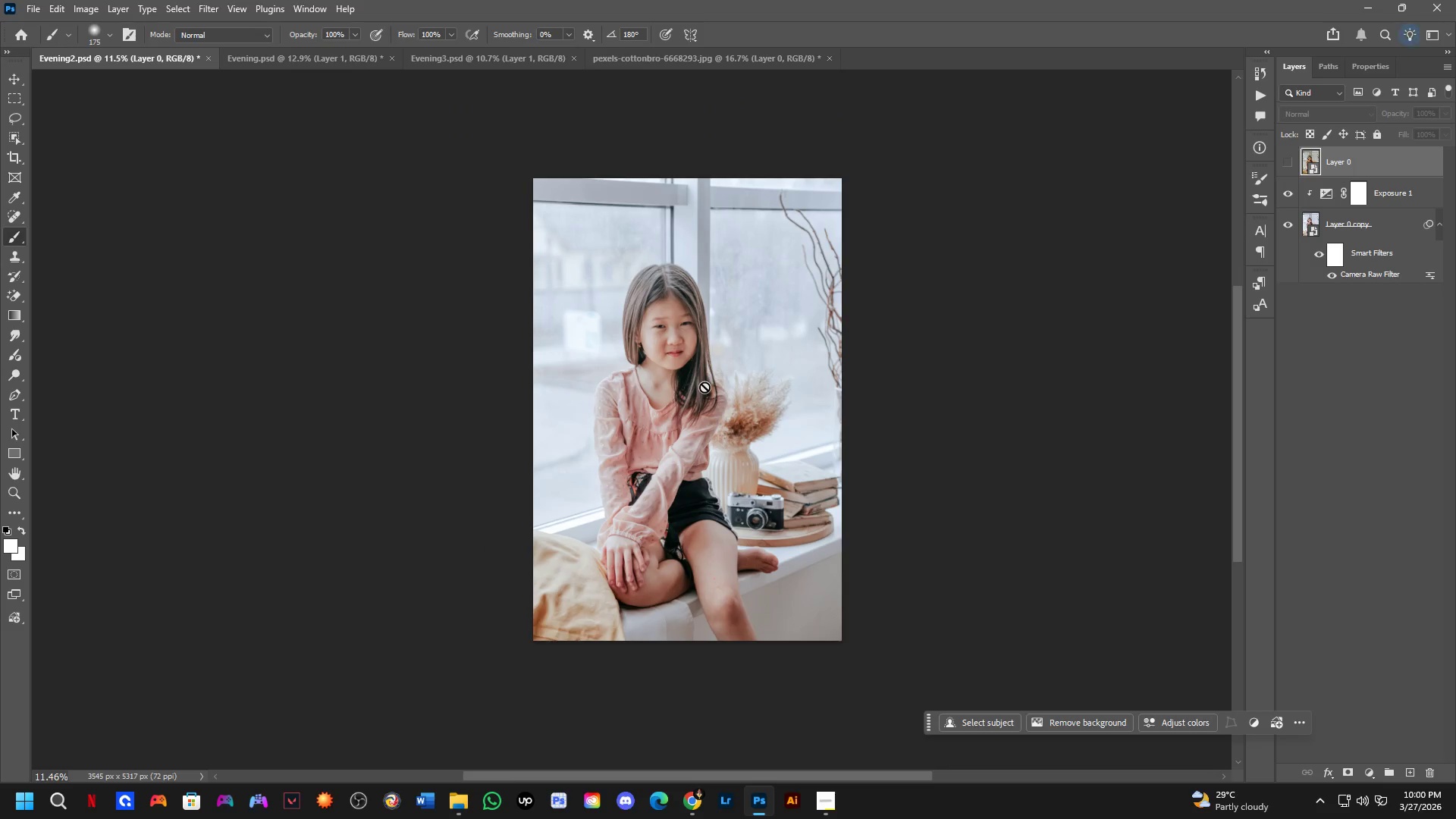 
hold_key(key=Space, duration=0.48)
 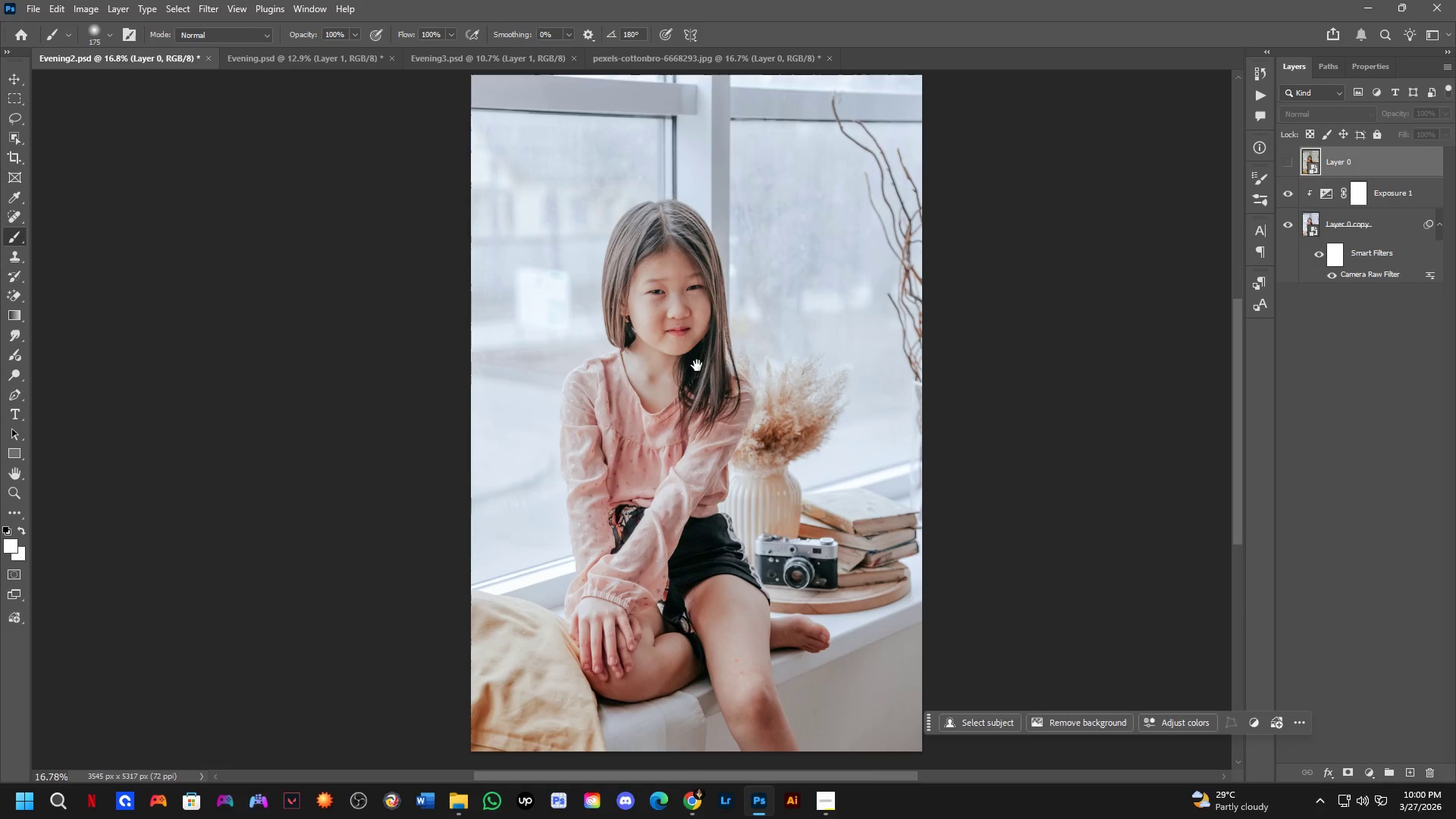 
left_click_drag(start_coordinate=[691, 394], to_coordinate=[706, 387])
 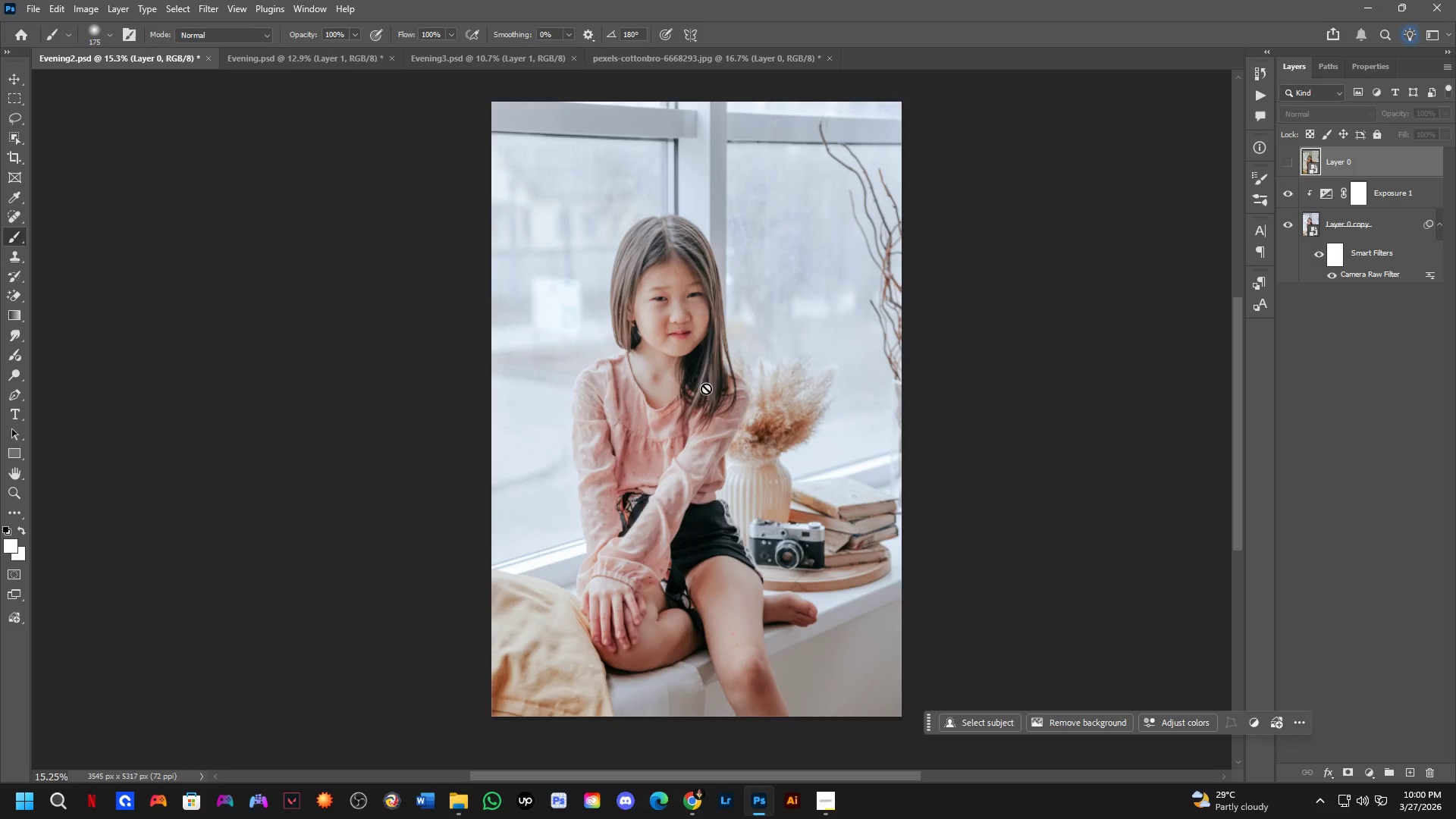 
scroll: coordinate [704, 387], scroll_direction: up, amount: 3.0
 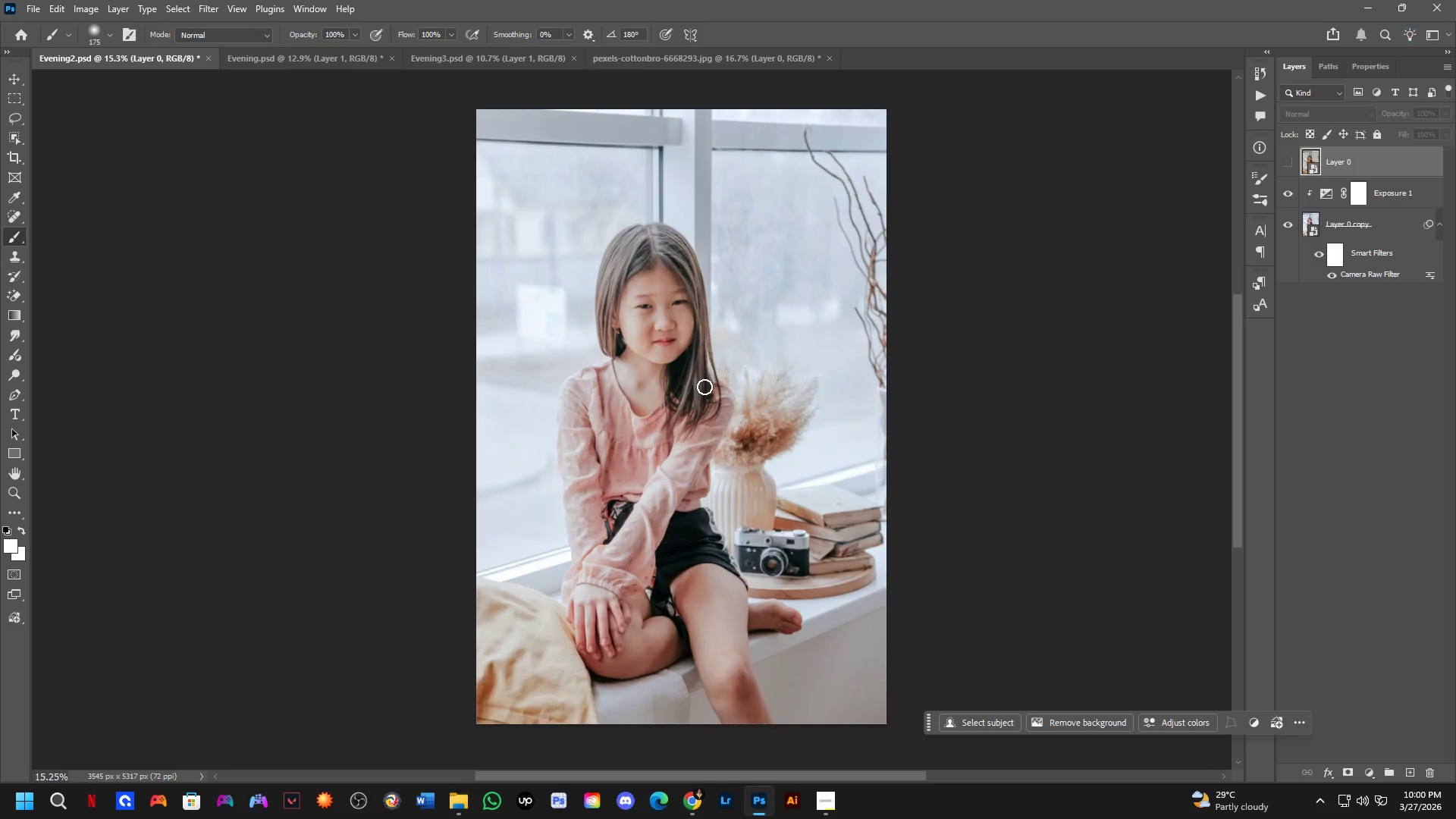 
hold_key(key=Space, duration=0.47)
 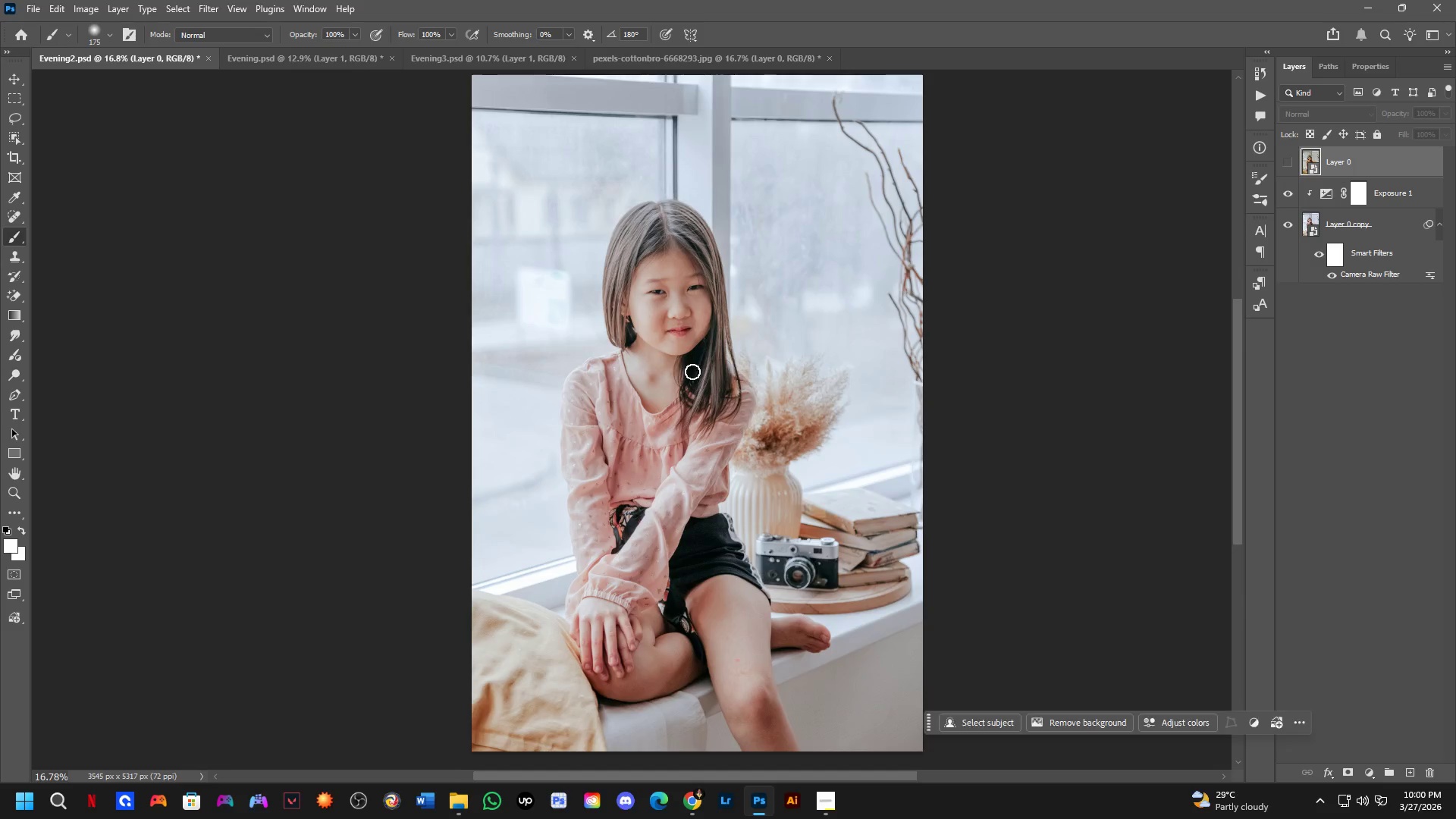 
scroll: coordinate [698, 365], scroll_direction: up, amount: 1.0
 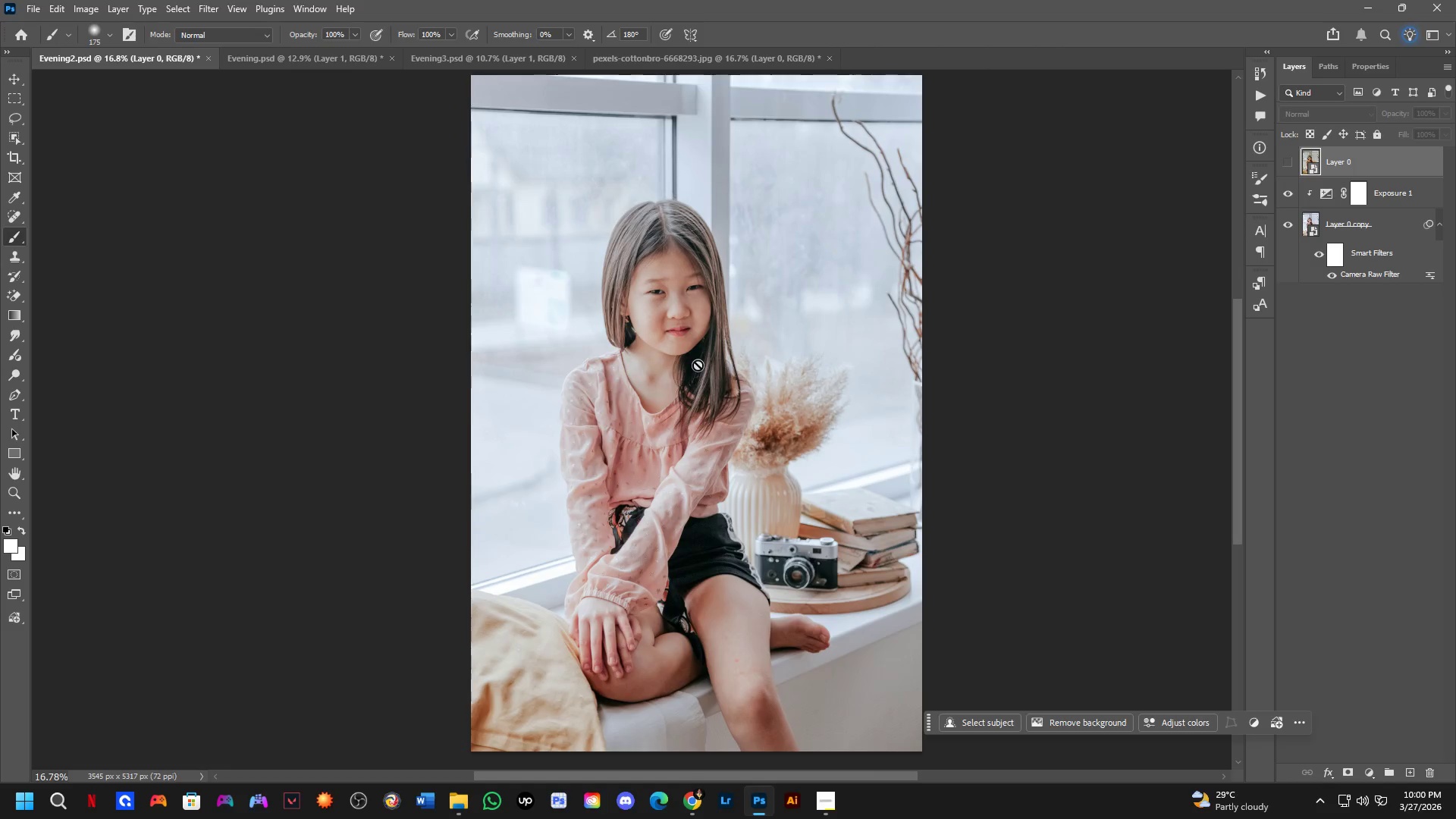 
scroll: coordinate [692, 372], scroll_direction: down, amount: 2.0
 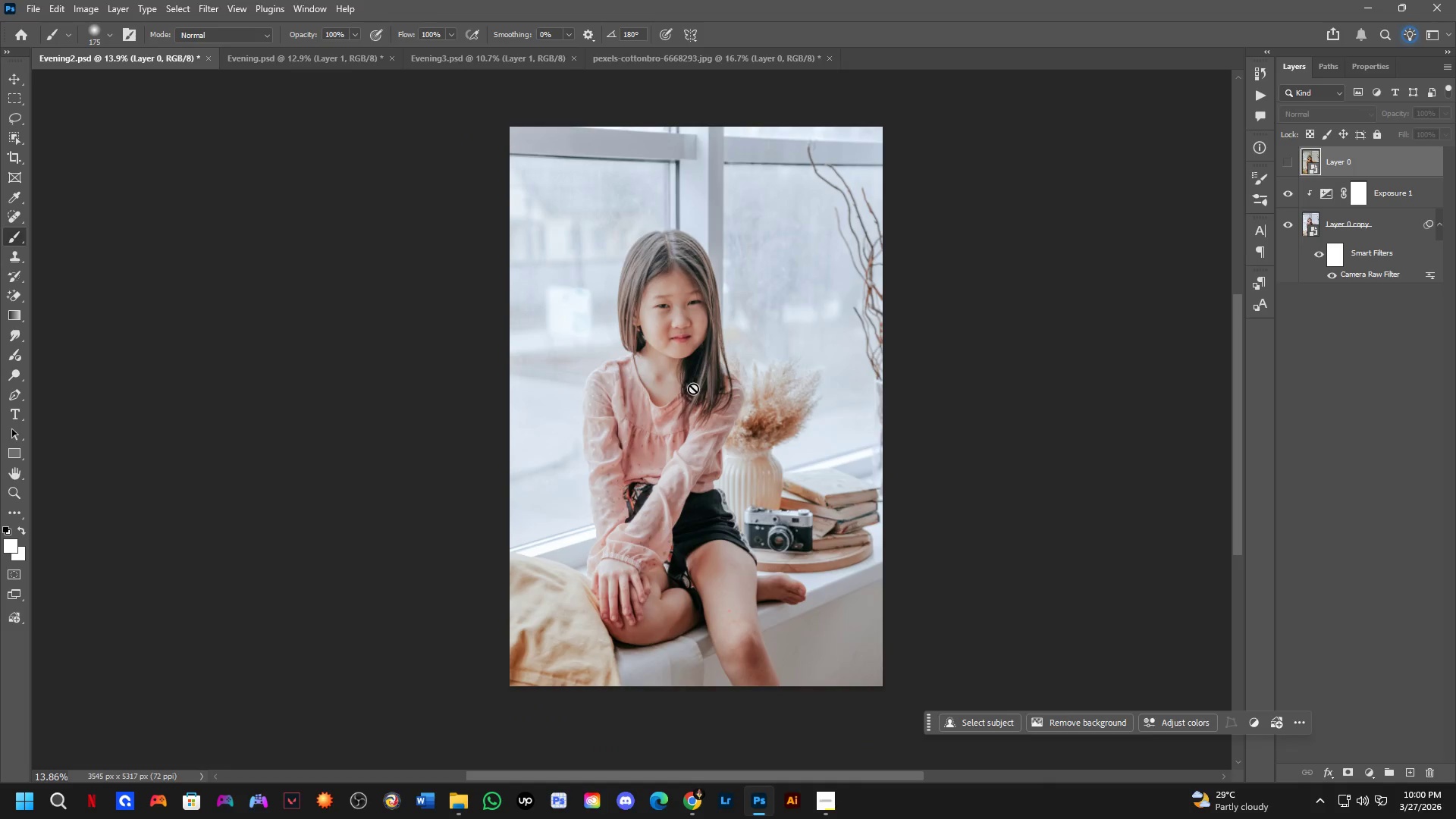 
hold_key(key=Space, duration=0.62)
 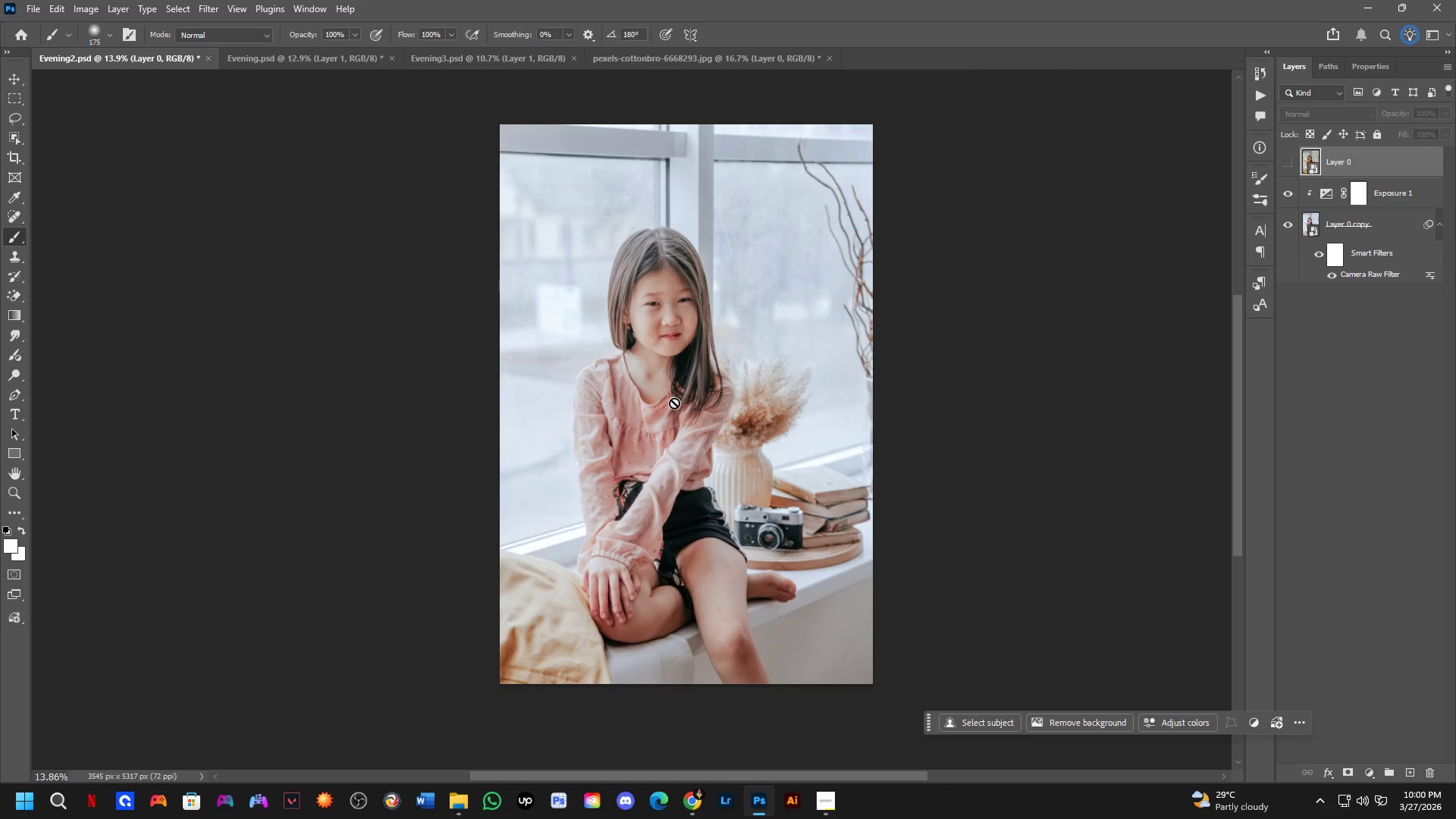 
left_click_drag(start_coordinate=[684, 405], to_coordinate=[674, 403])
 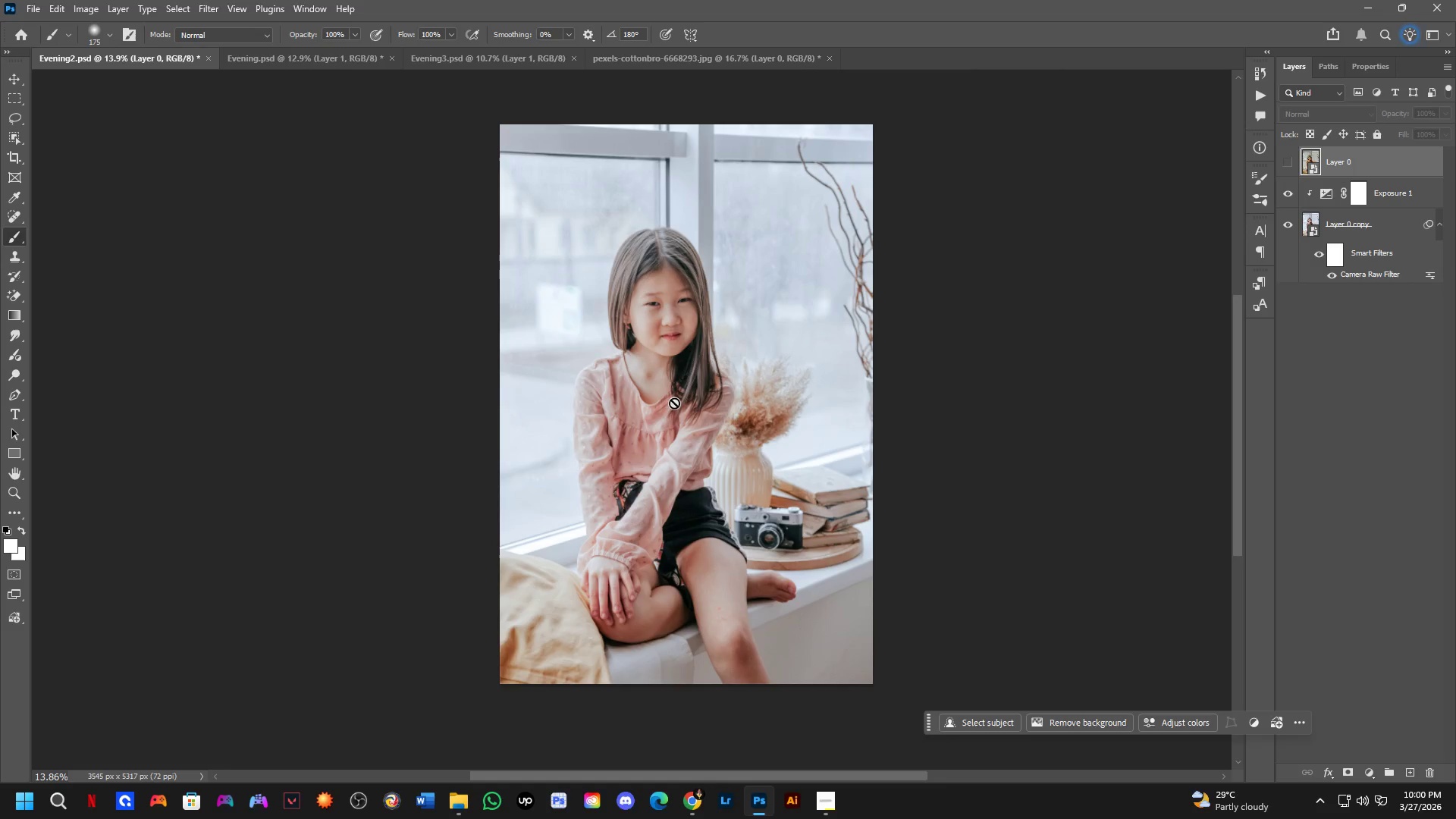 
scroll: coordinate [687, 396], scroll_direction: none, amount: 0.0
 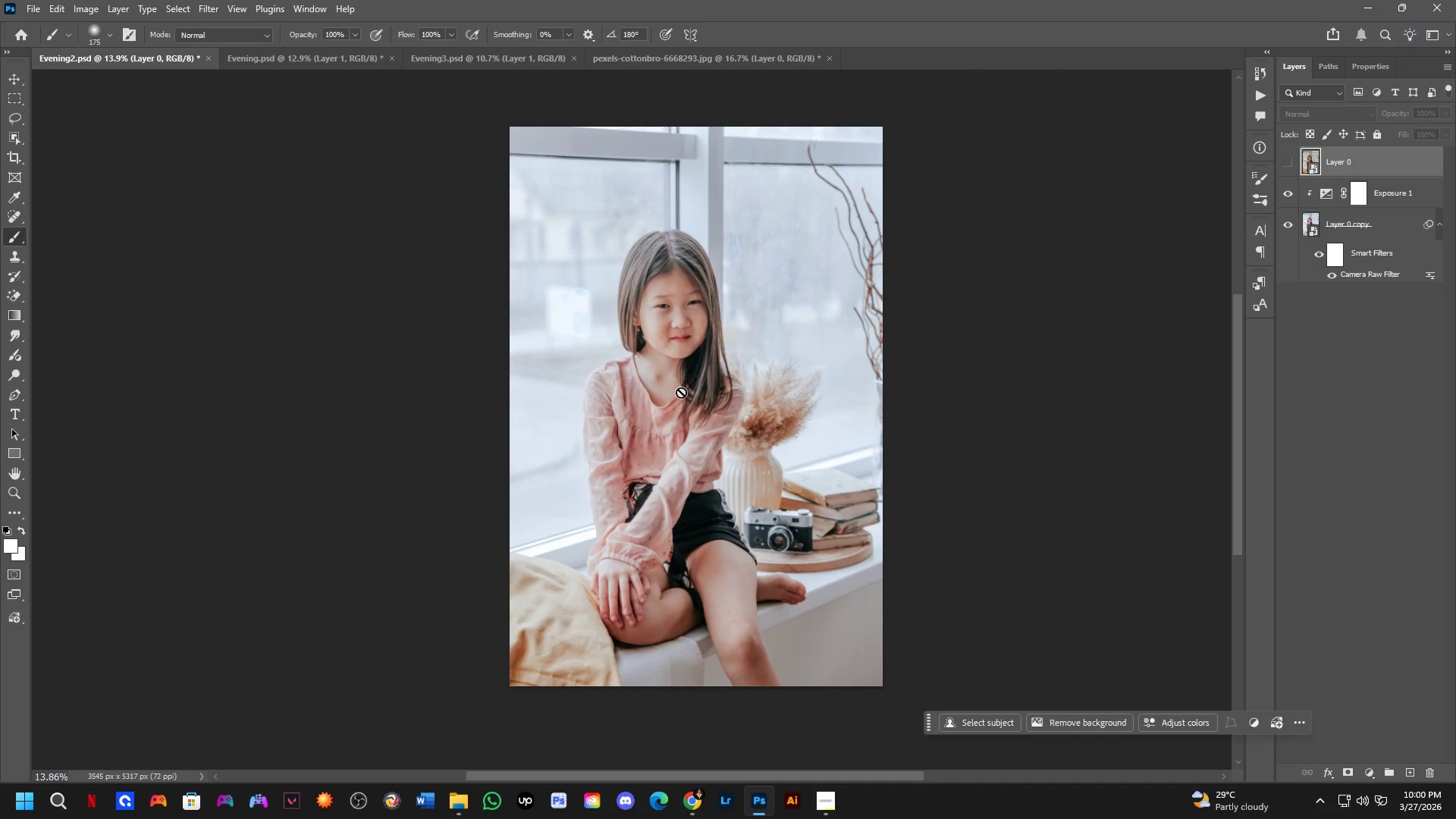 
scroll: coordinate [672, 396], scroll_direction: up, amount: 2.0
 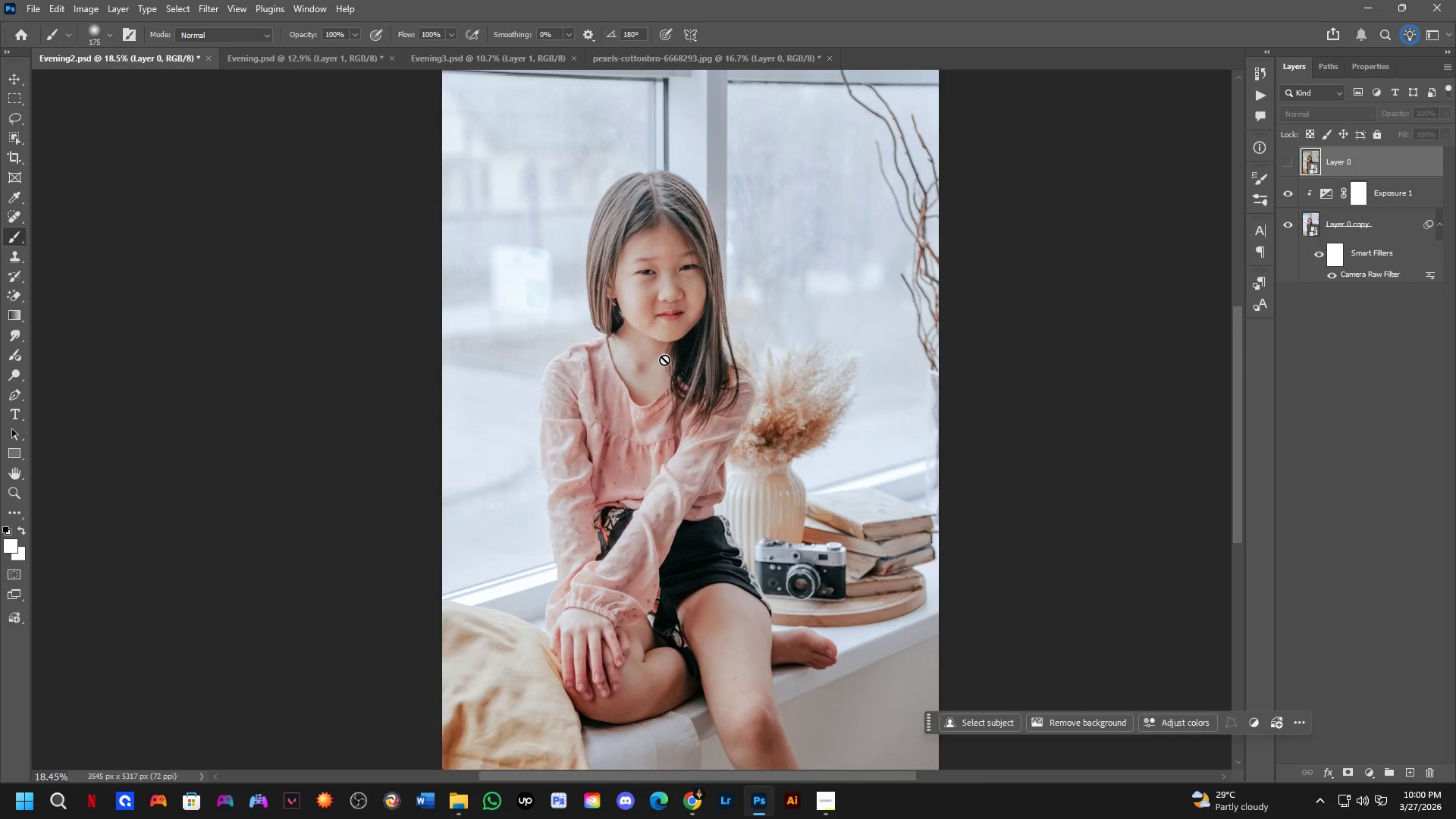 
hold_key(key=Space, duration=0.44)
 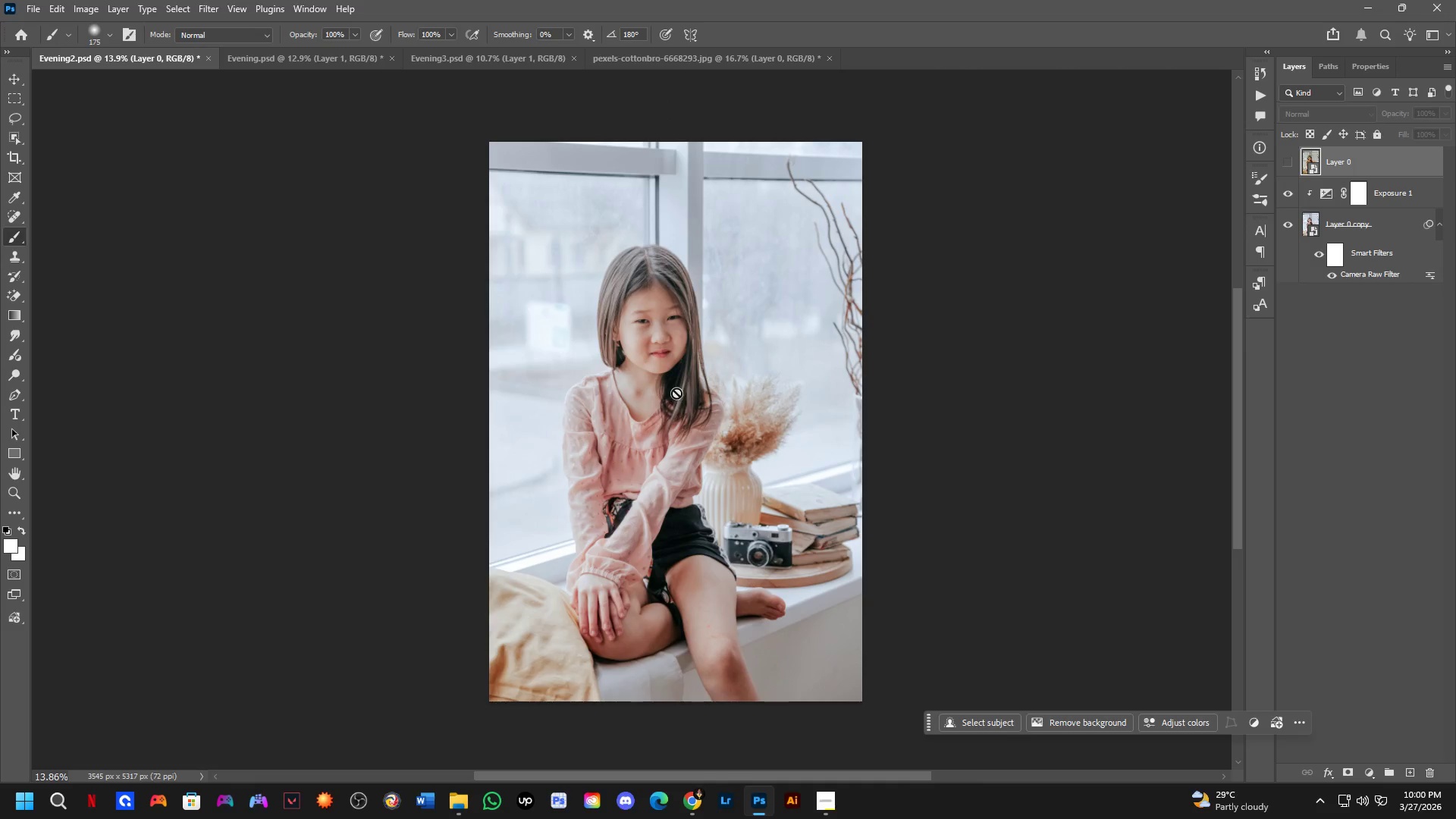 
left_click_drag(start_coordinate=[684, 369], to_coordinate=[676, 395])
 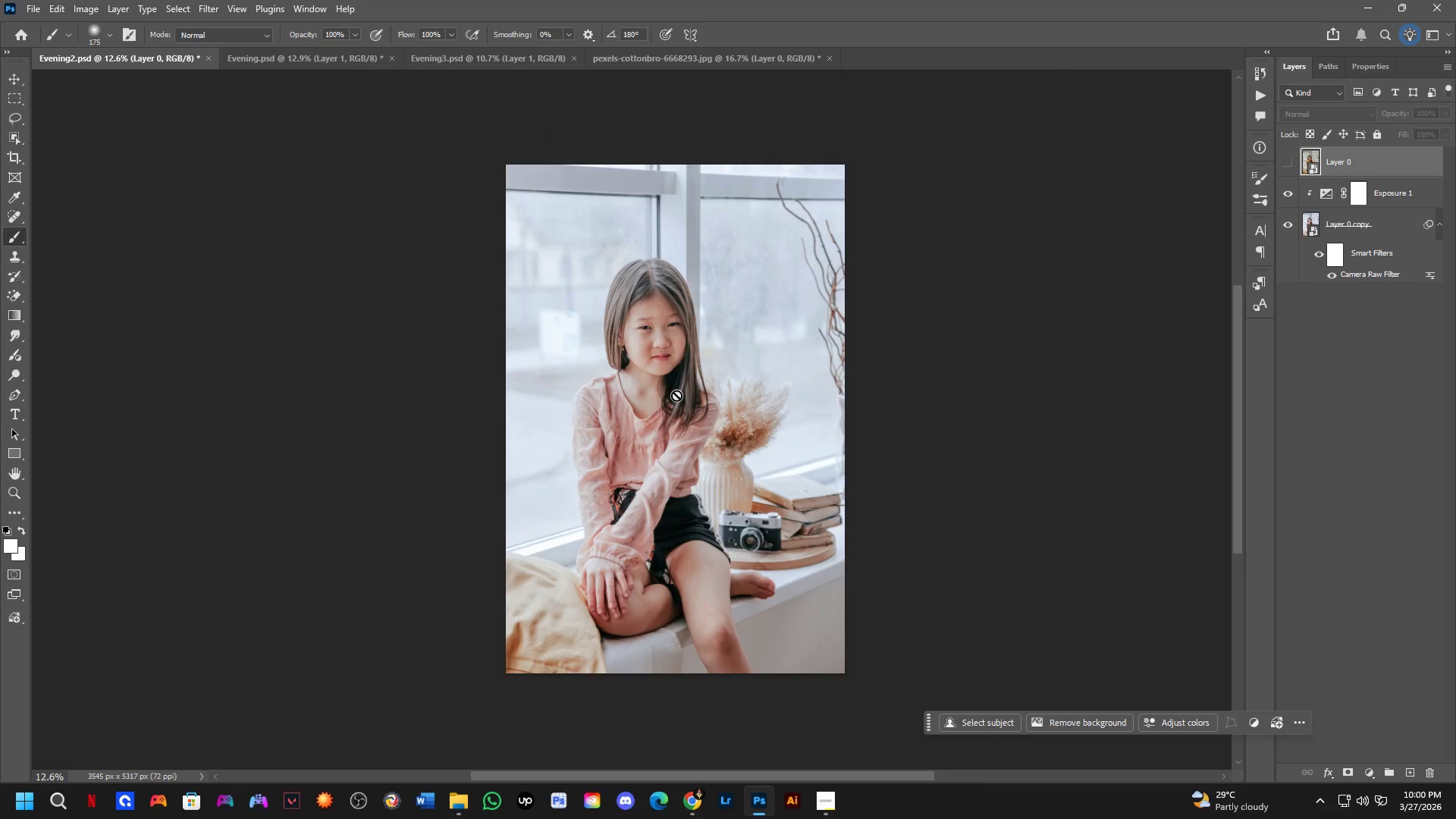 
scroll: coordinate [669, 374], scroll_direction: down, amount: 4.0
 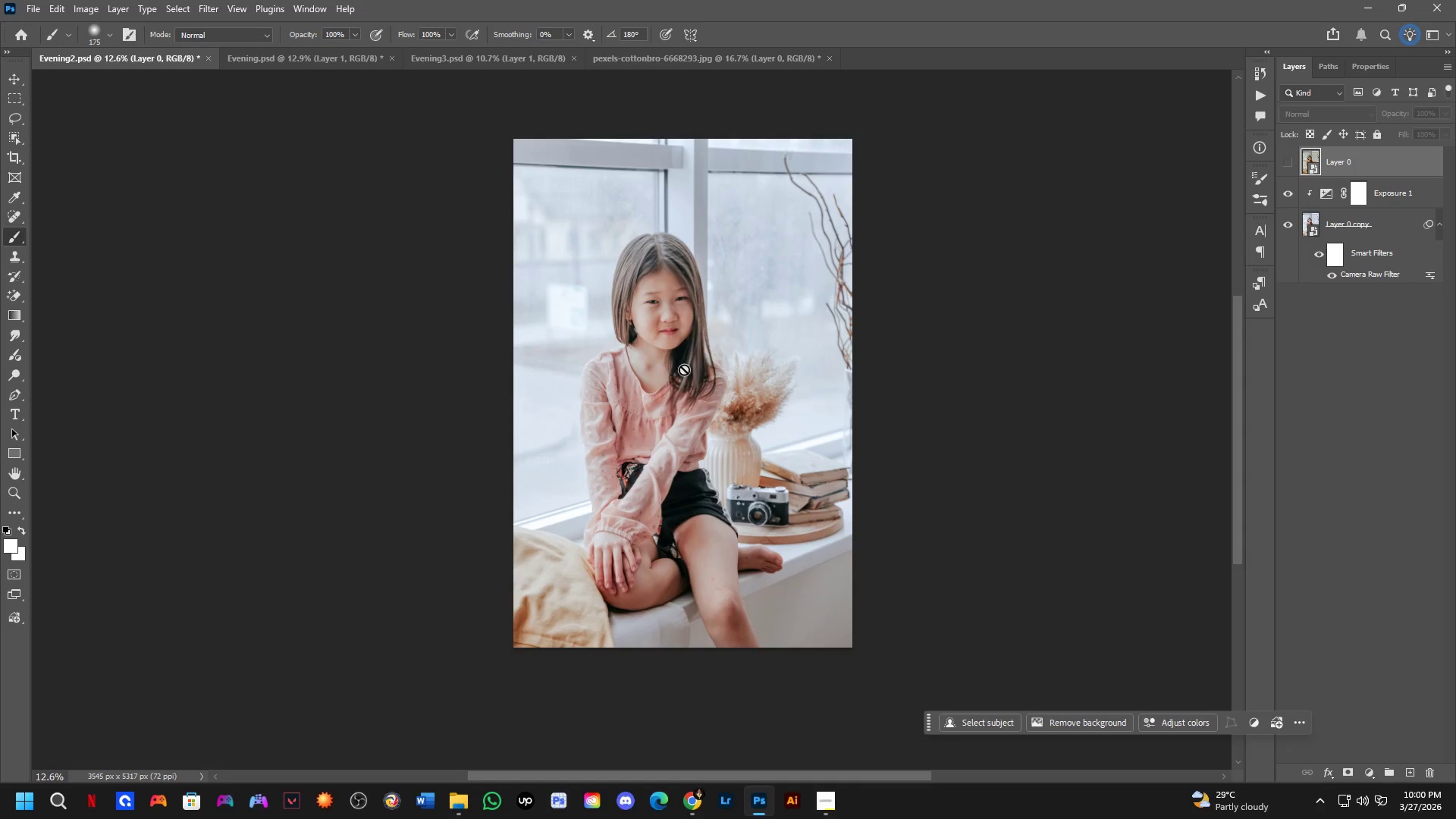 
scroll: coordinate [676, 395], scroll_direction: up, amount: 1.0
 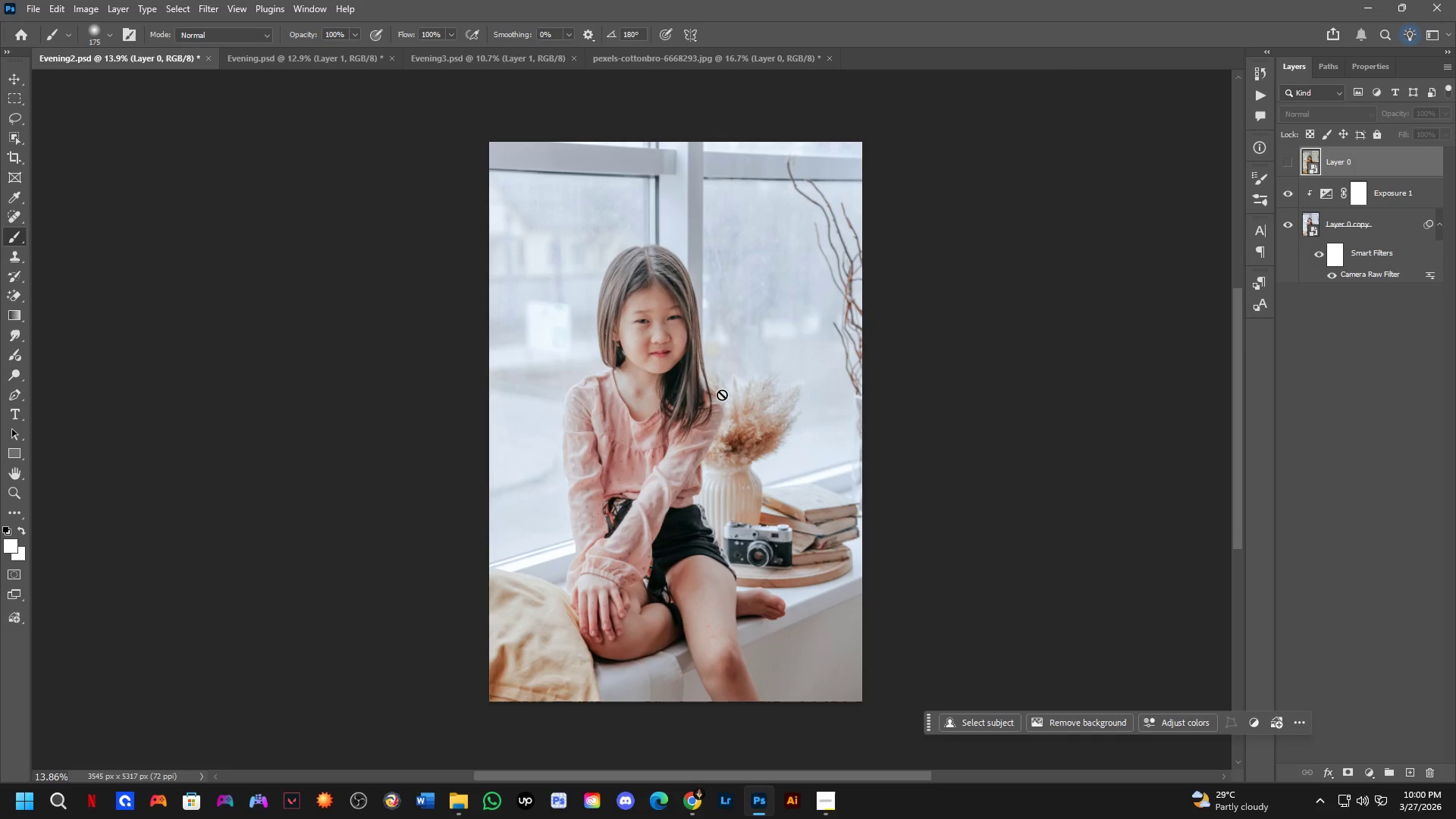 
hold_key(key=Space, duration=0.61)
 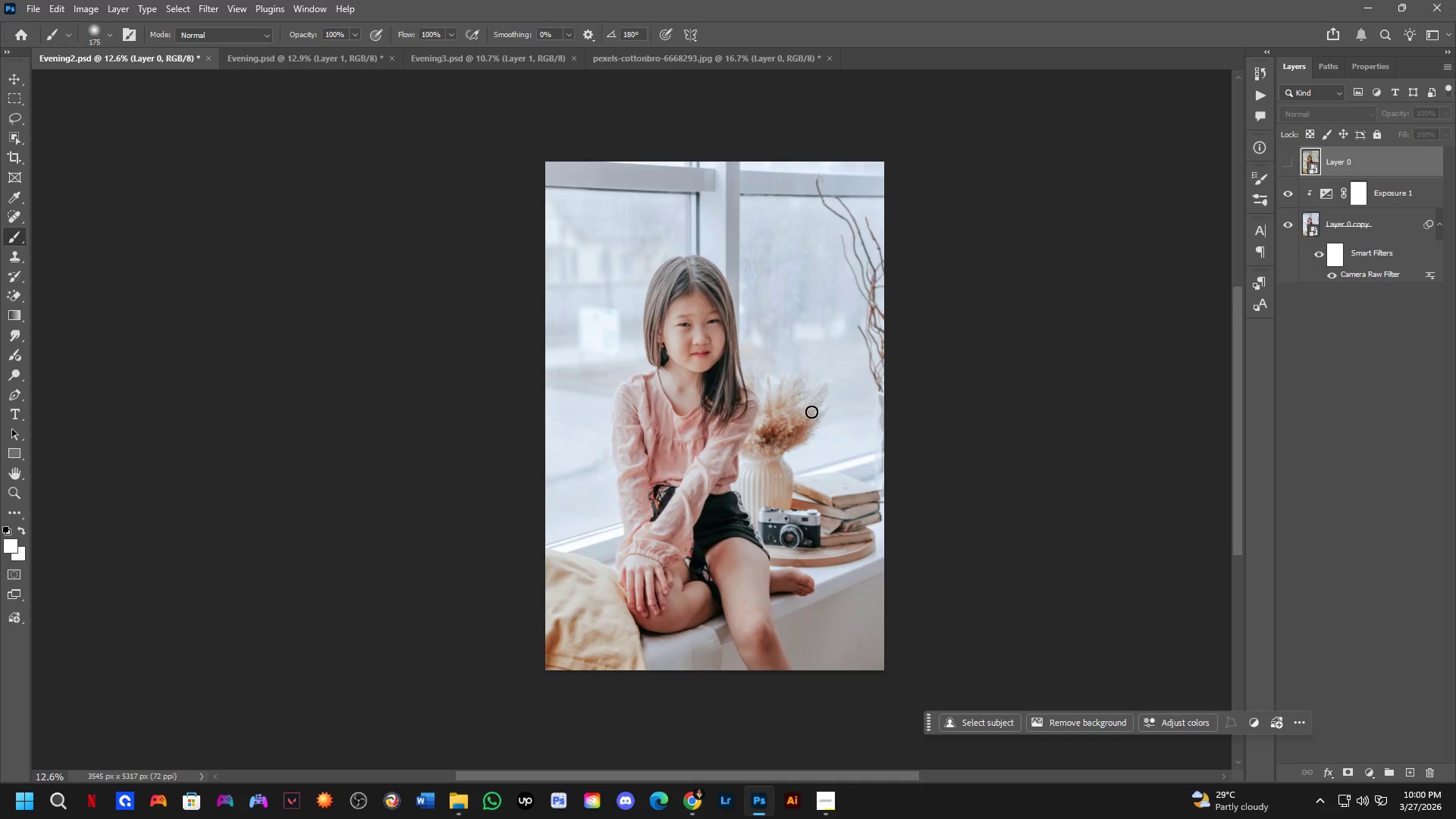 
left_click_drag(start_coordinate=[784, 416], to_coordinate=[815, 413])
 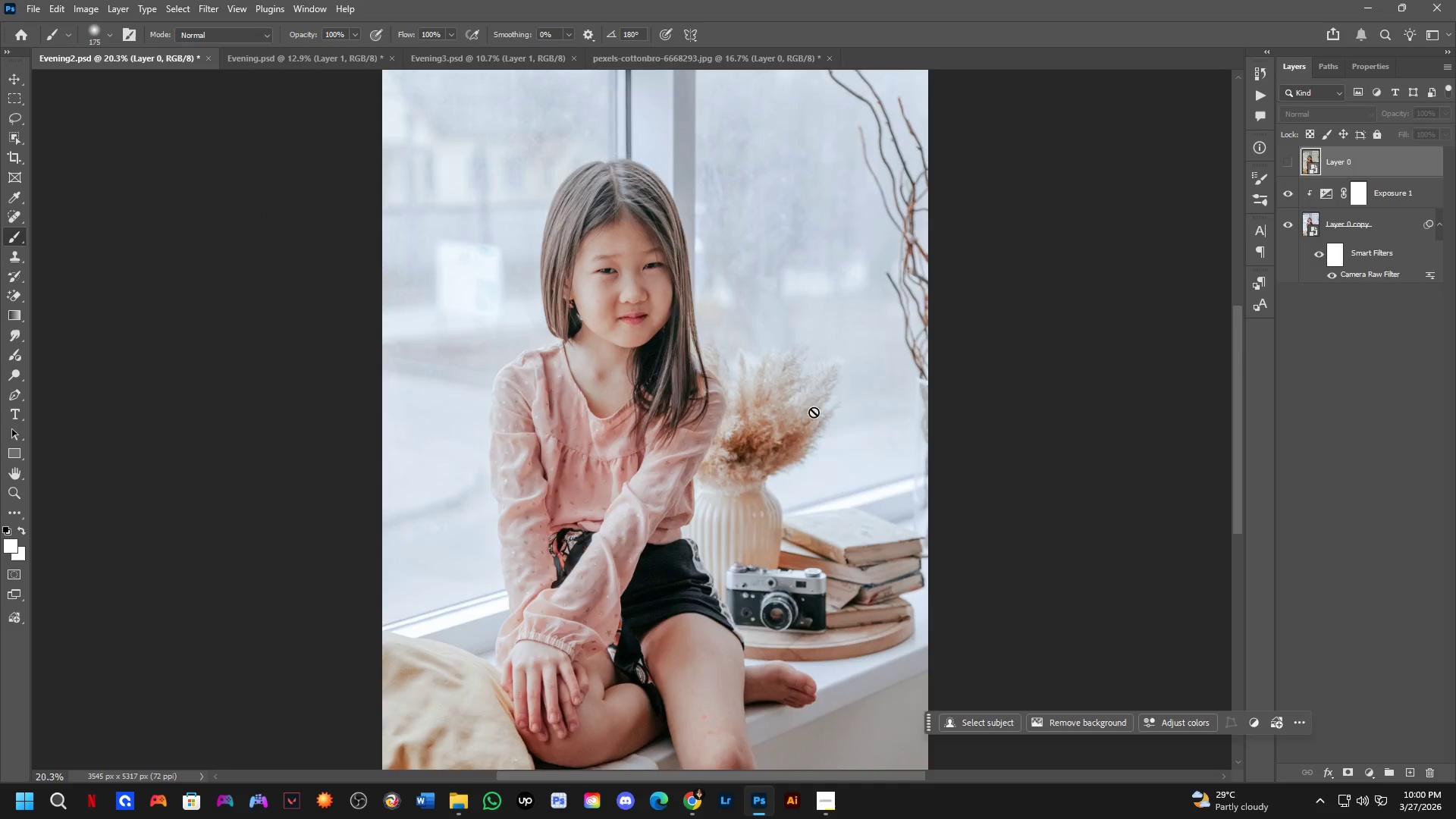 
scroll: coordinate [784, 416], scroll_direction: up, amount: 4.0
 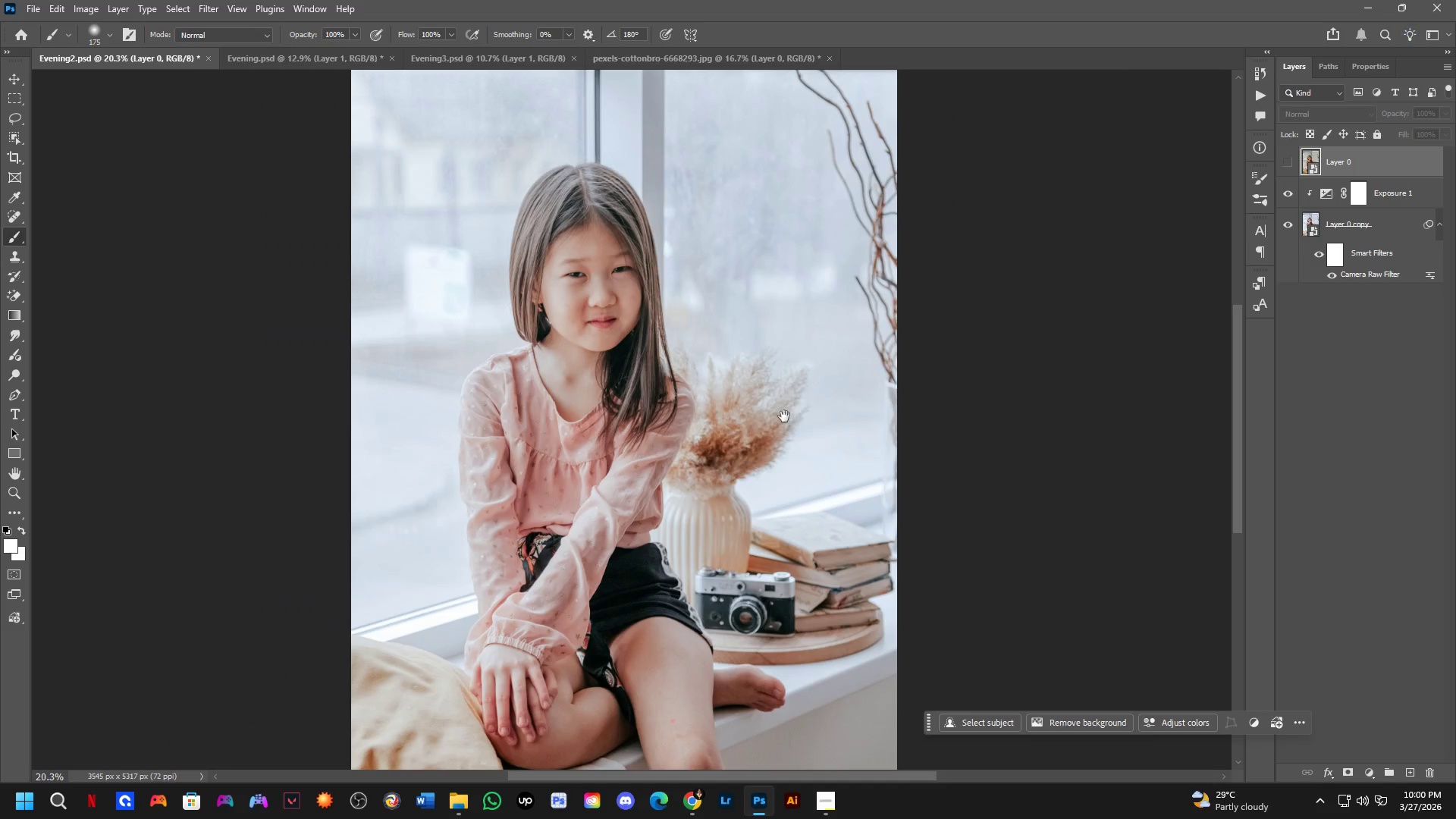 
hold_key(key=Space, duration=0.64)
 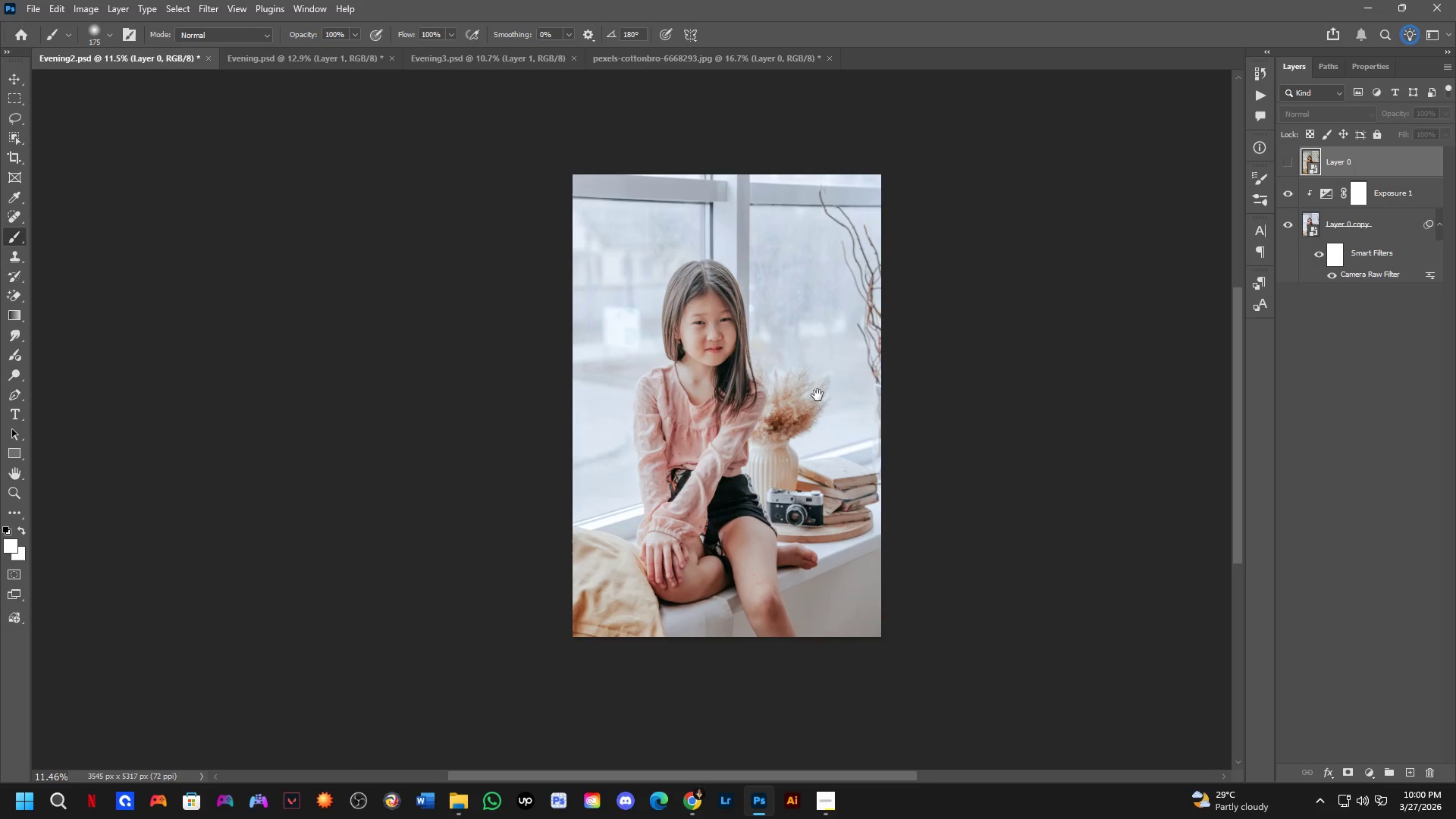 
left_click_drag(start_coordinate=[814, 404], to_coordinate=[816, 396])
 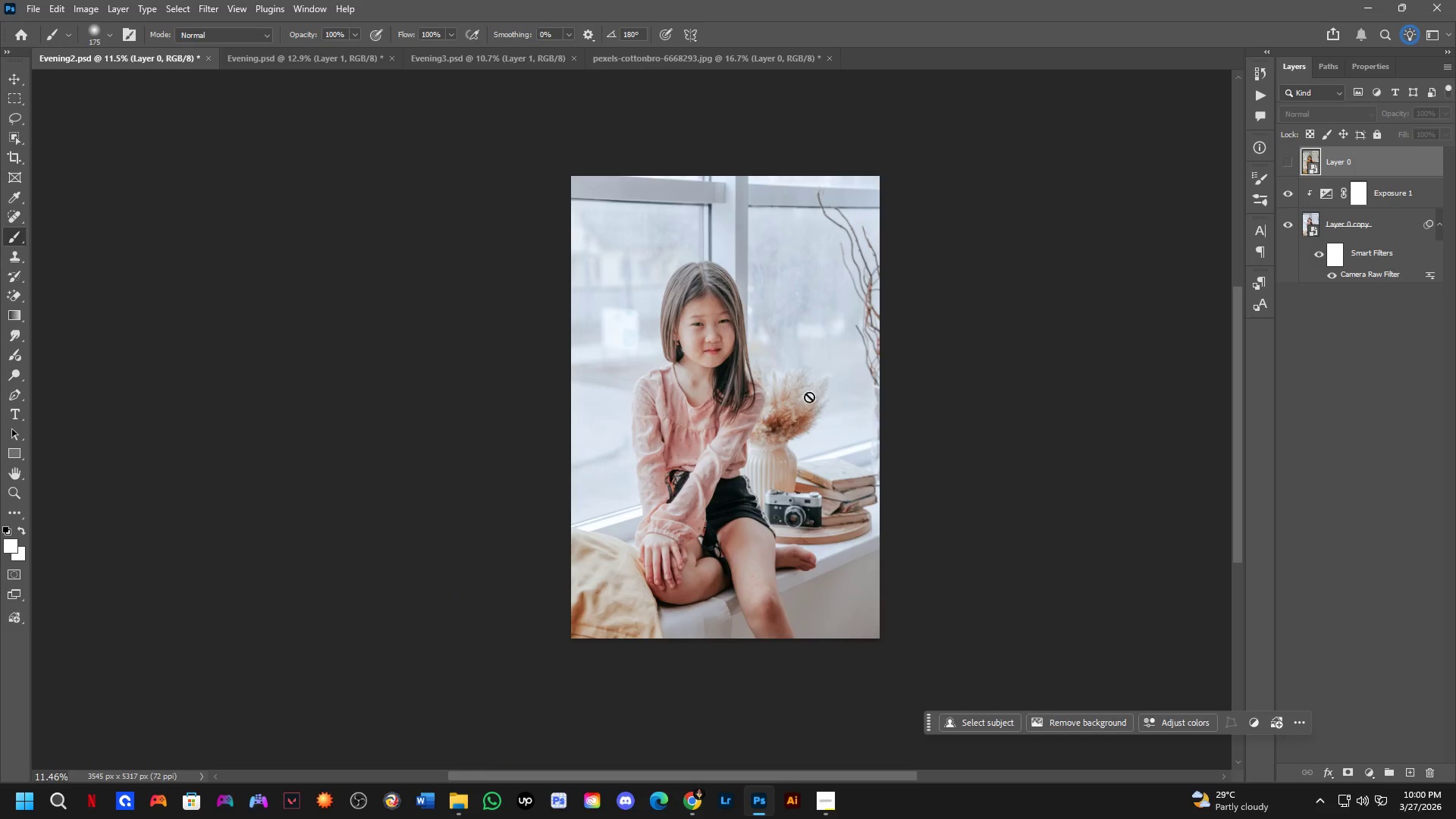 
scroll: coordinate [811, 412], scroll_direction: down, amount: 6.0
 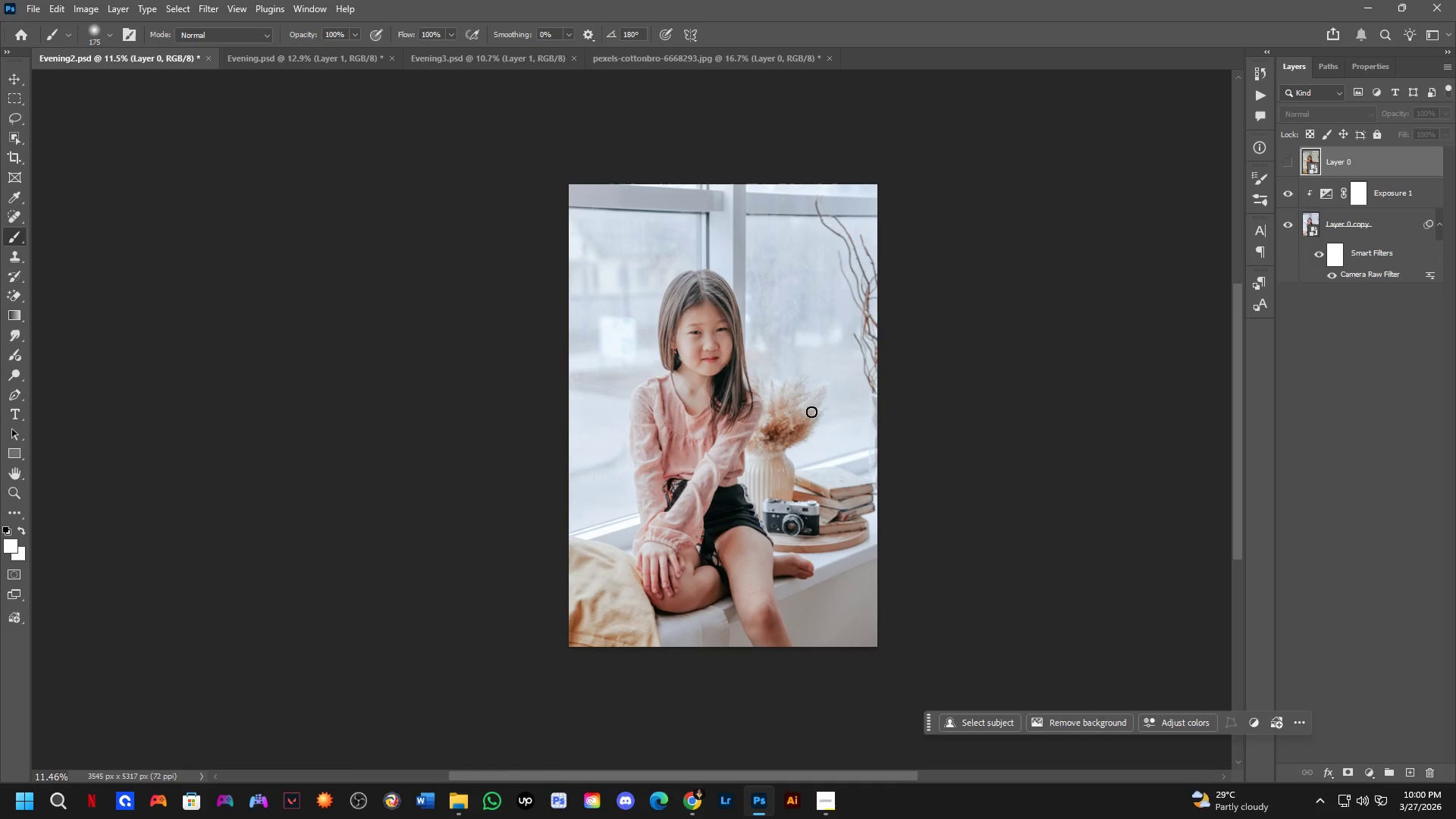 
scroll: coordinate [732, 312], scroll_direction: up, amount: 12.0
 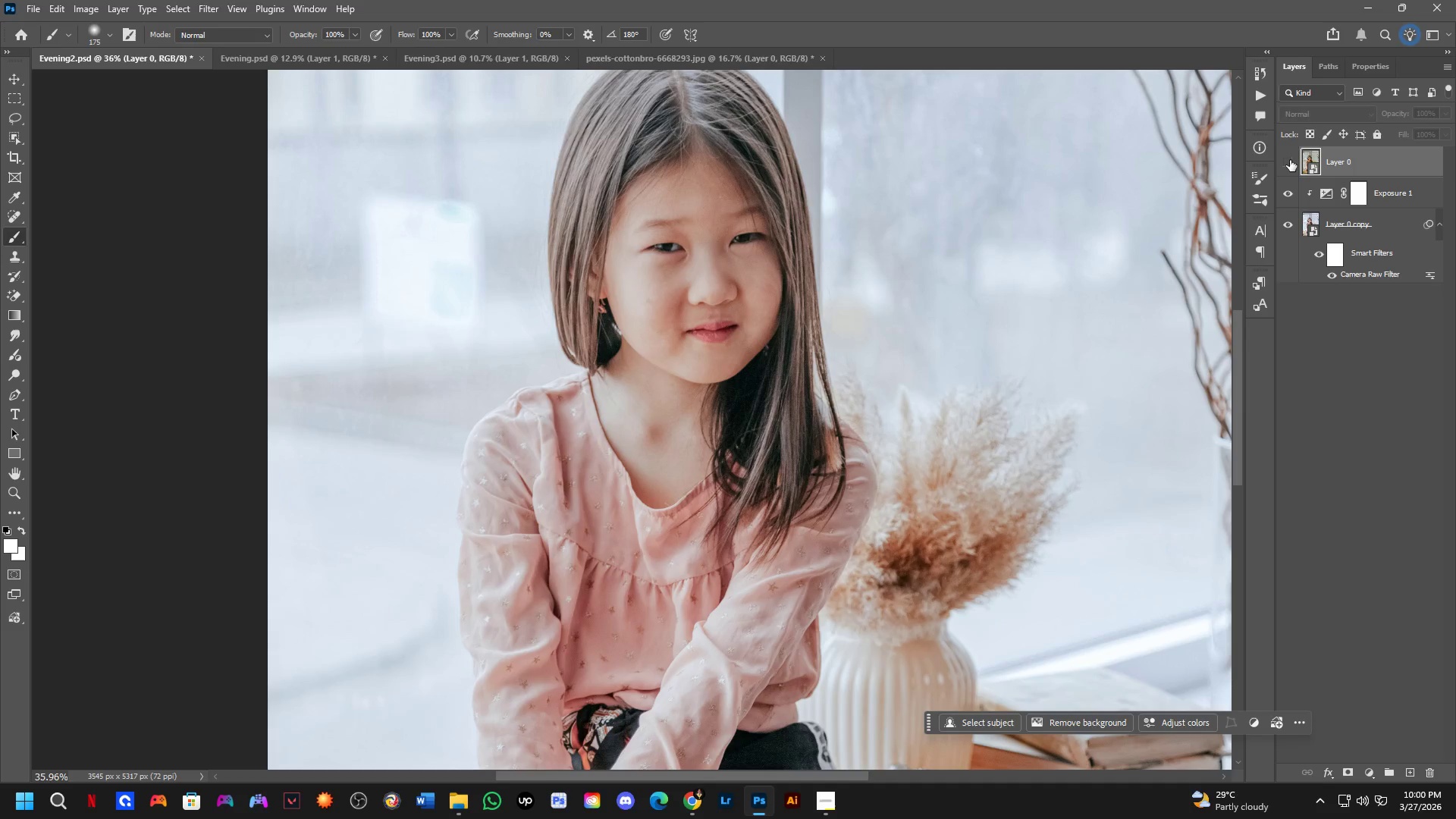 
double_click([1290, 160])
 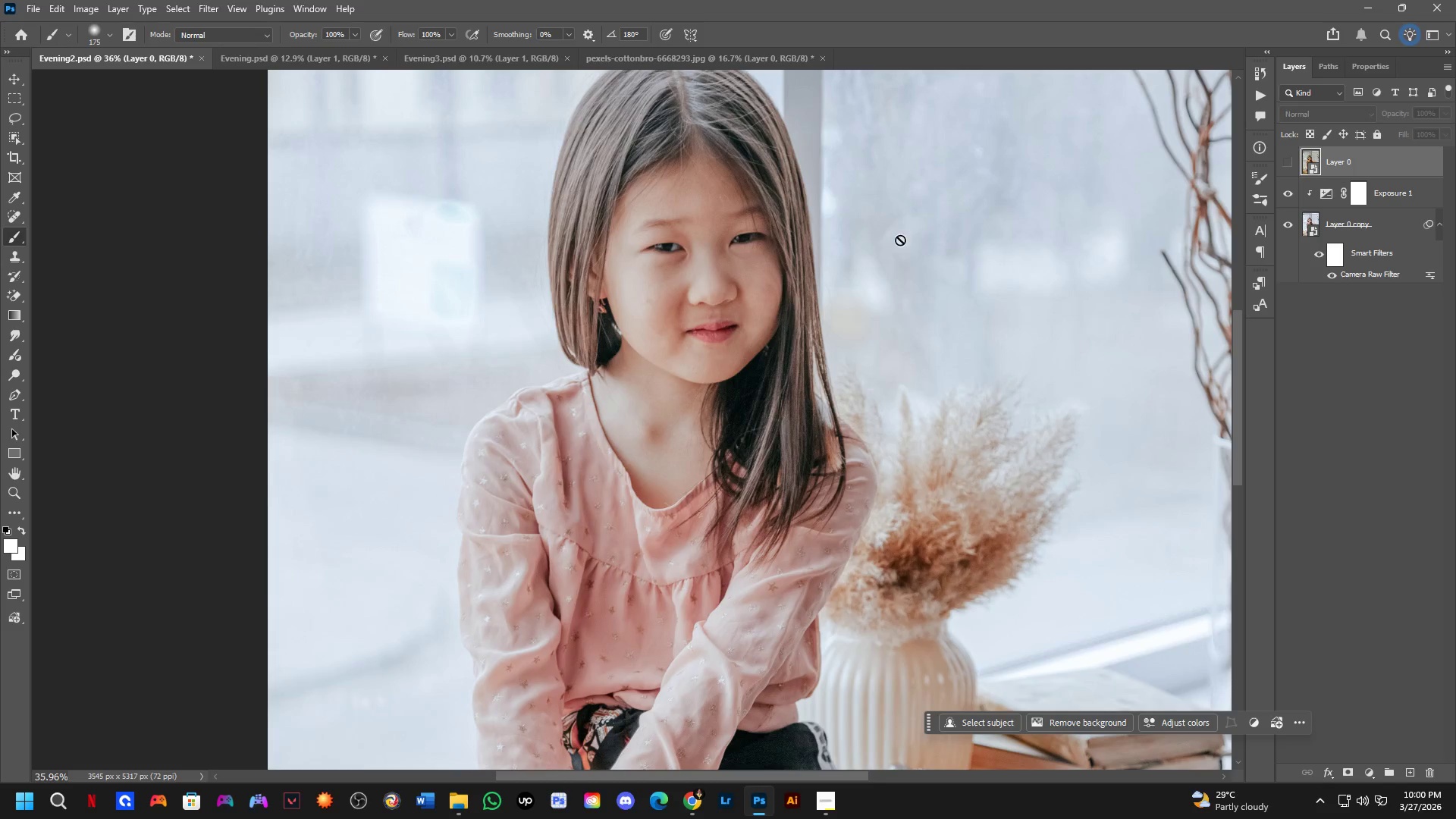 
key(Shift+ShiftLeft)
 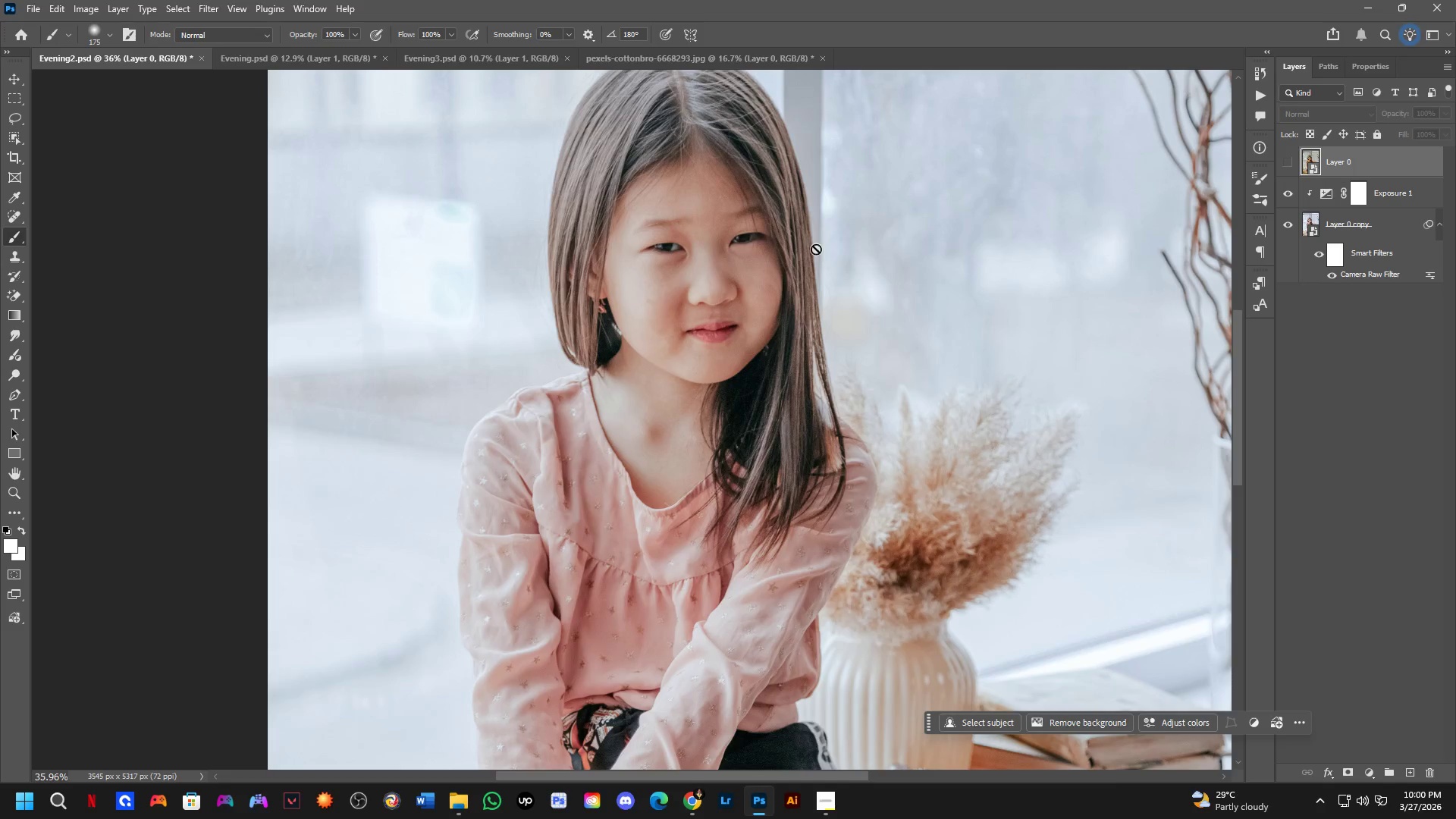 
scroll: coordinate [794, 257], scroll_direction: down, amount: 2.0
 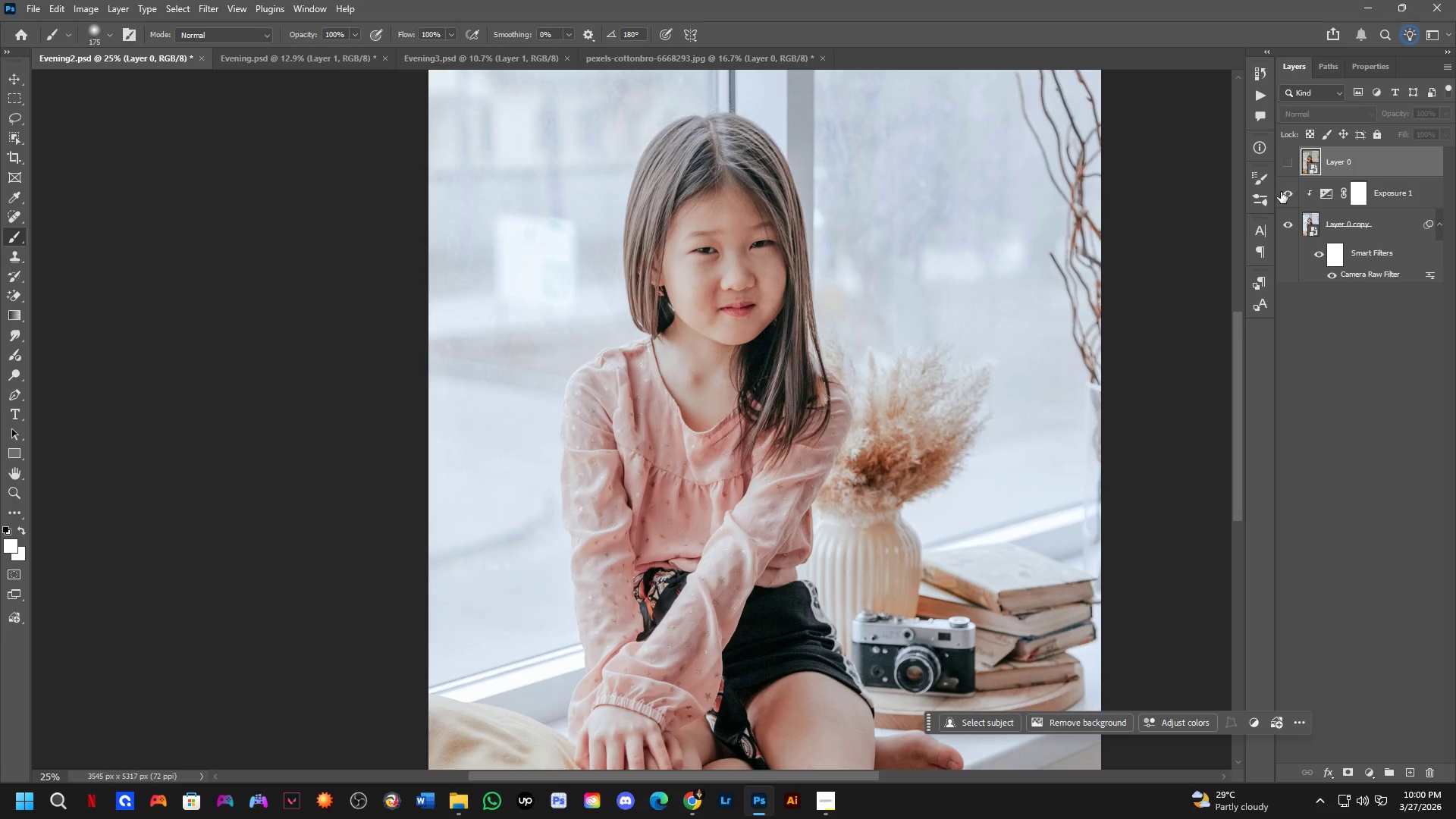 
double_click([1282, 192])
 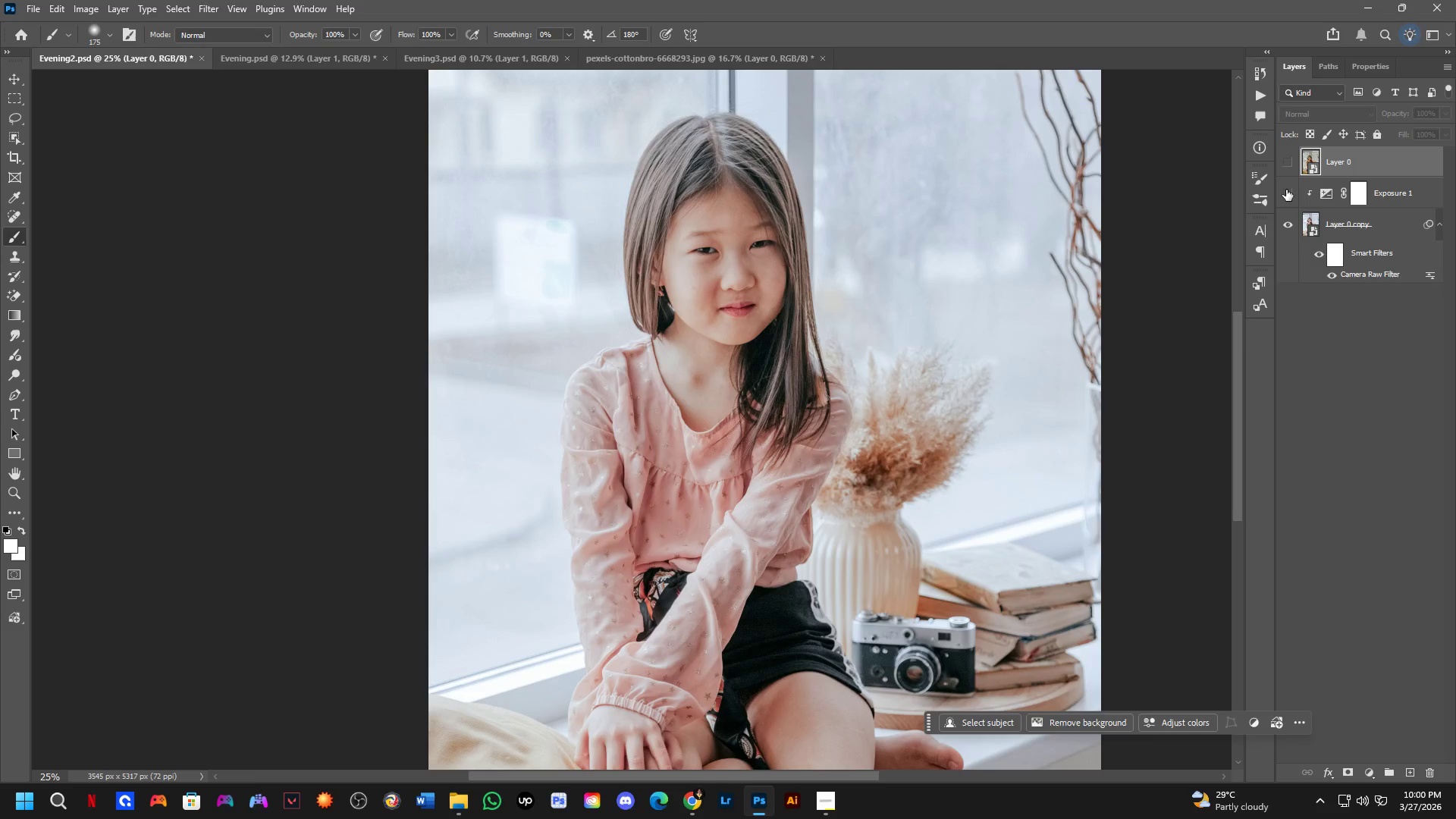 
double_click([1286, 190])
 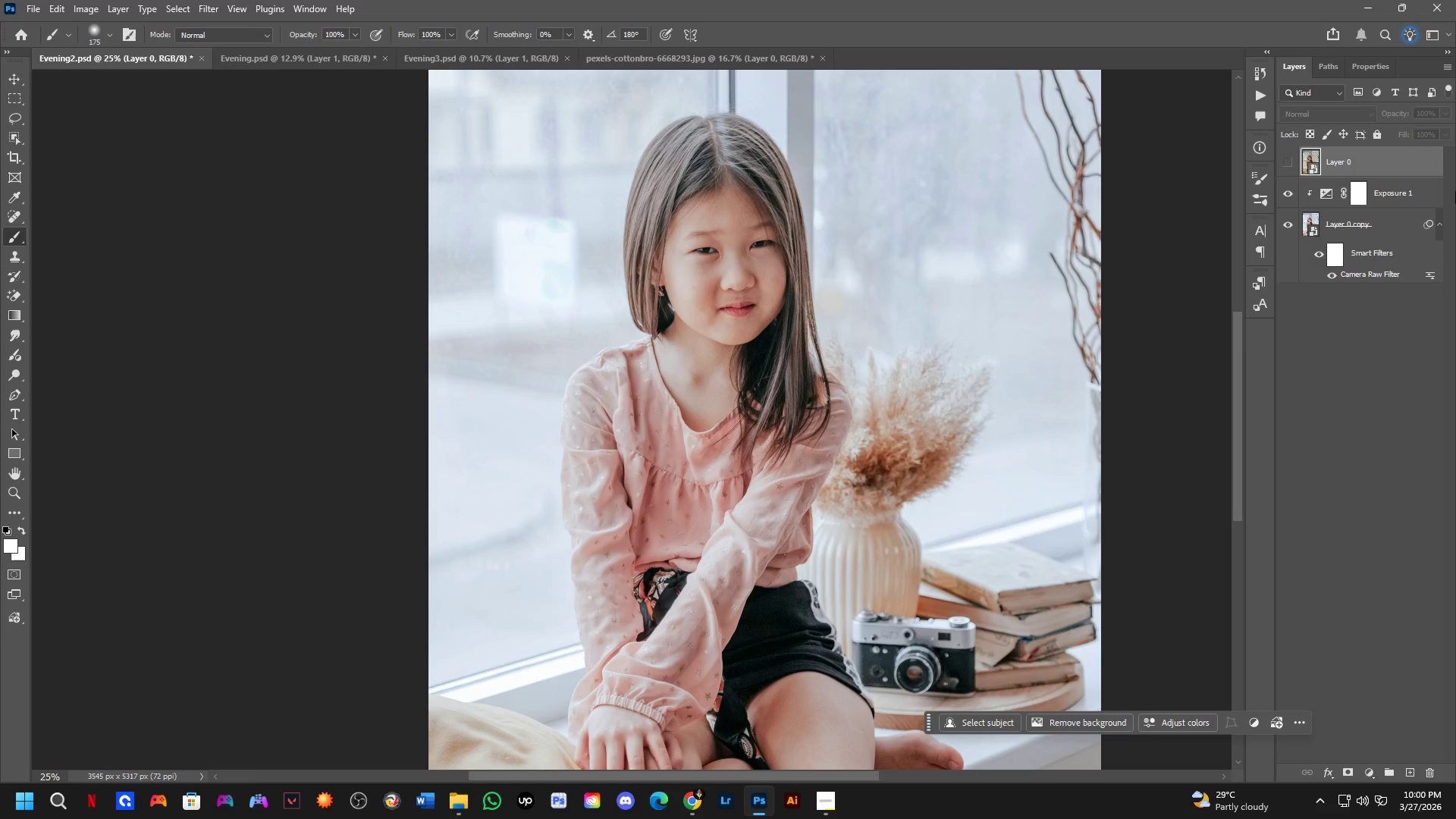 
left_click([1407, 194])
 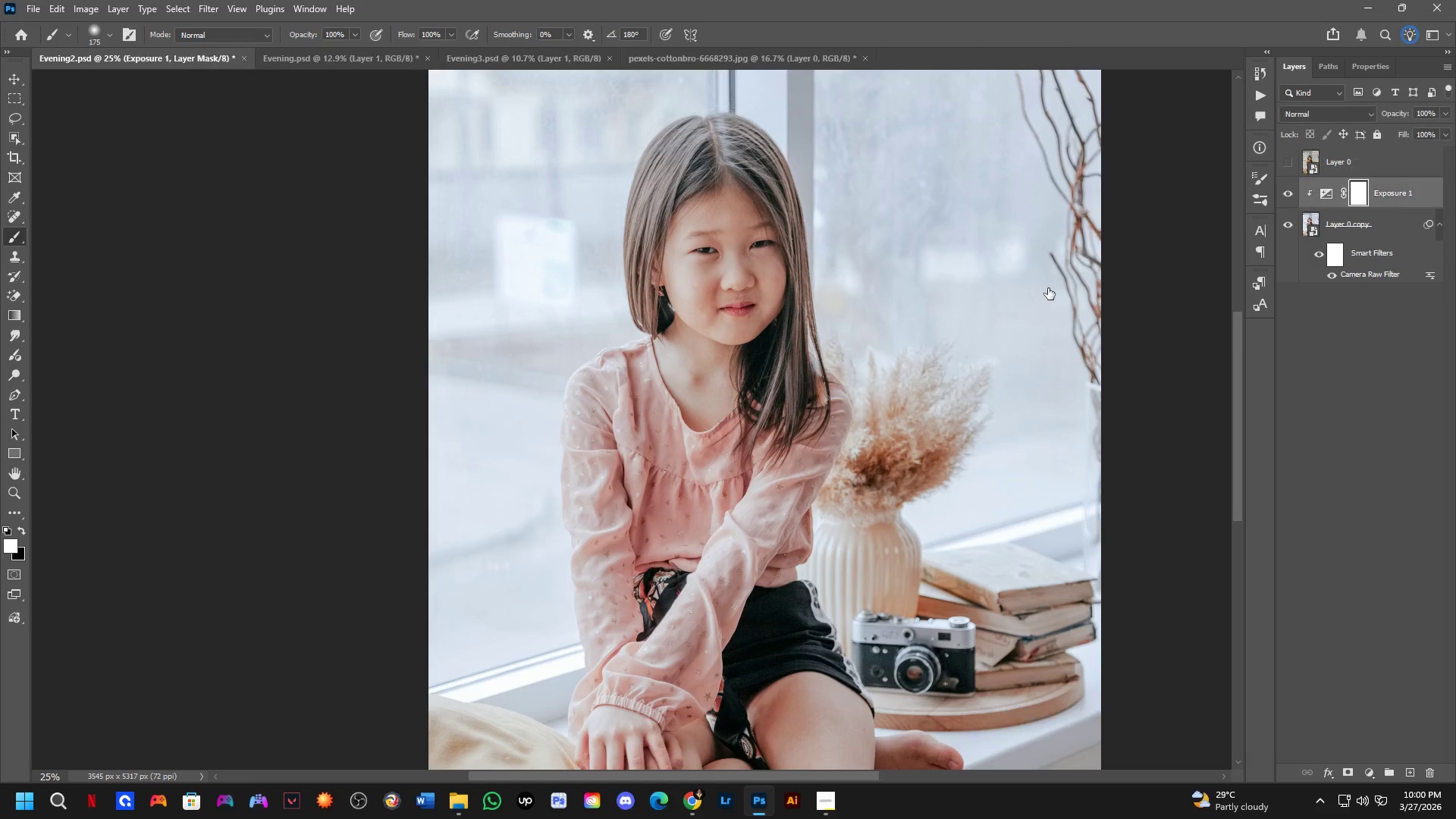 
hold_key(key=Space, duration=0.5)
 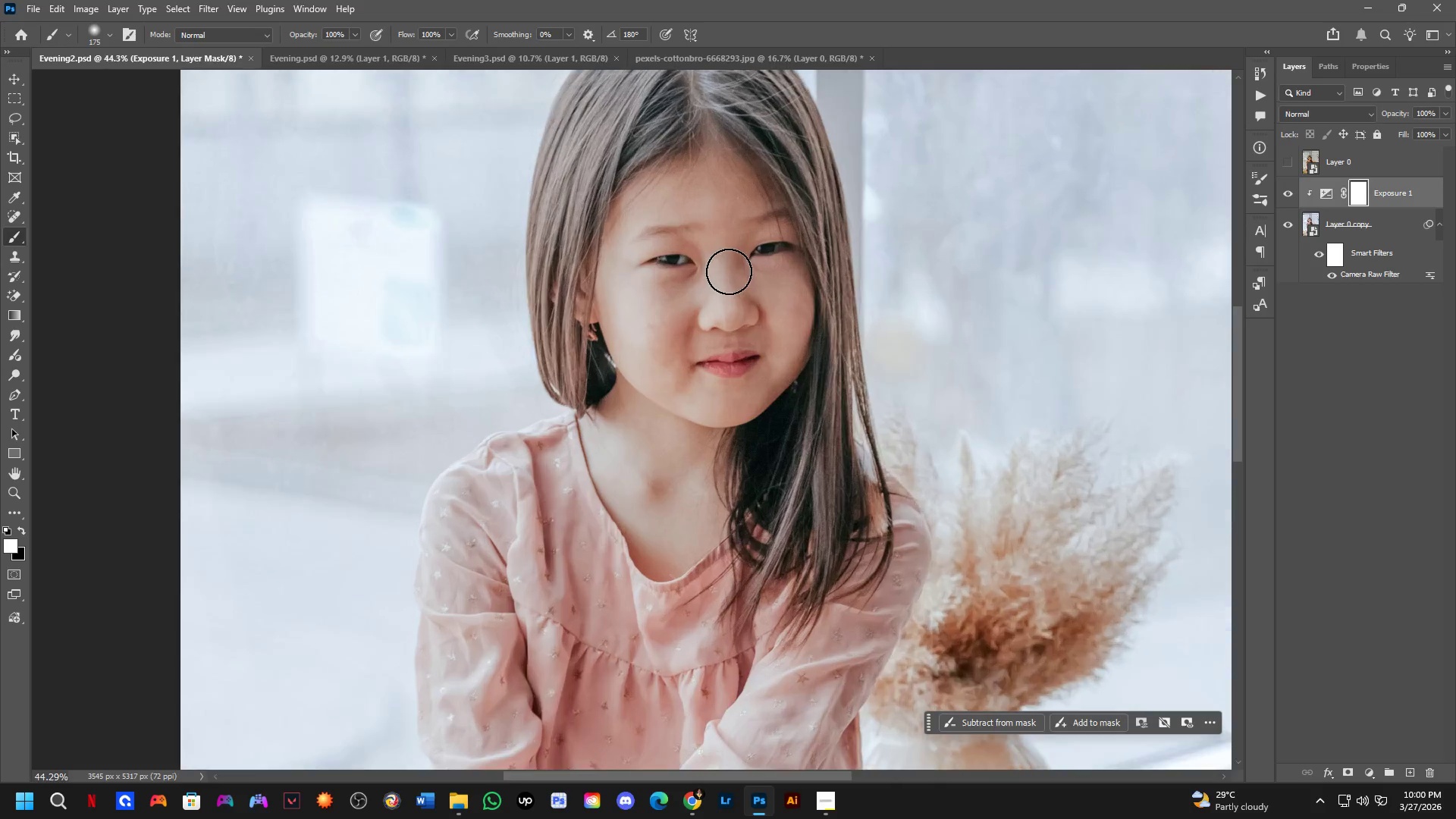 
left_click_drag(start_coordinate=[677, 358], to_coordinate=[668, 373])
 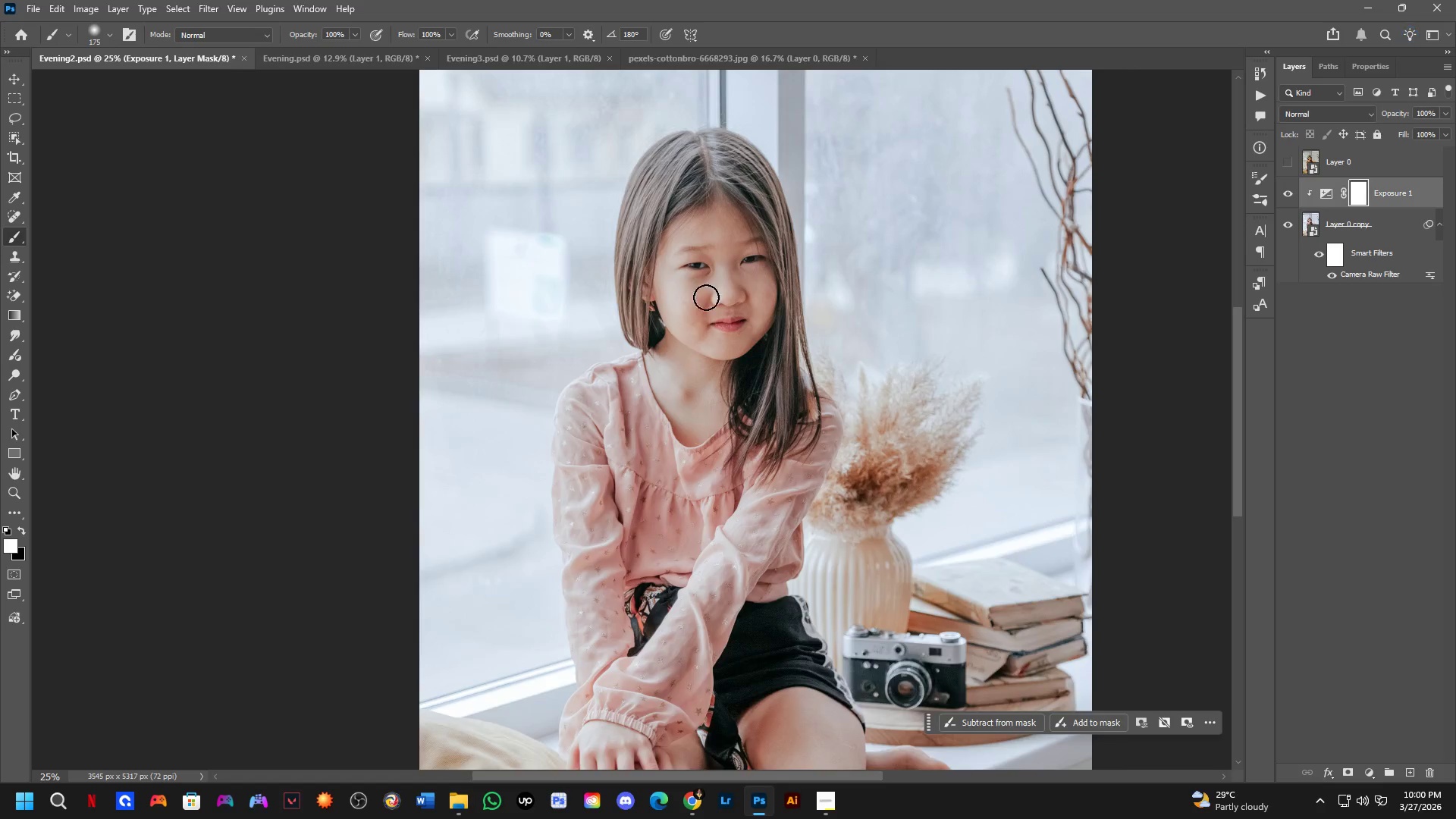 
hold_key(key=Space, duration=0.52)
 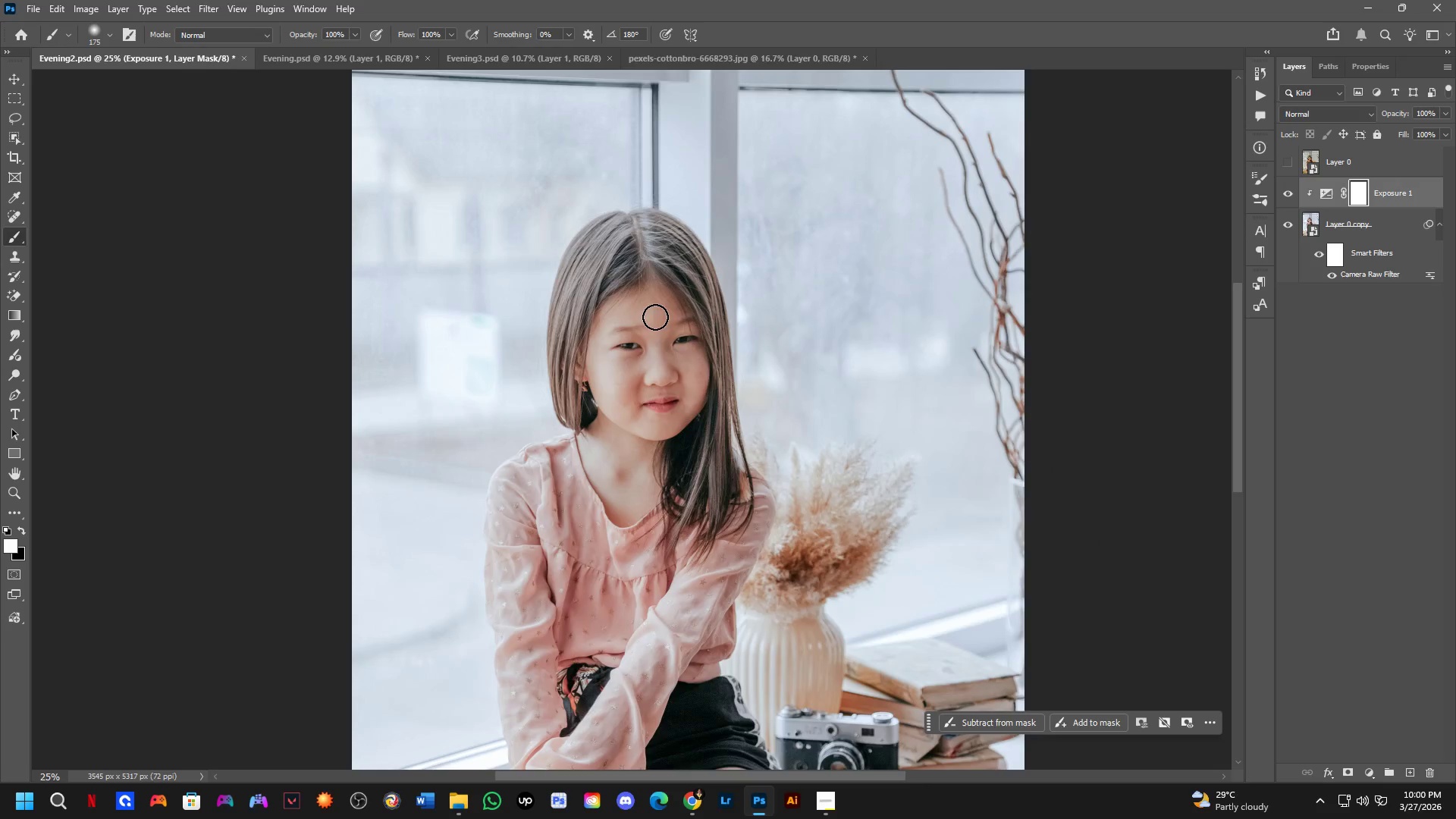 
left_click_drag(start_coordinate=[849, 295], to_coordinate=[786, 403])
 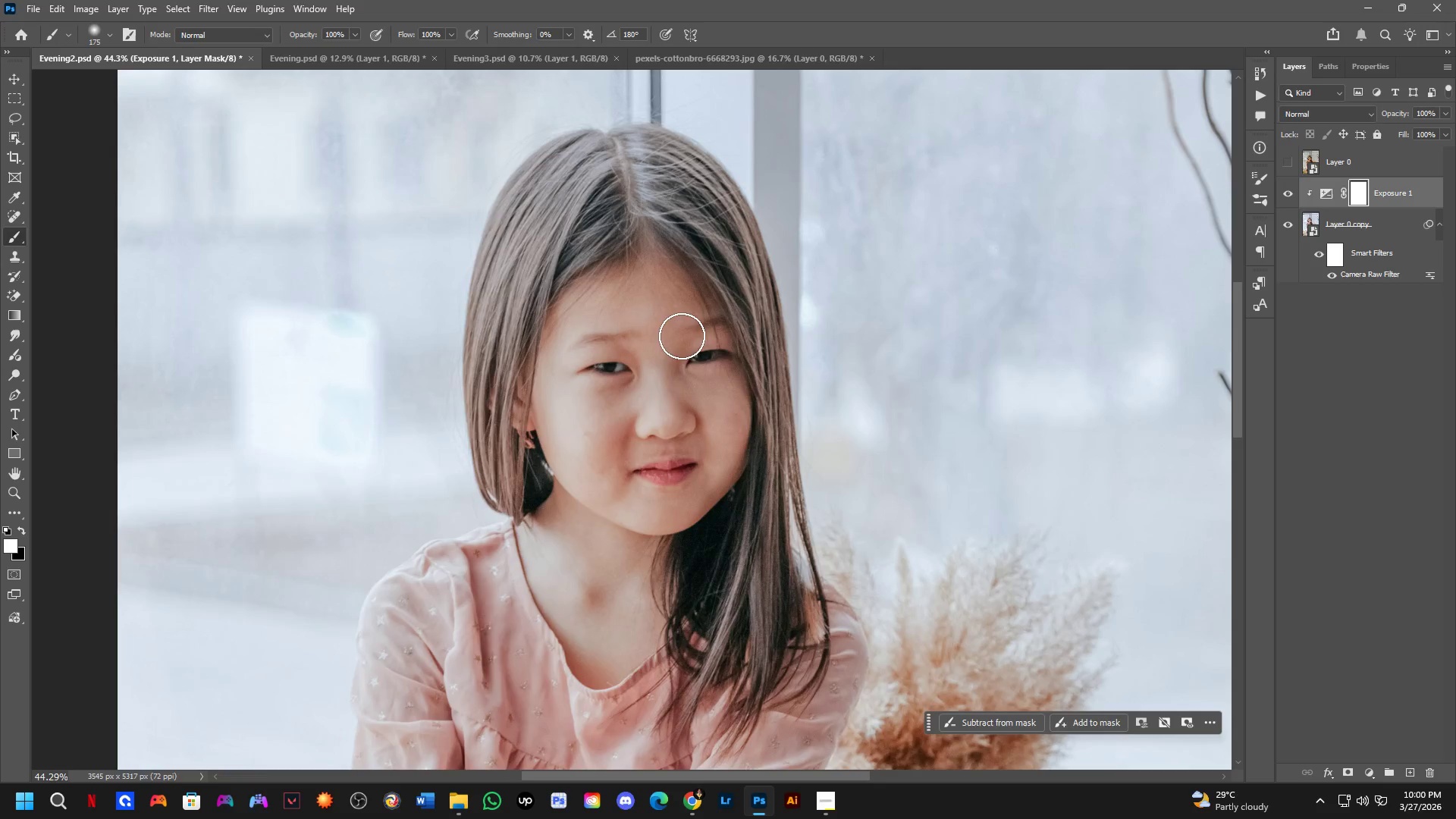 
scroll: coordinate [729, 271], scroll_direction: up, amount: 6.0
 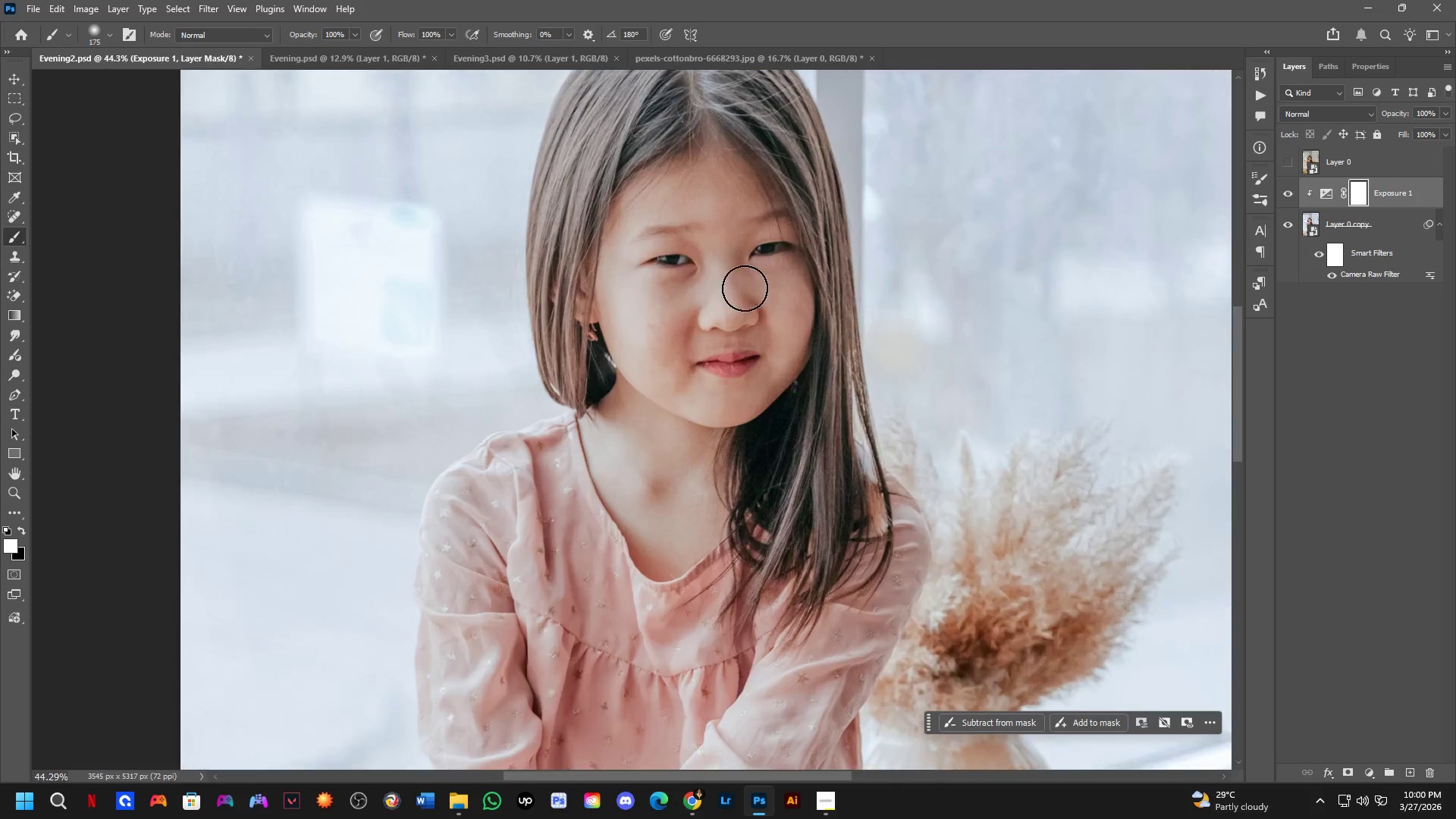 
key(Control+ControlLeft)
 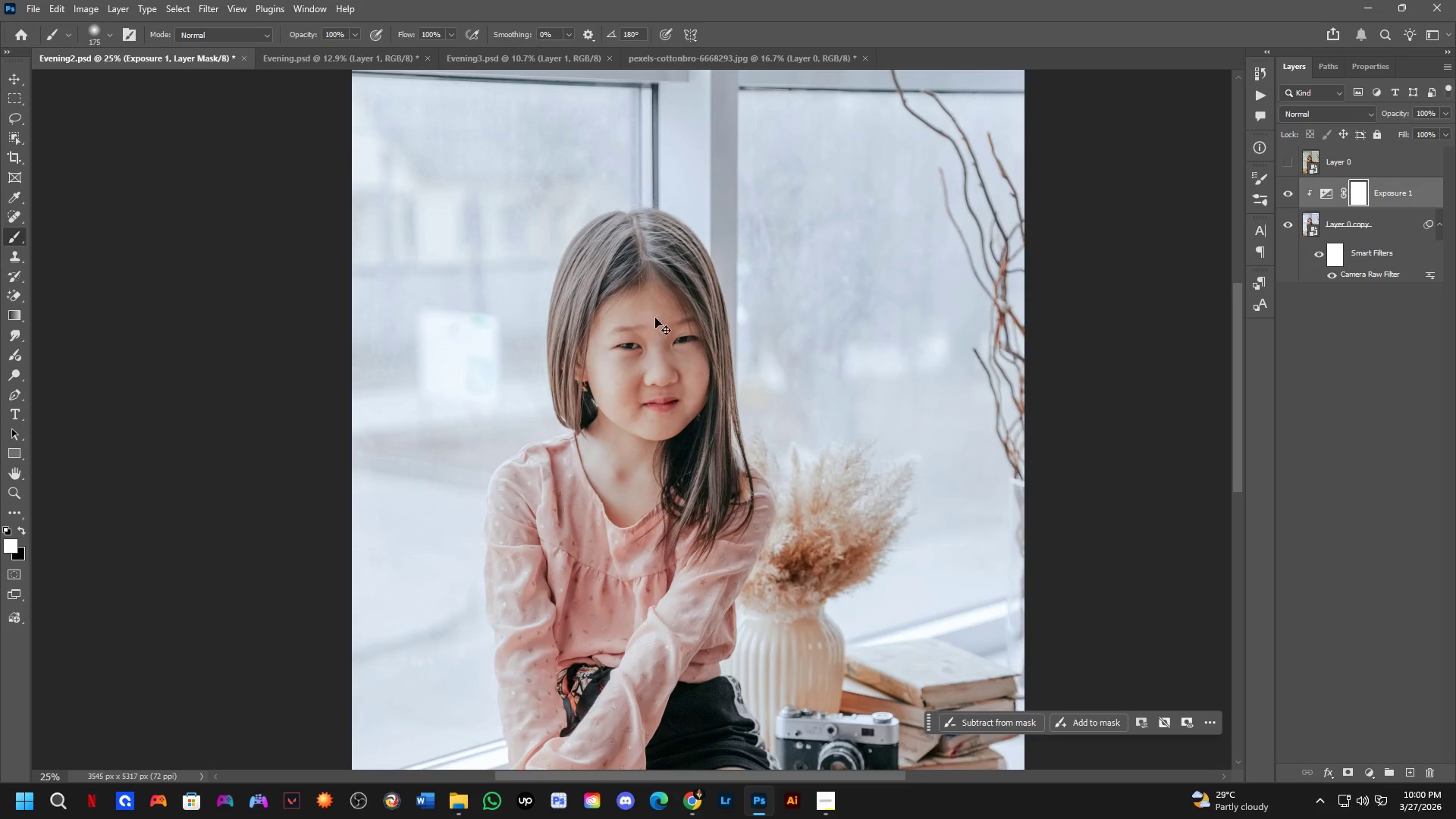 
key(Control+Tab)
 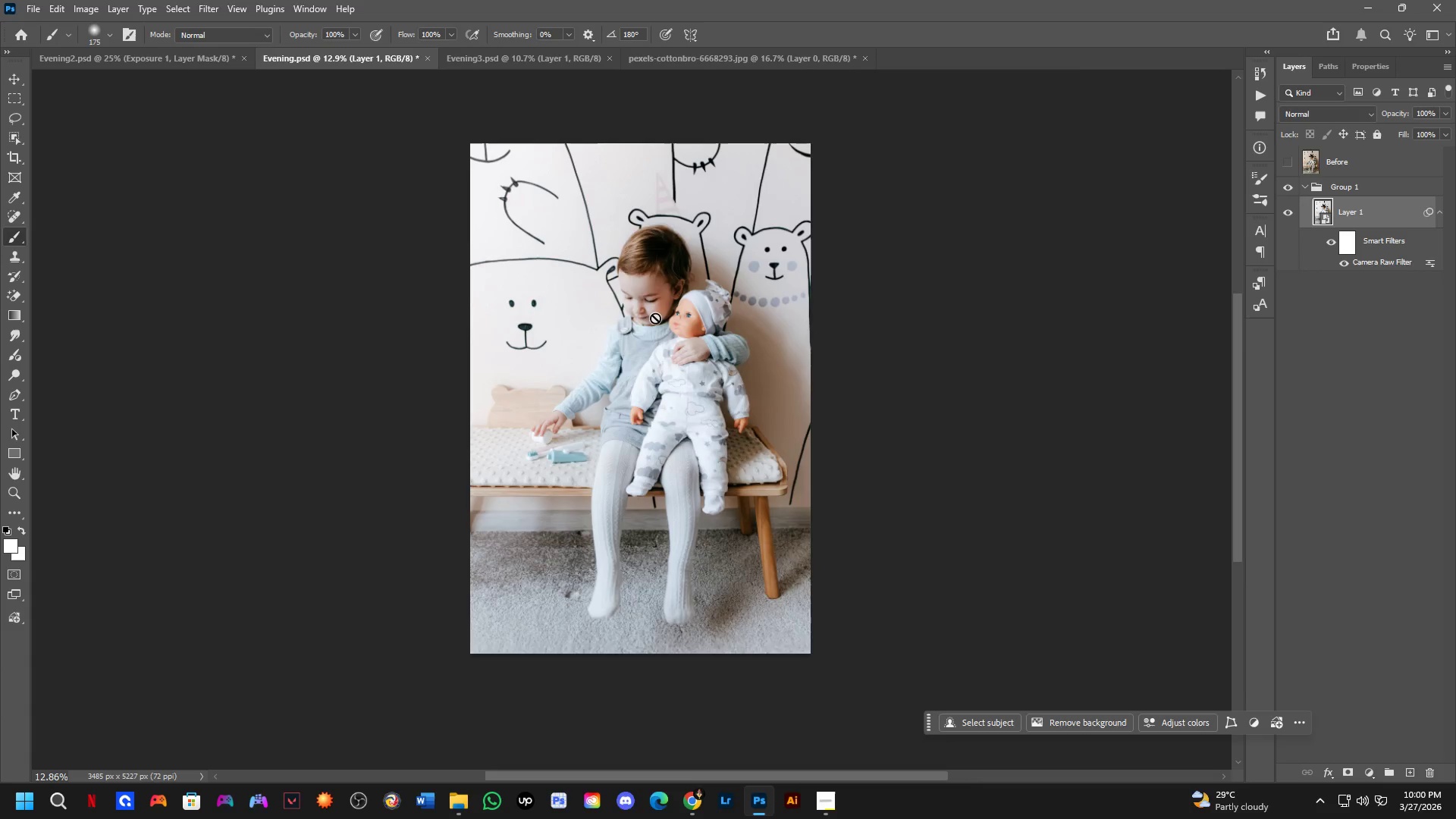 
scroll: coordinate [655, 317], scroll_direction: down, amount: 6.0
 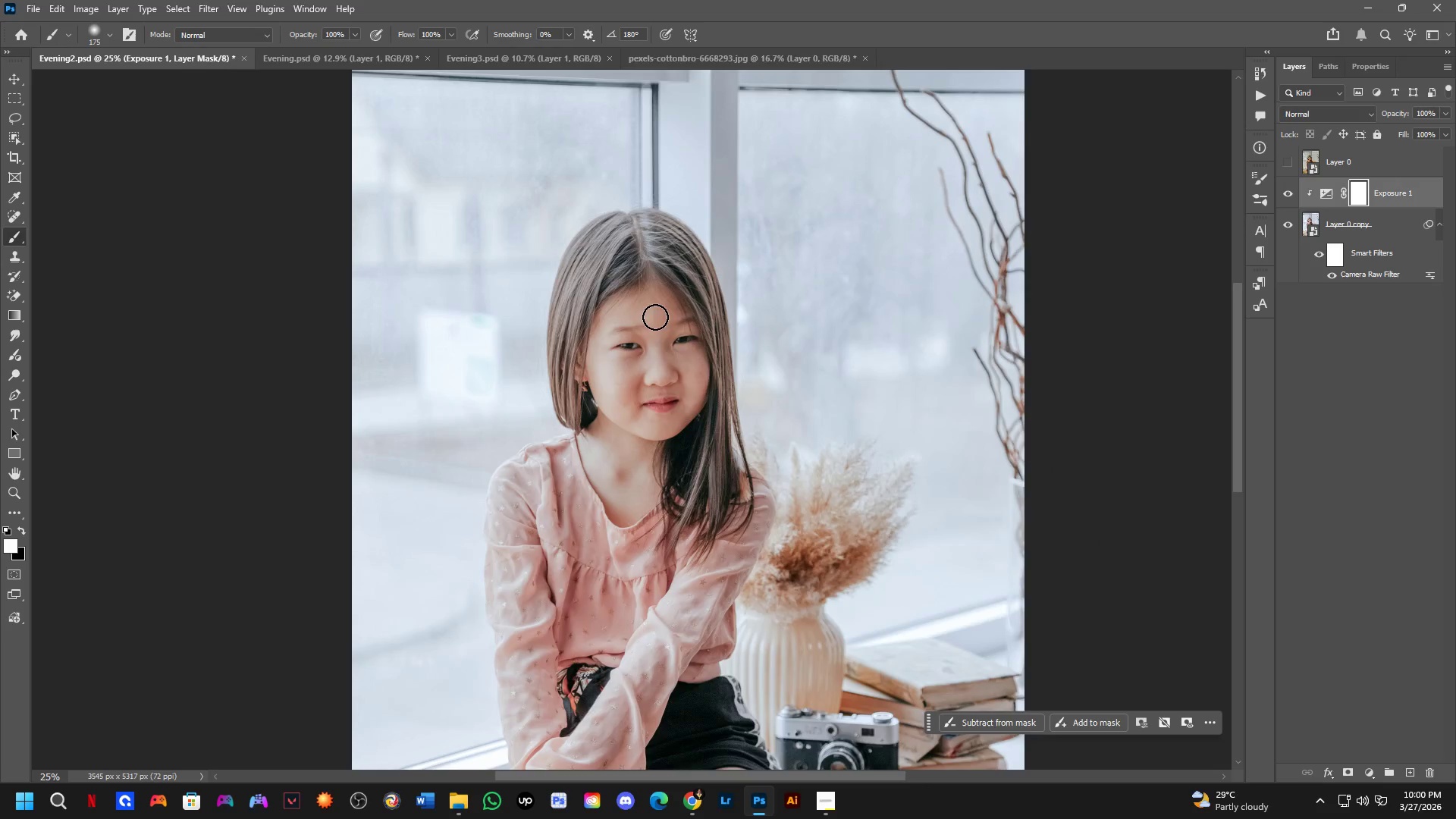 
key(Control+ControlLeft)
 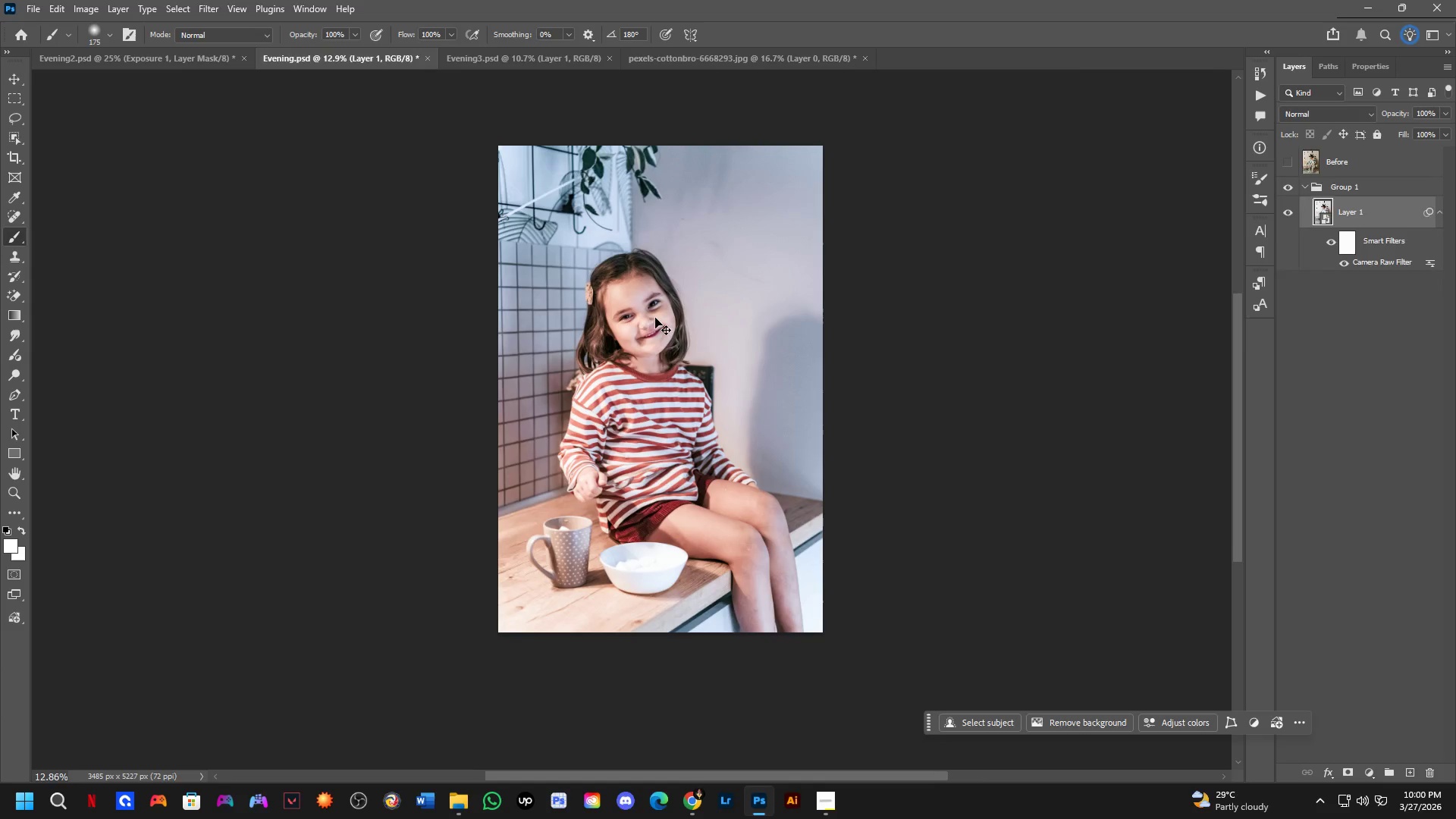 
key(Control+Tab)
 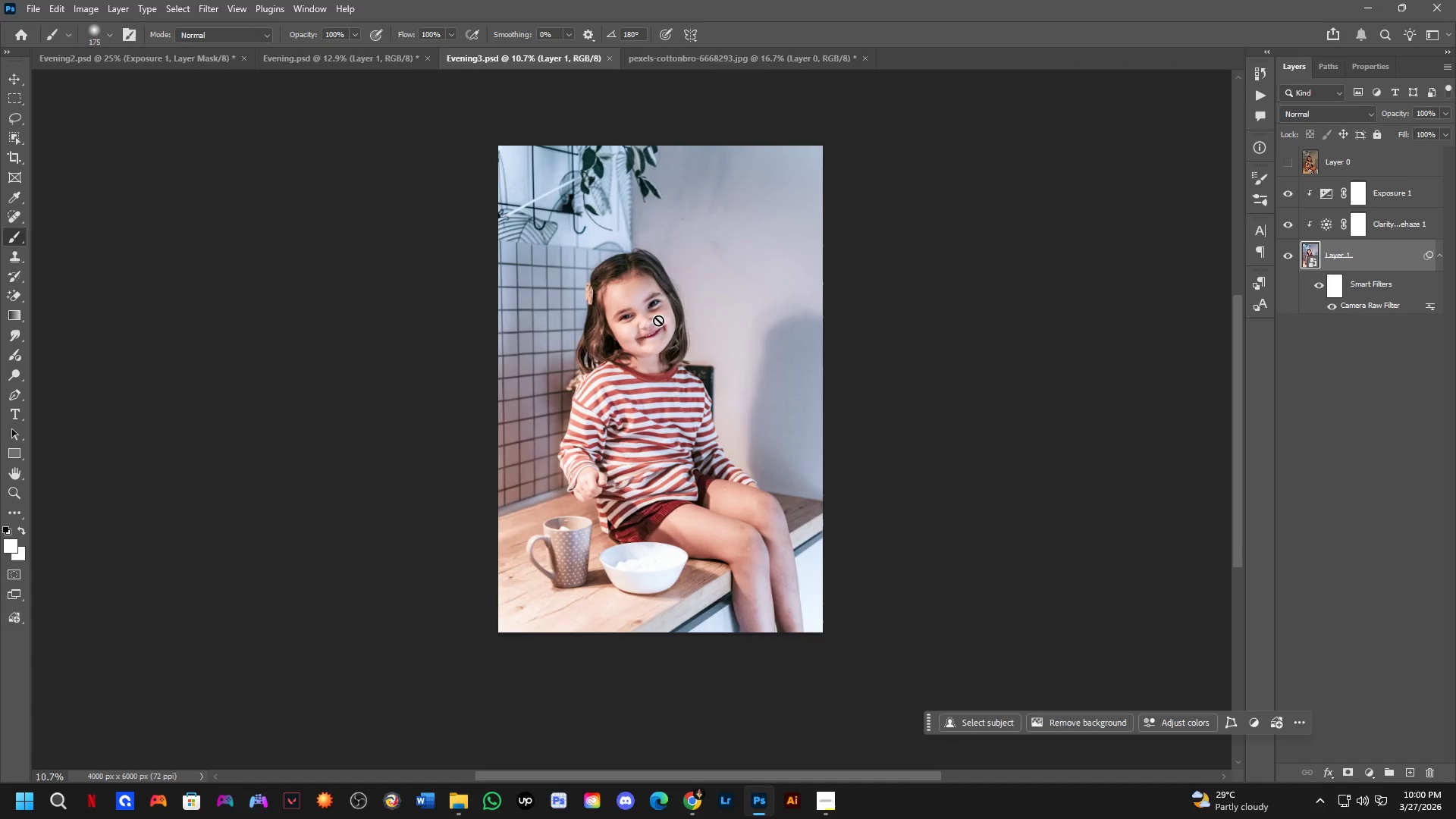 
key(Control+ControlLeft)
 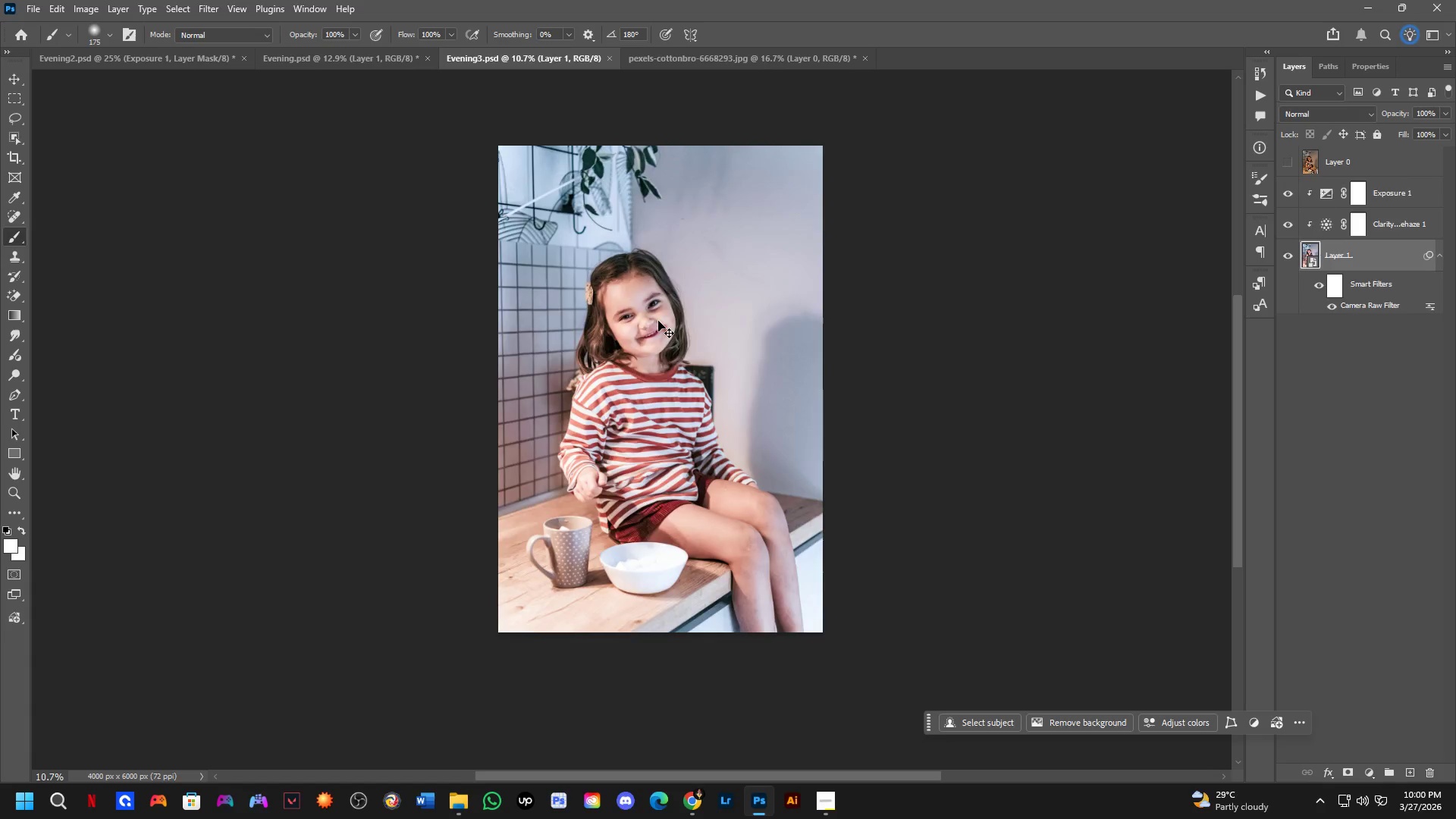 
key(Control+Tab)
 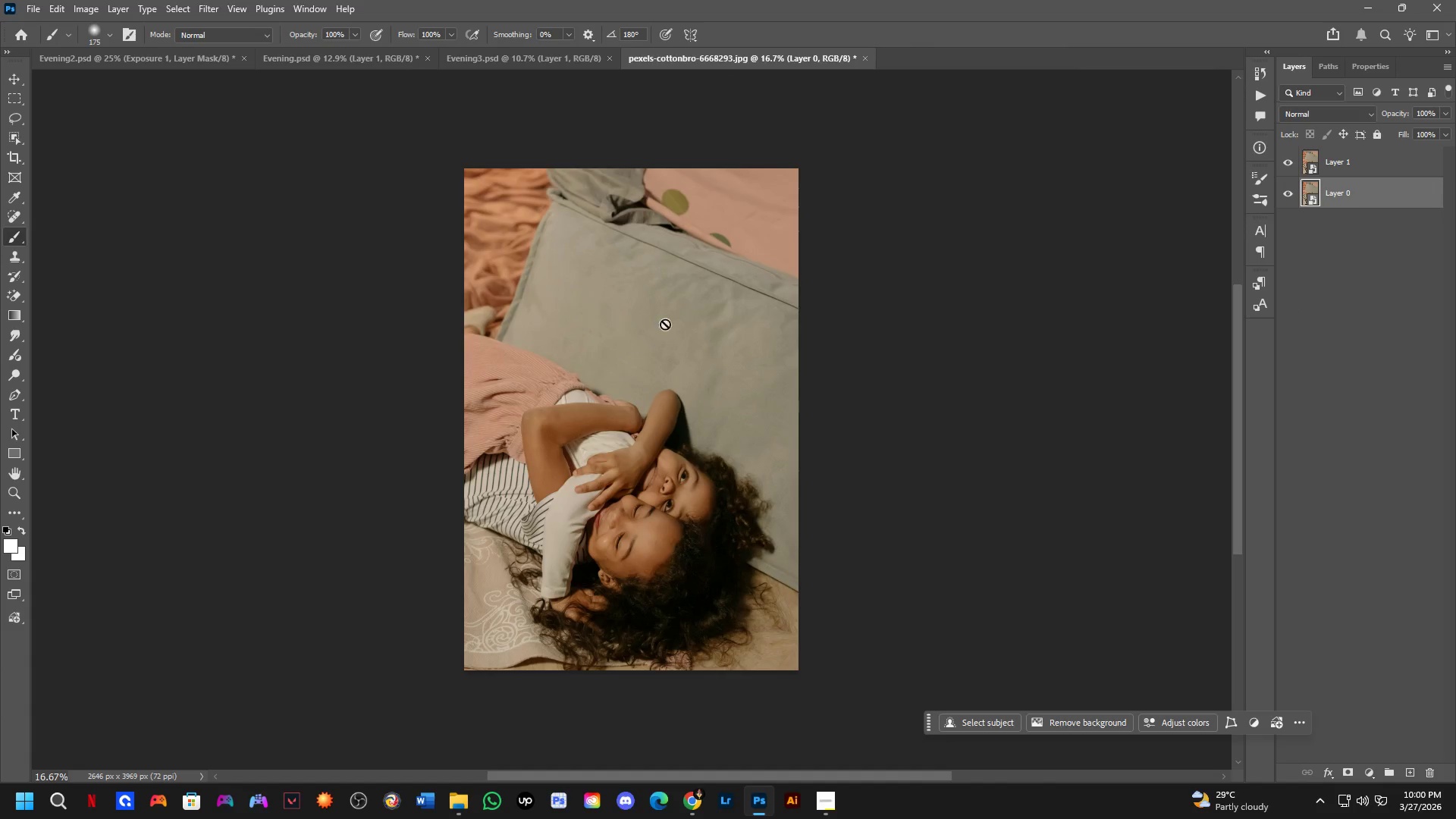 
key(Control+ControlLeft)
 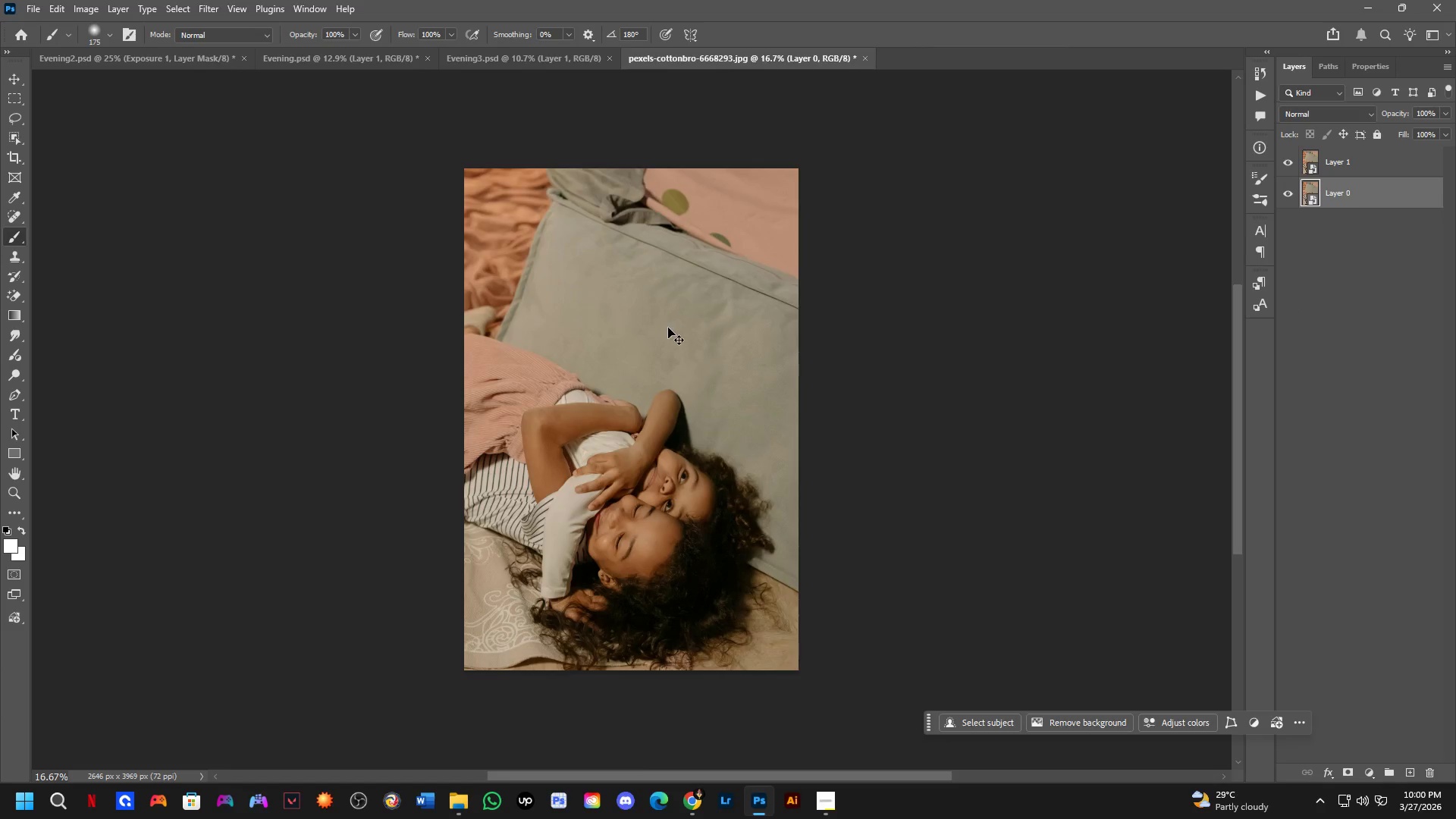 
key(Control+Tab)
 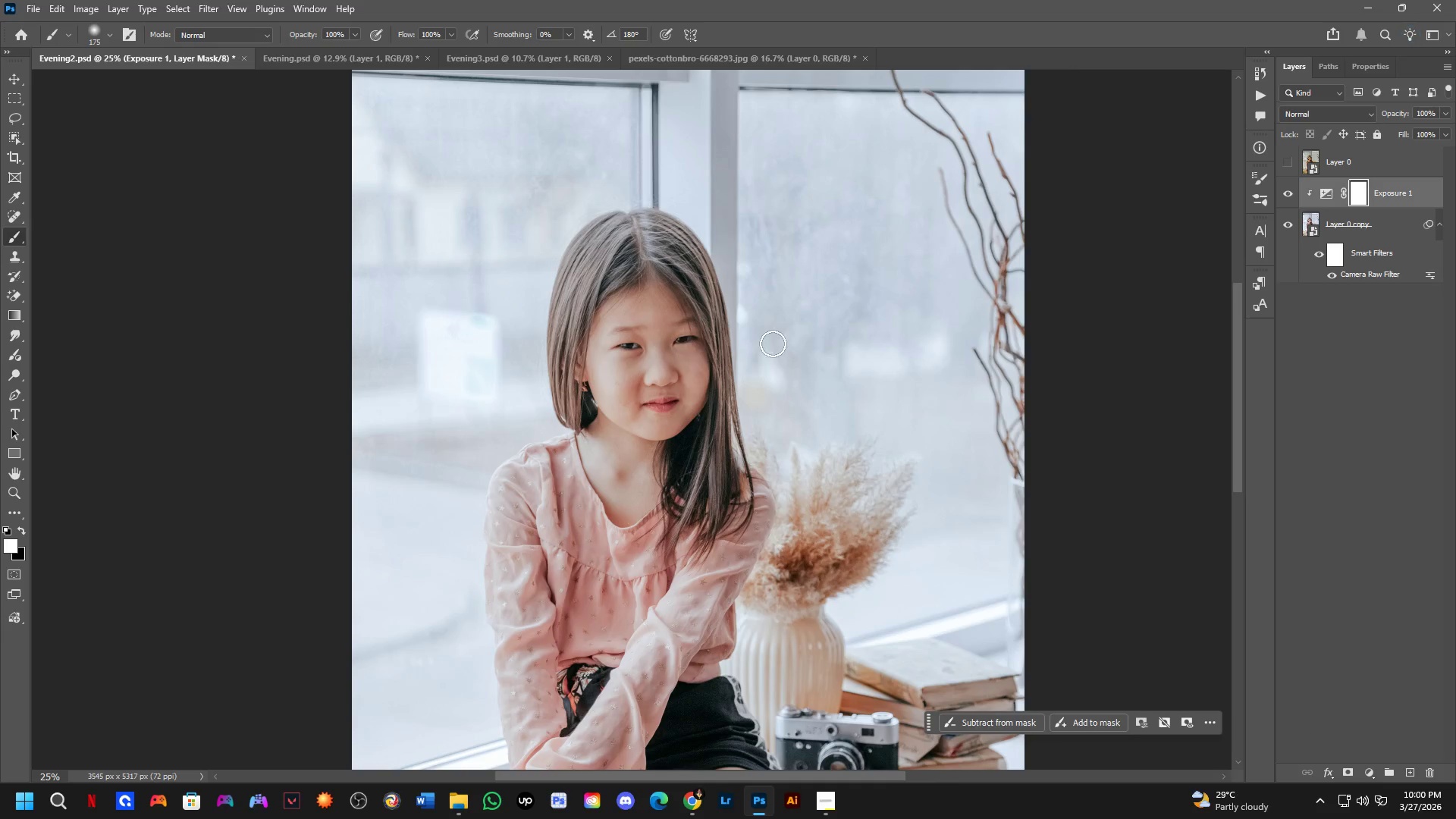 
key(Control+ControlLeft)
 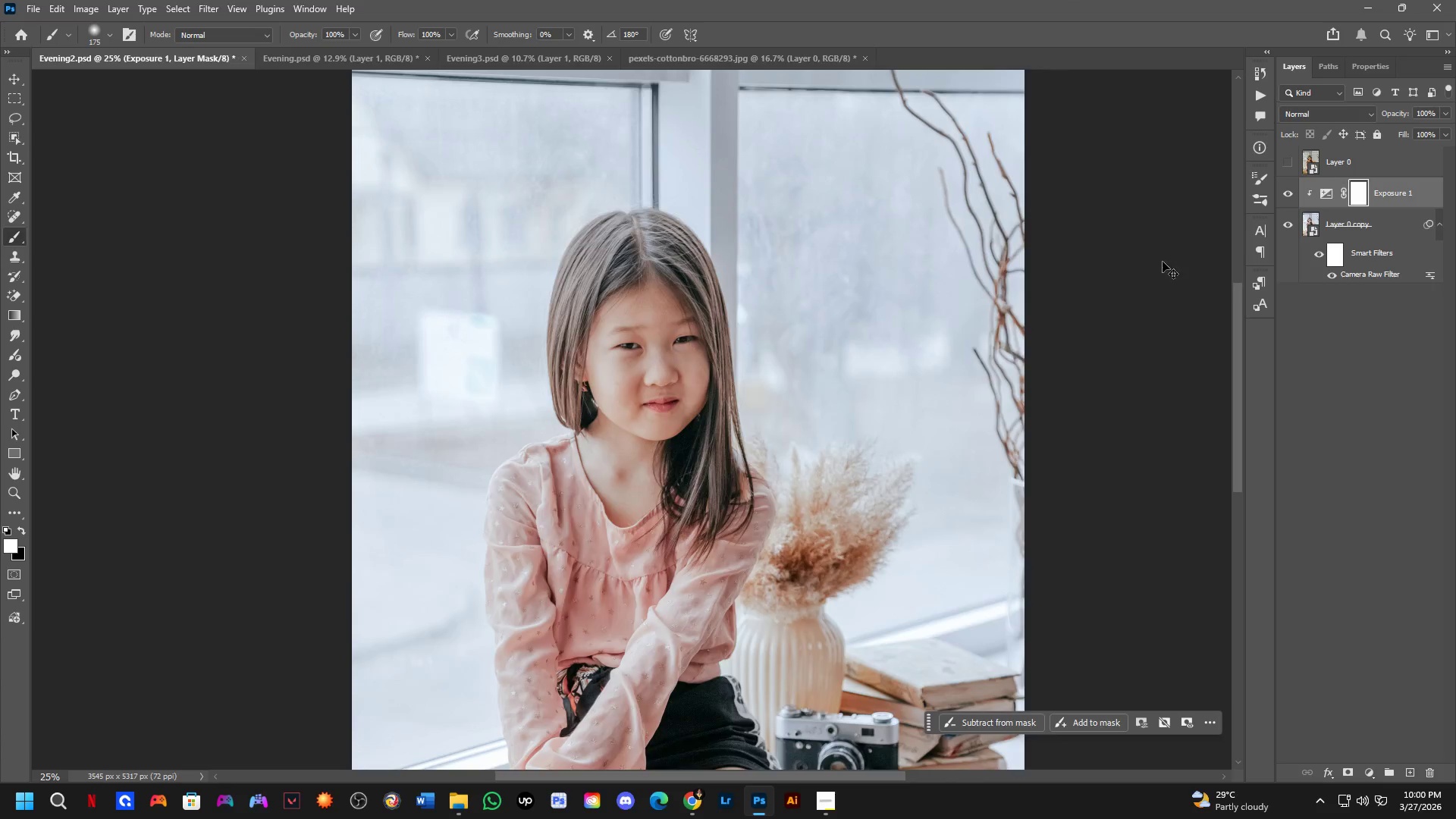 
key(Control+Tab)
 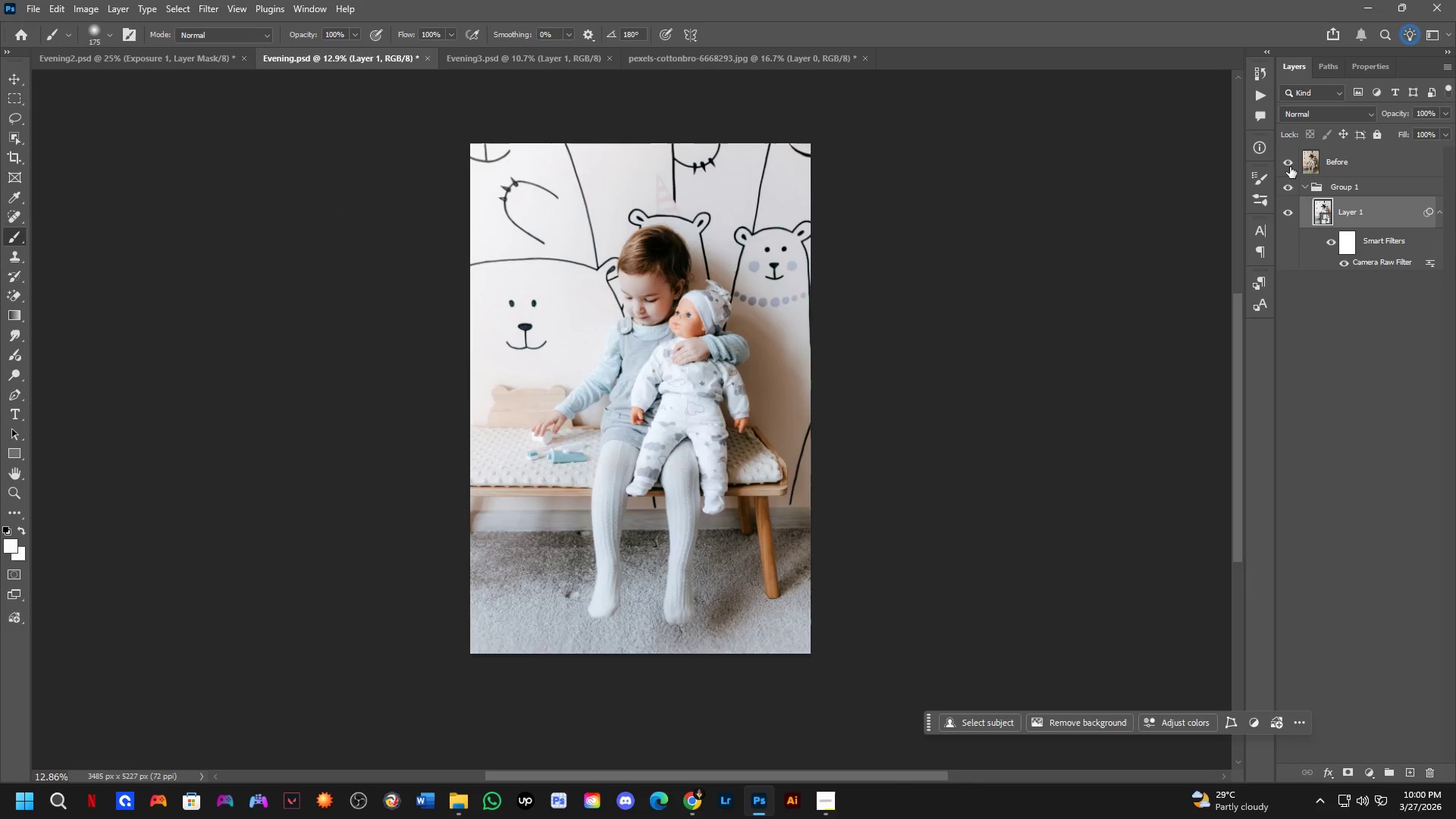 
double_click([1290, 167])
 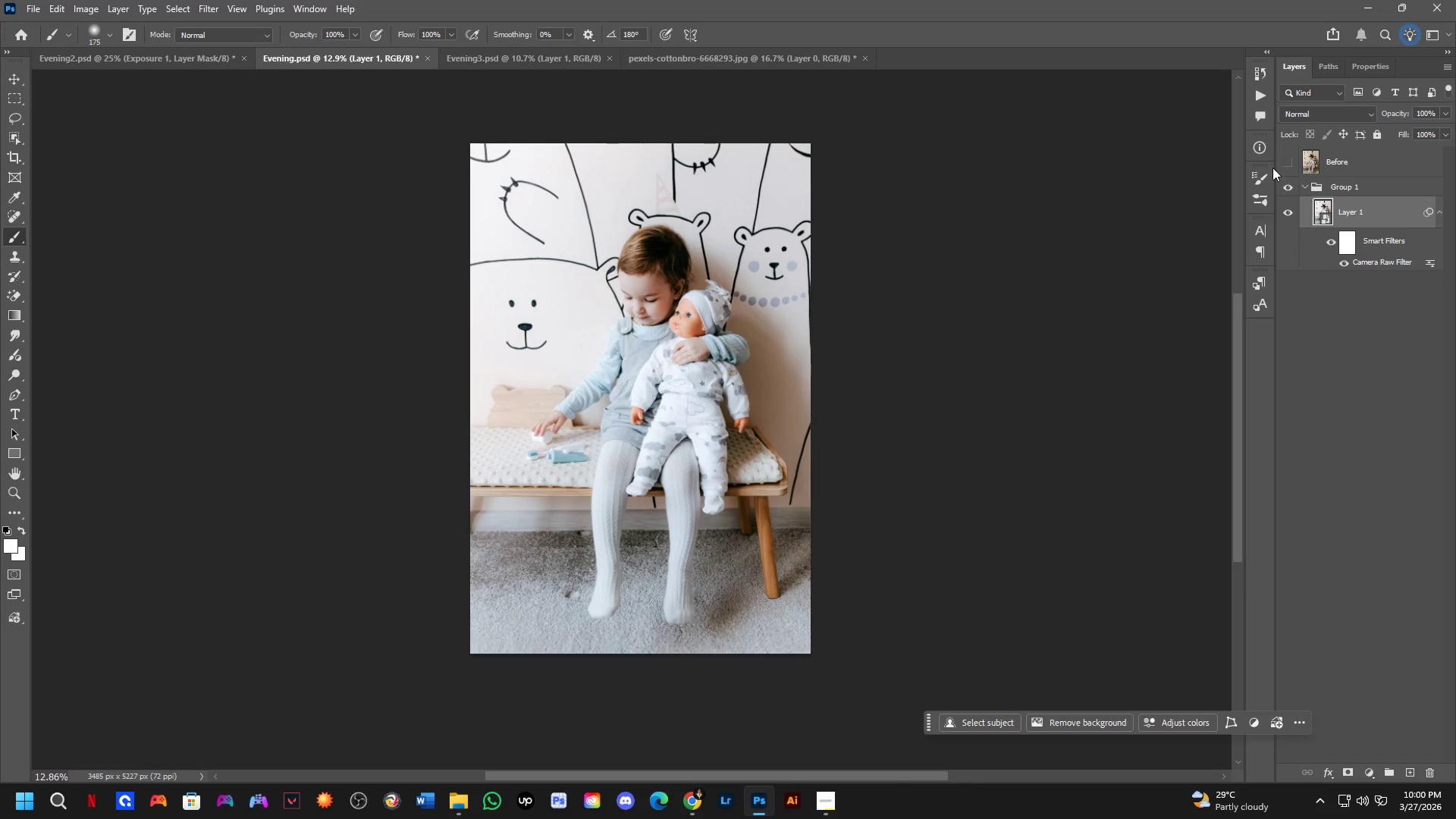 
key(Control+ControlLeft)
 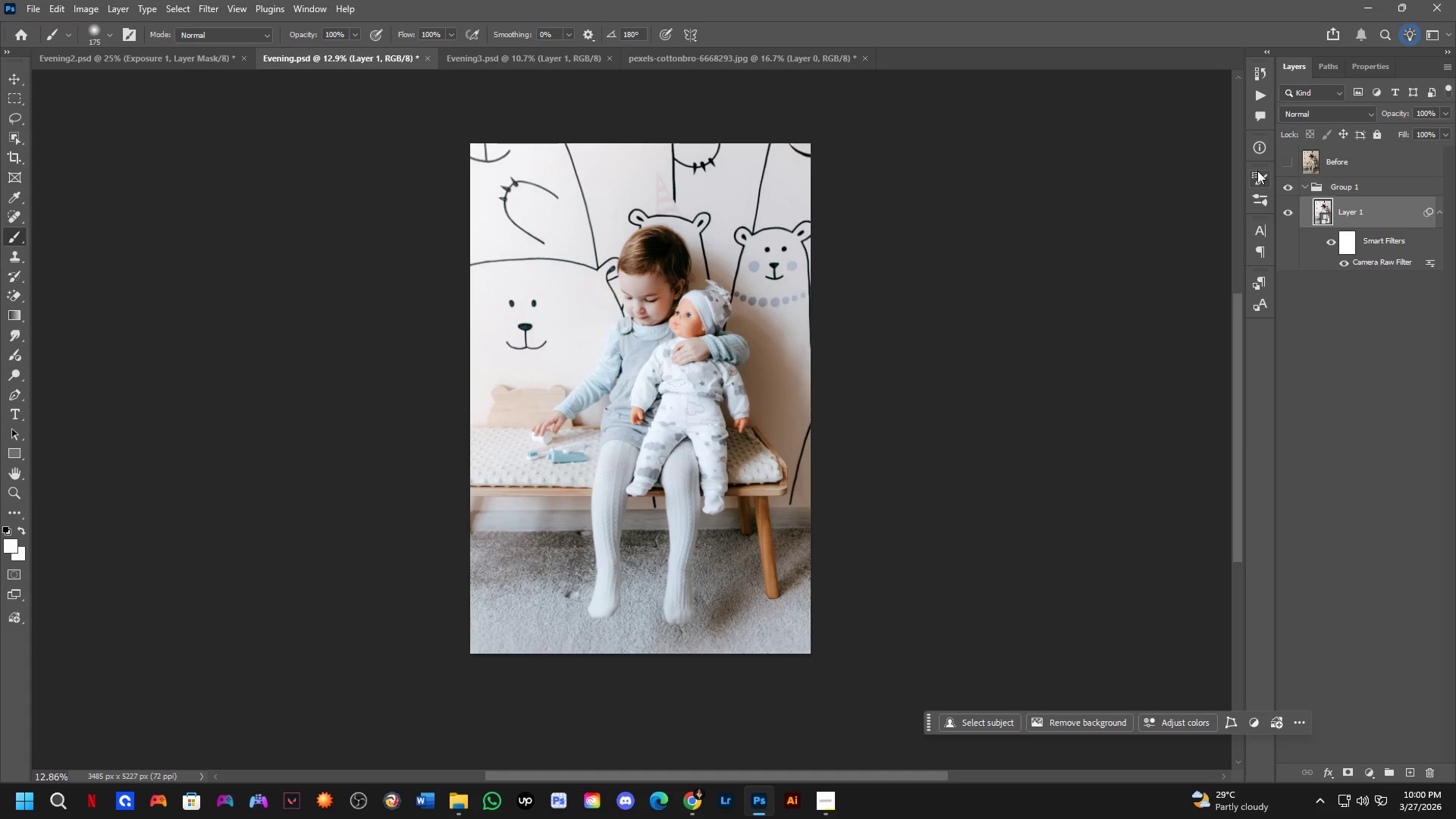 
key(Control+Tab)
 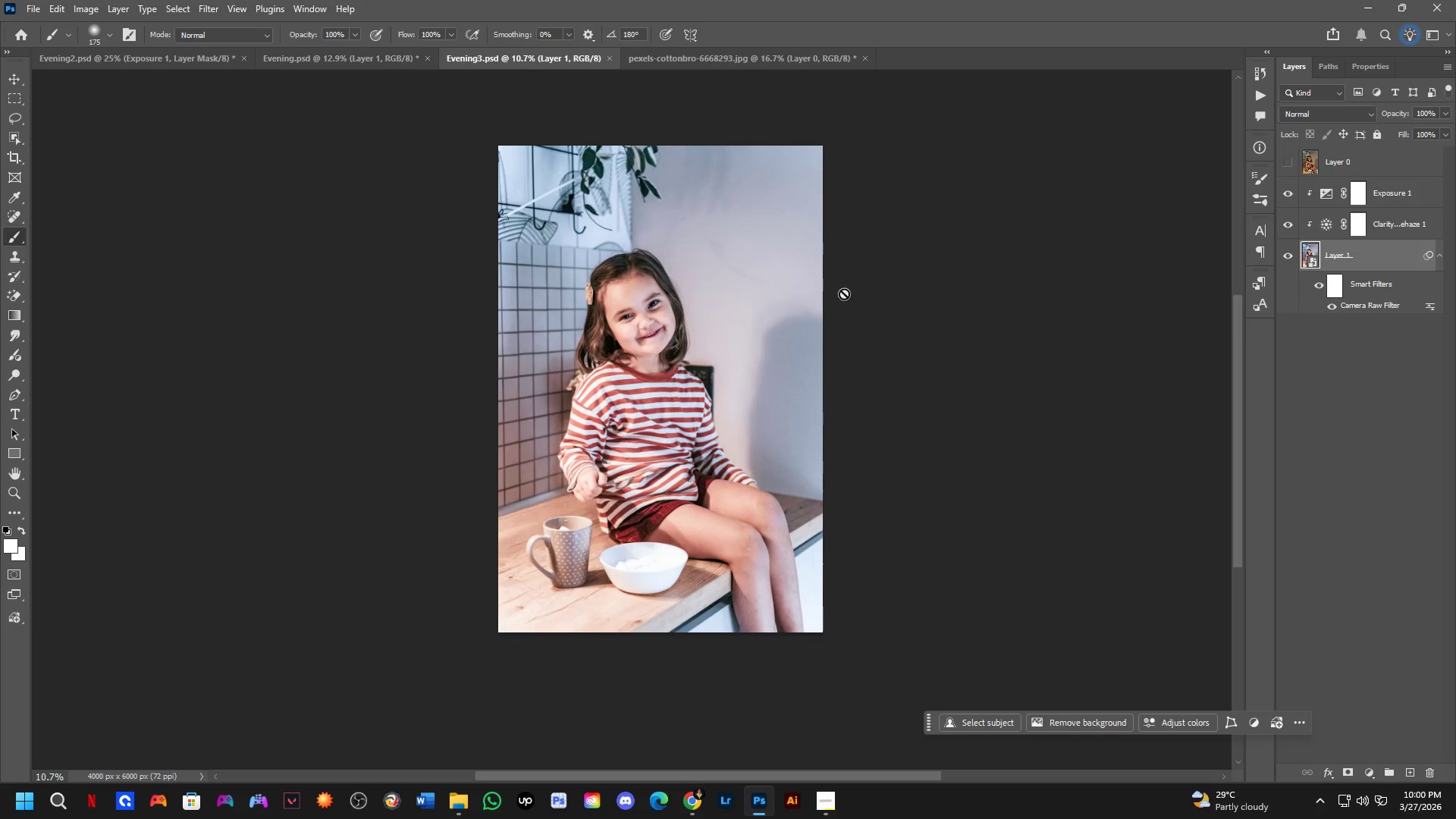 
key(Shift+ShiftLeft)
 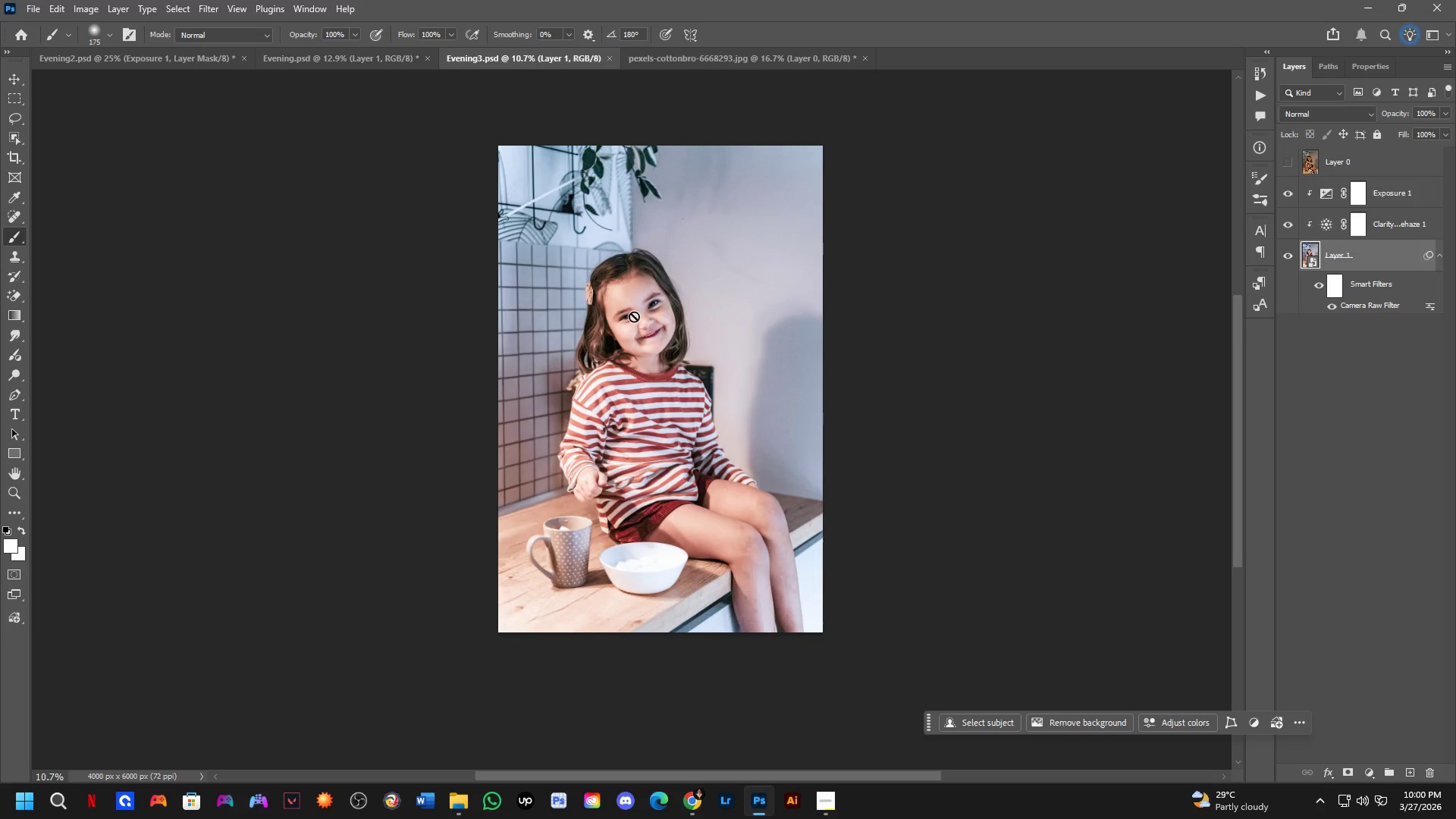 
key(Shift+ShiftLeft)
 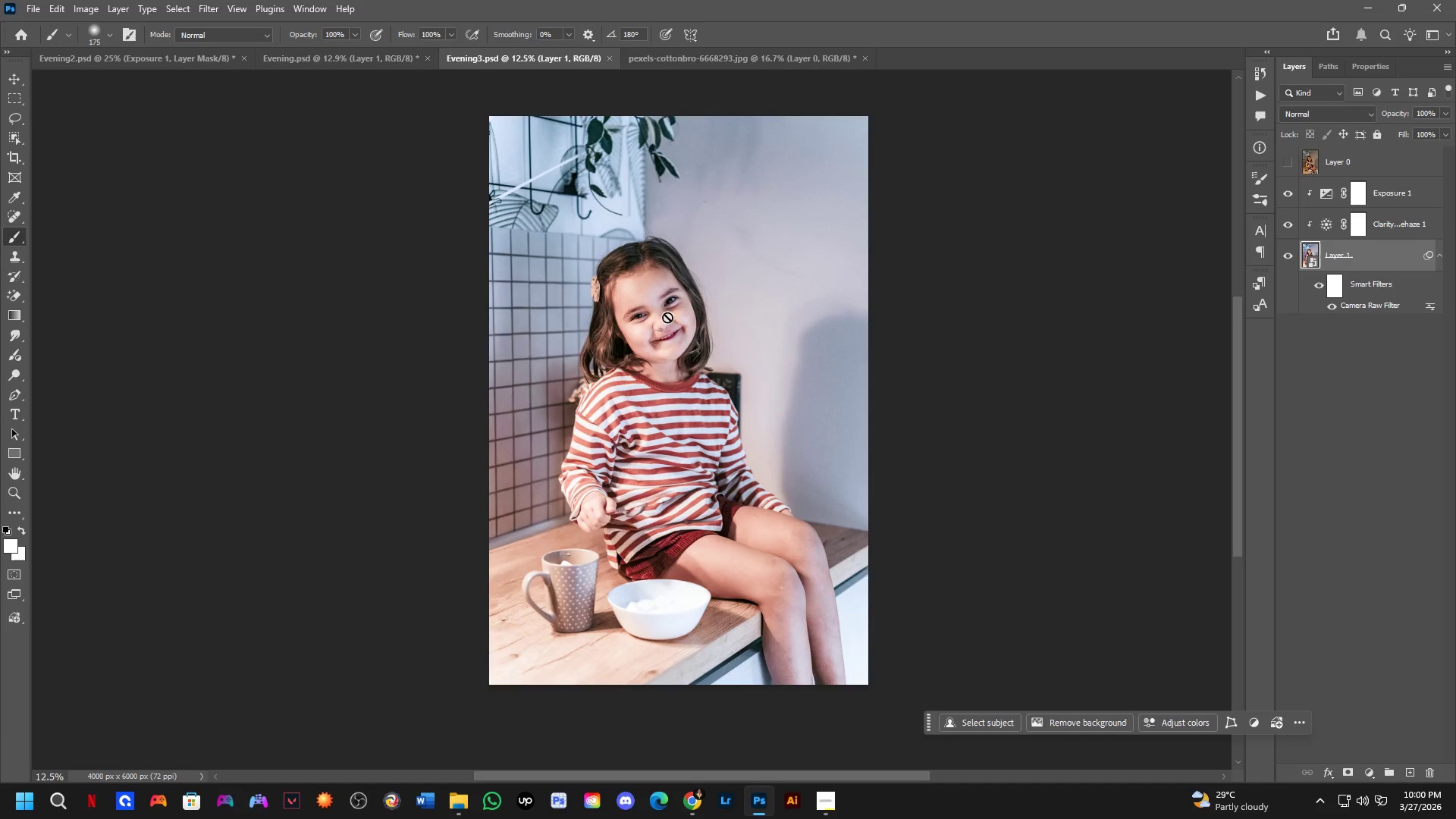 
hold_key(key=Space, duration=0.67)
 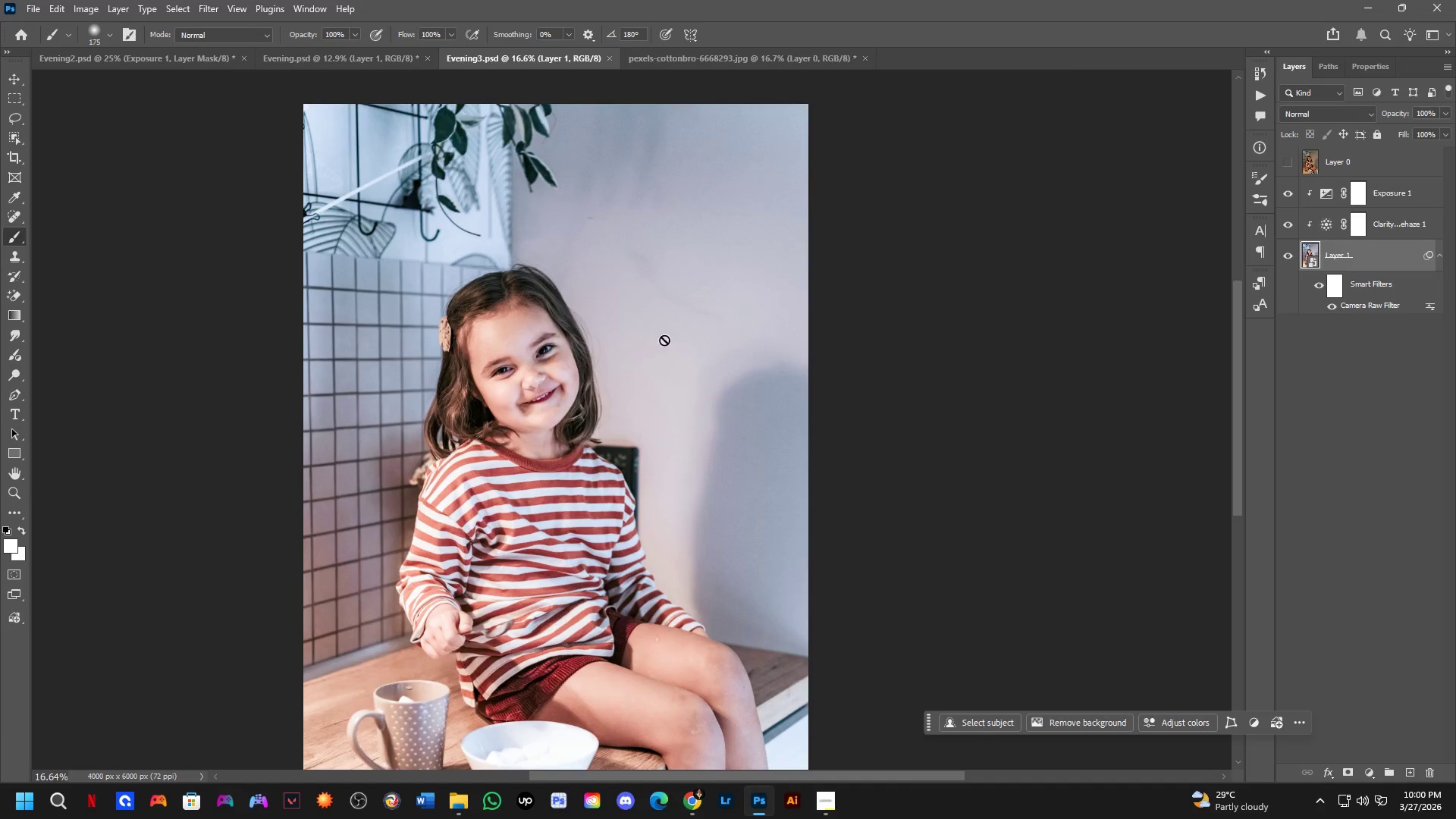 
left_click_drag(start_coordinate=[754, 349], to_coordinate=[659, 397])
 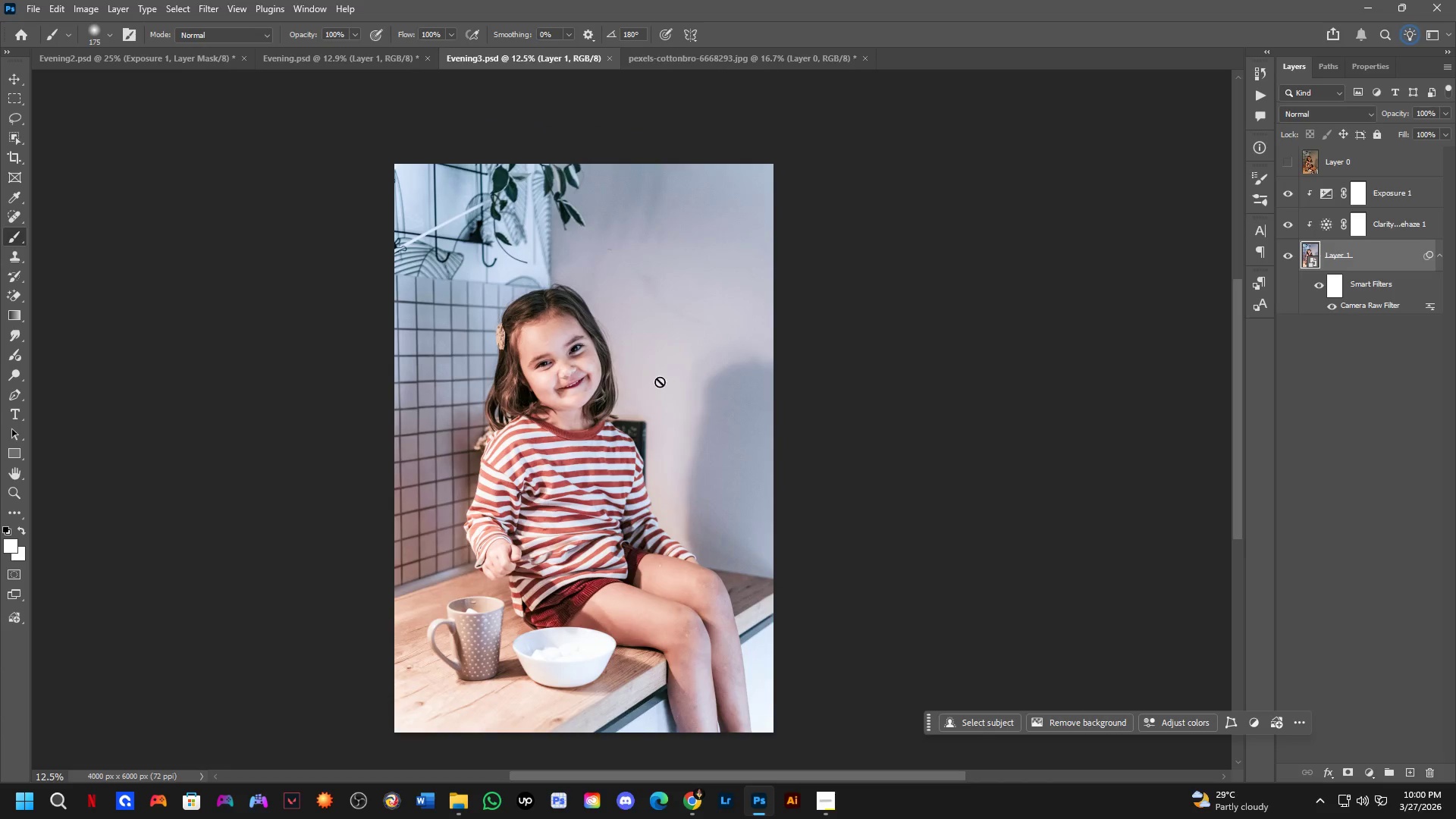 
scroll: coordinate [664, 340], scroll_direction: up, amount: 4.0
 